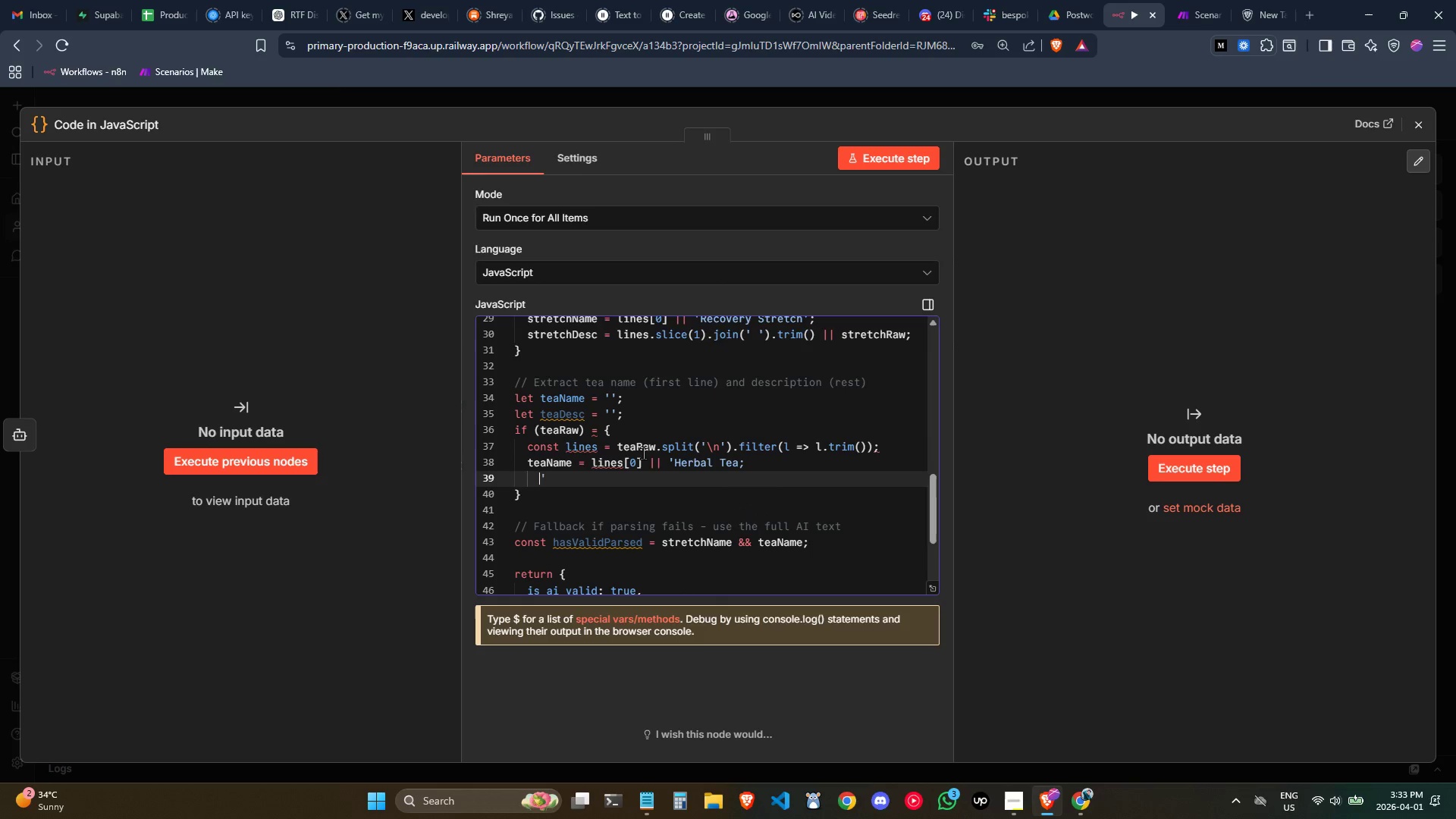 
 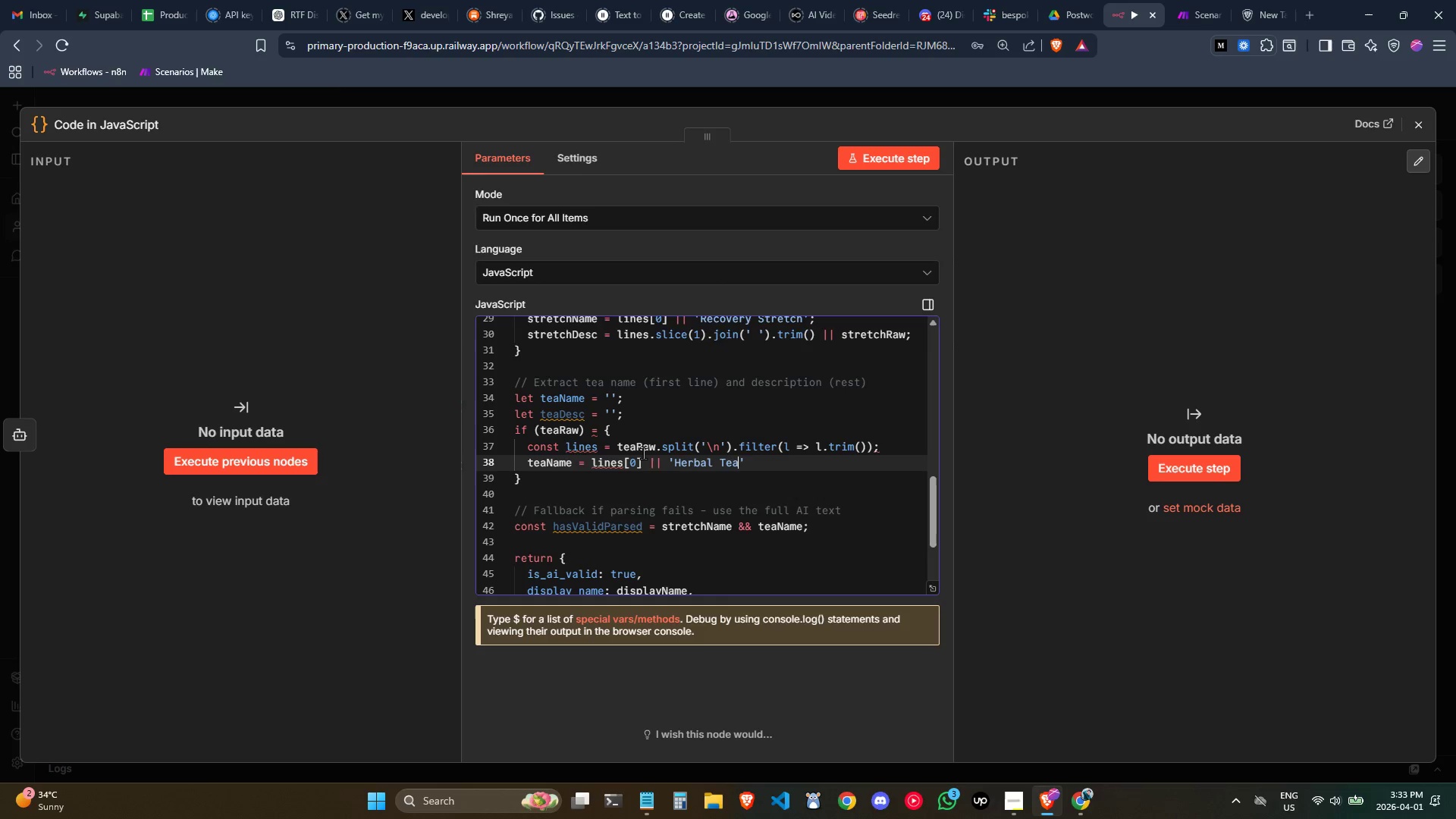 
key(Enter)
 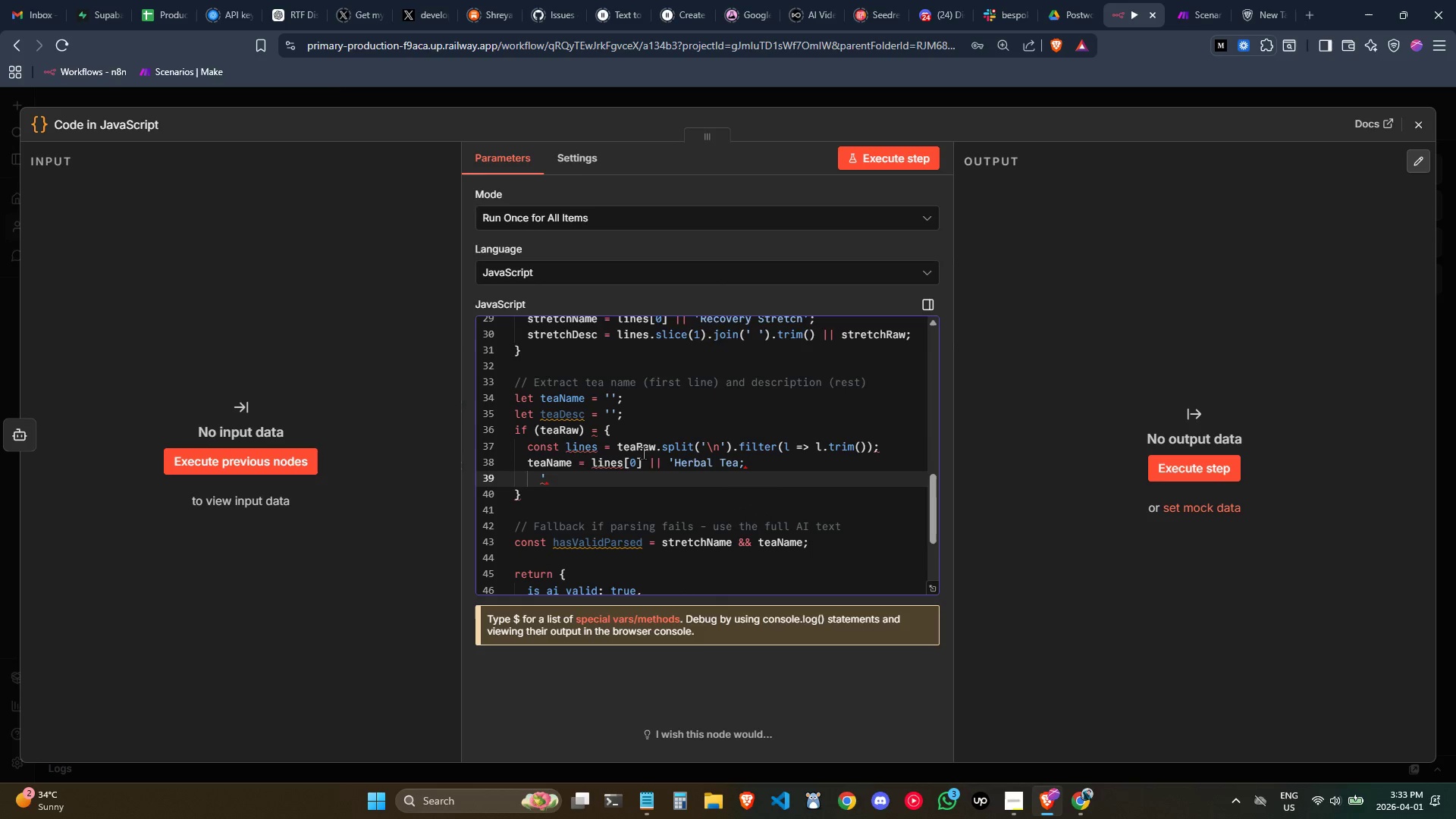 
key(Control+Z)
 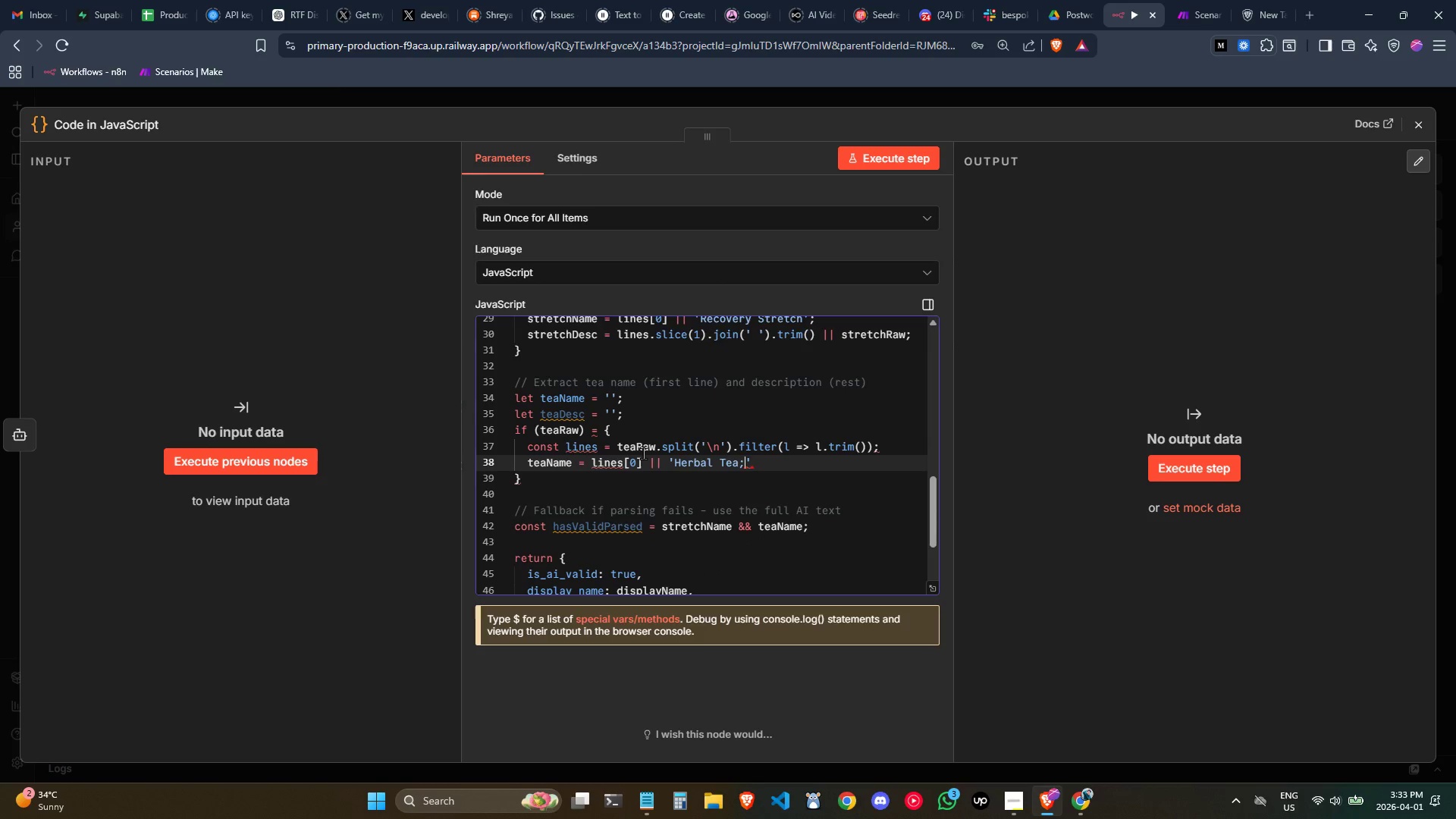 
key(Backspace)
 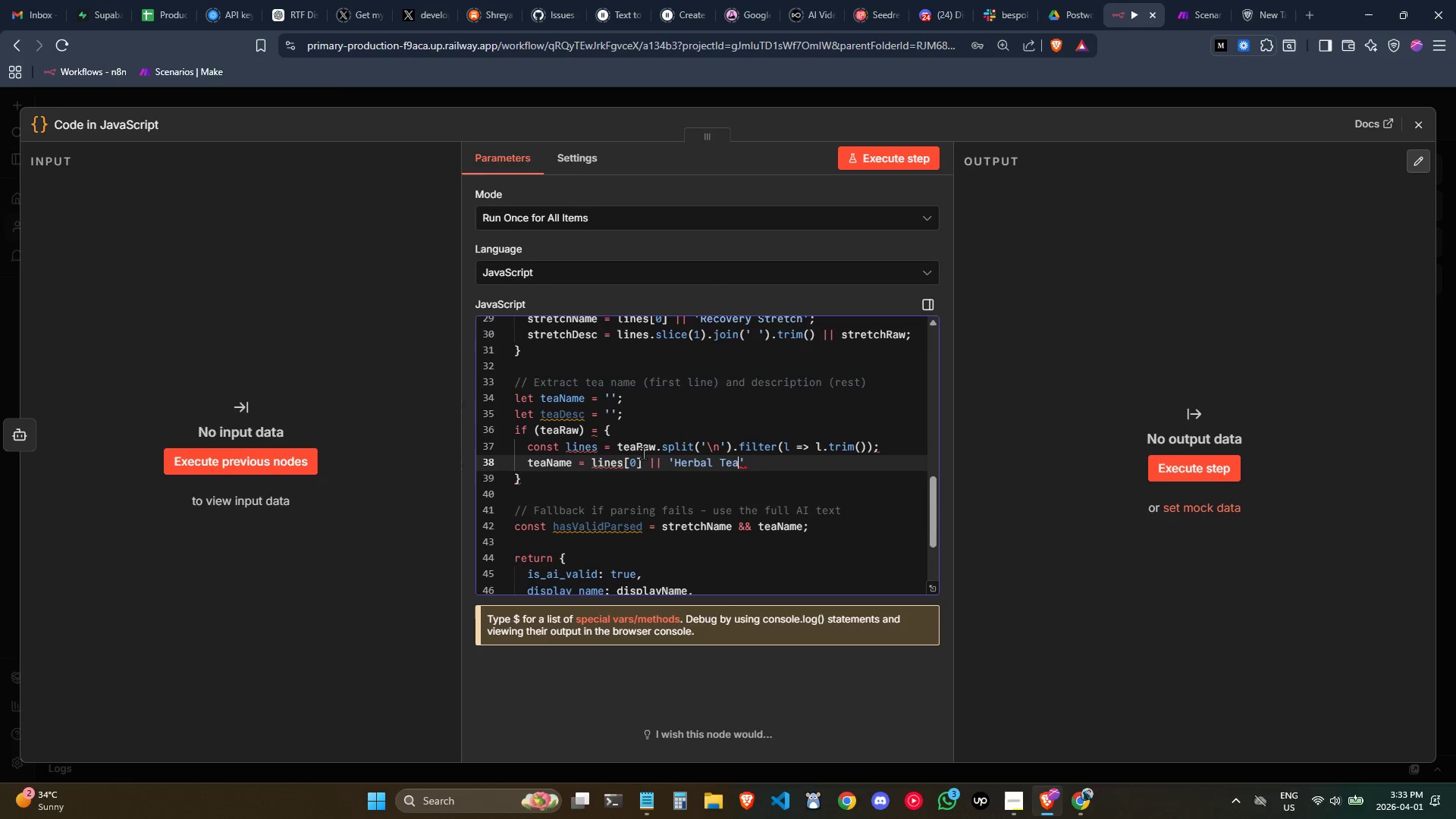 
key(ArrowRight)
 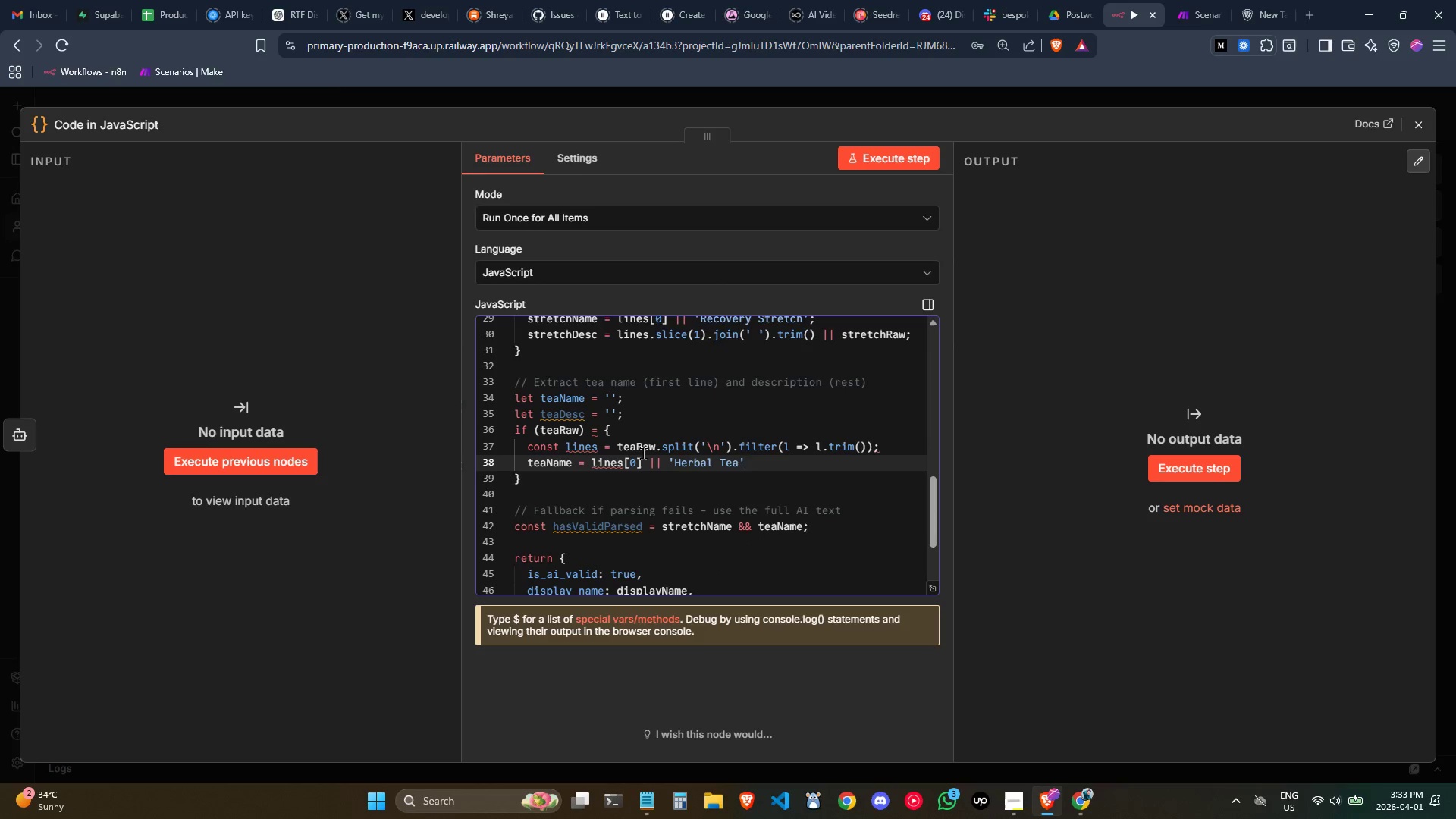 
key(Semicolon)
 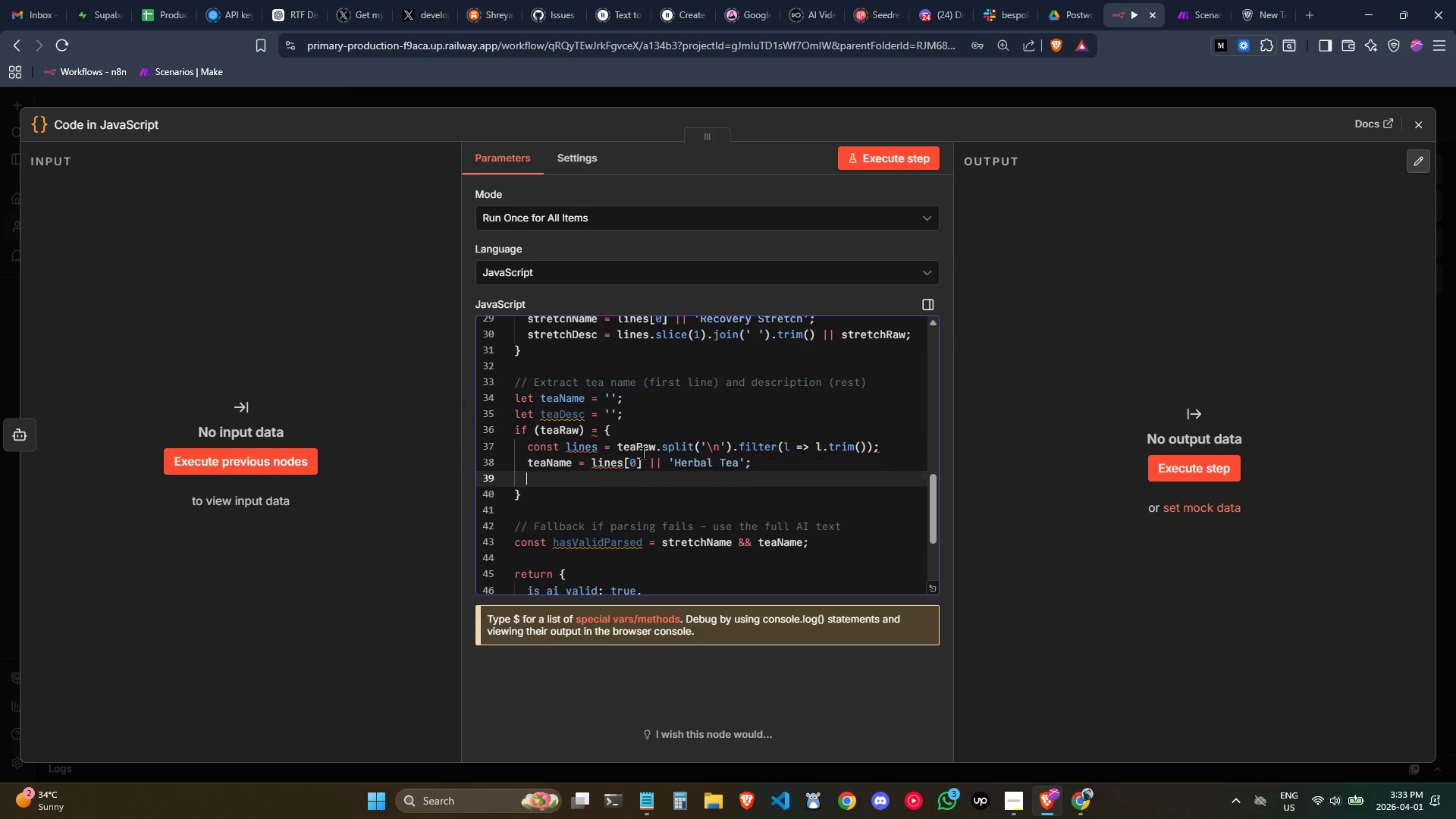 
key(Enter)
 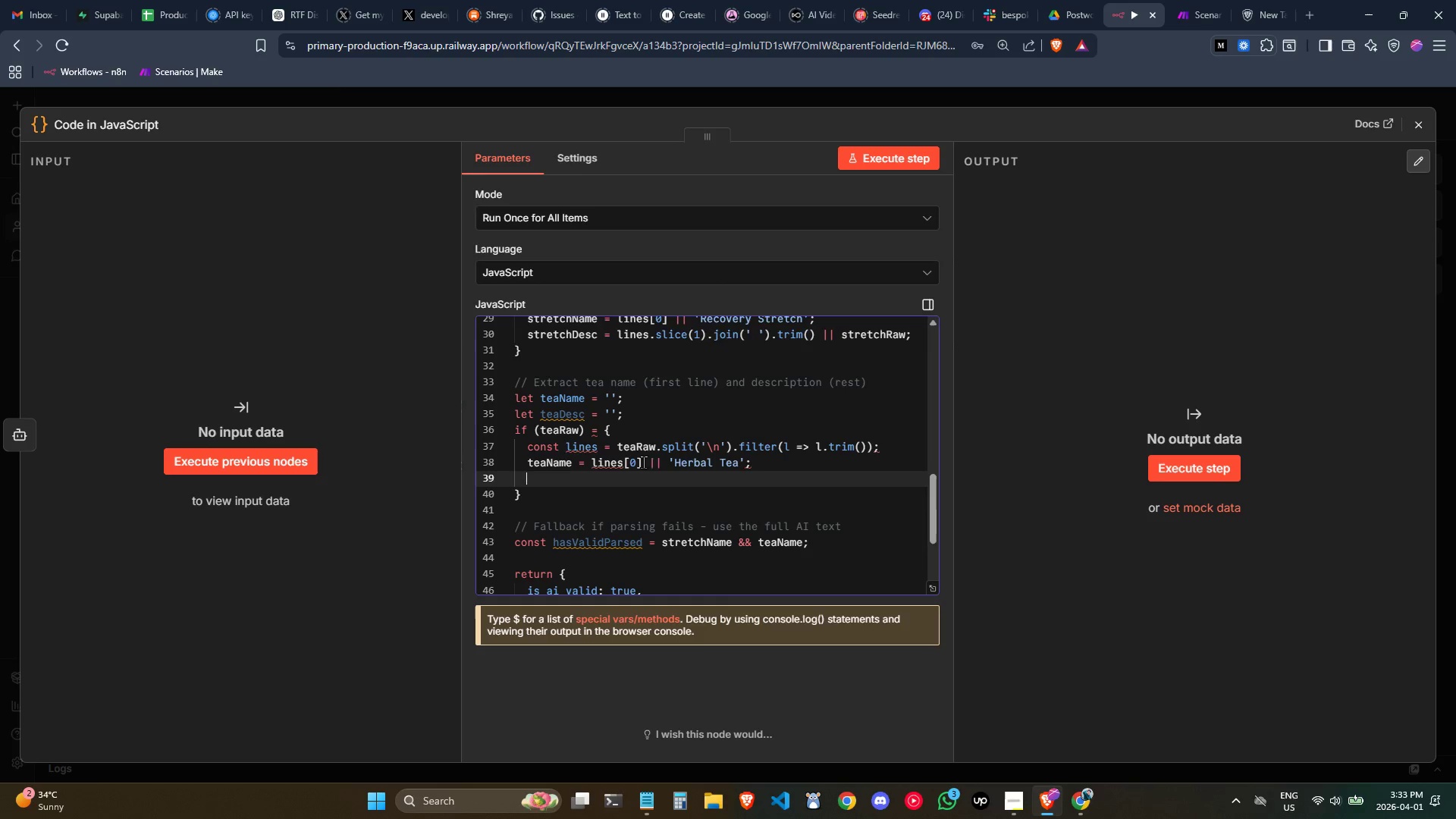 
wait(10.41)
 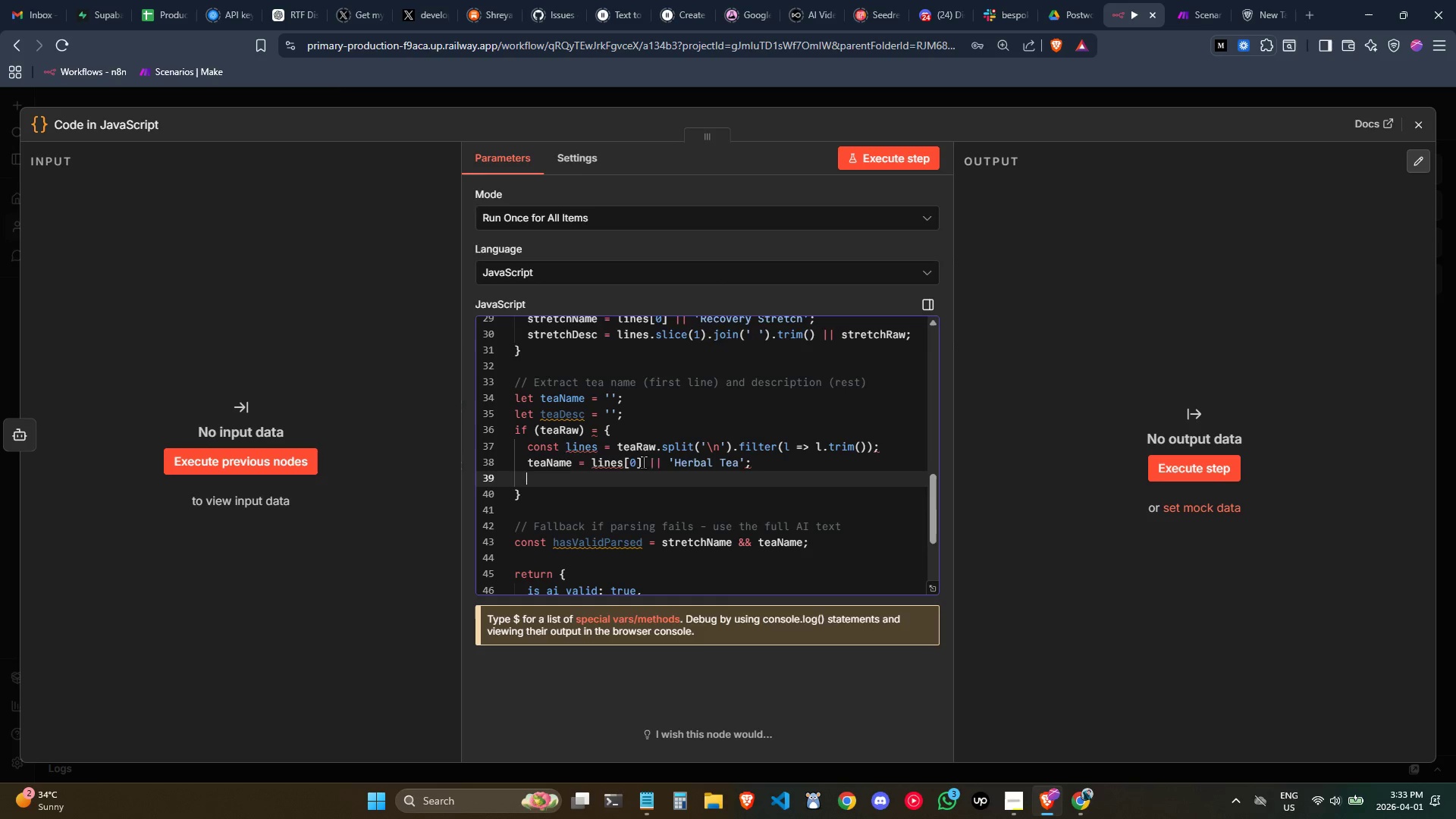 
left_click([893, 453])
 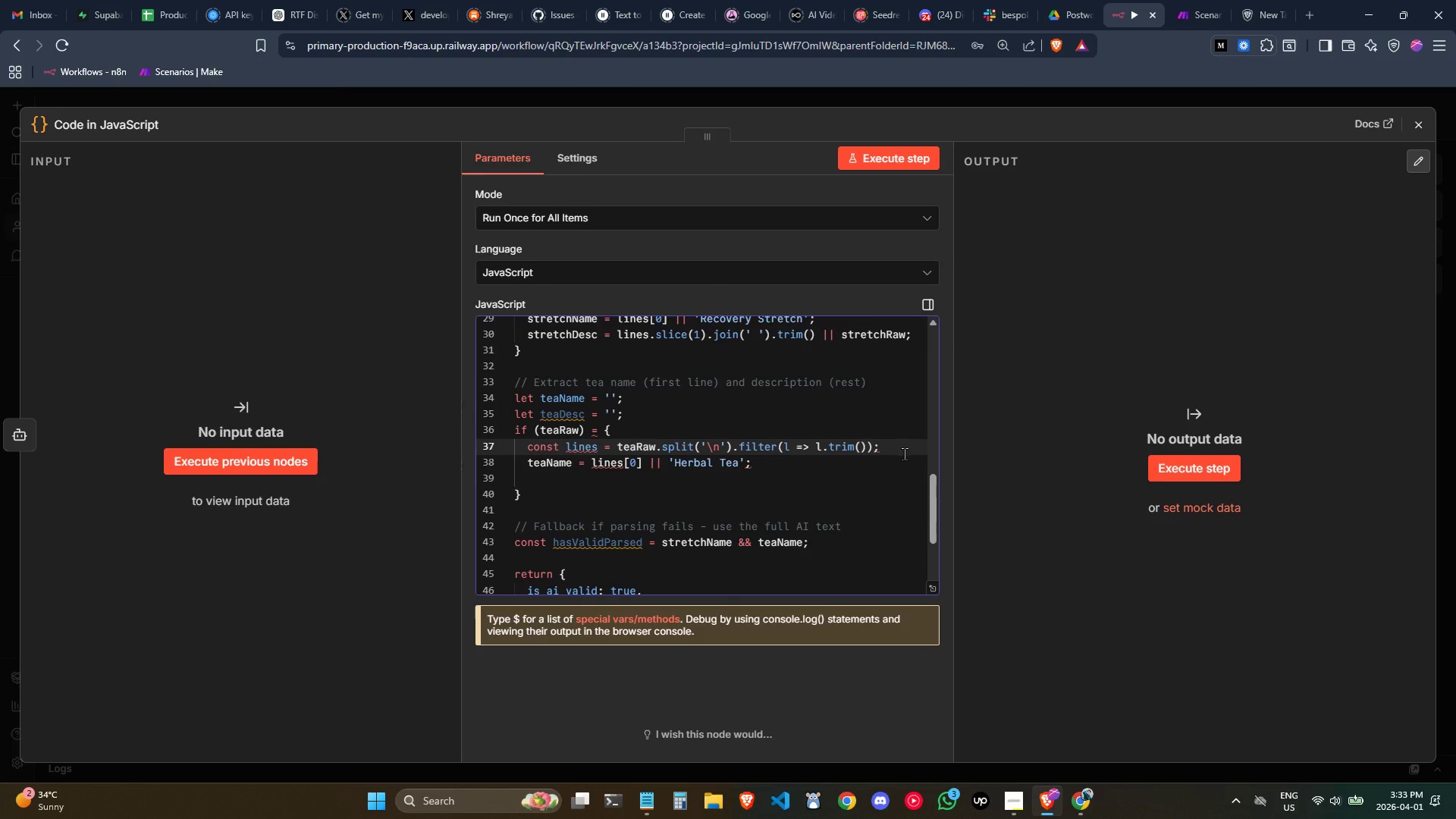 
key(Control+ControlLeft)
 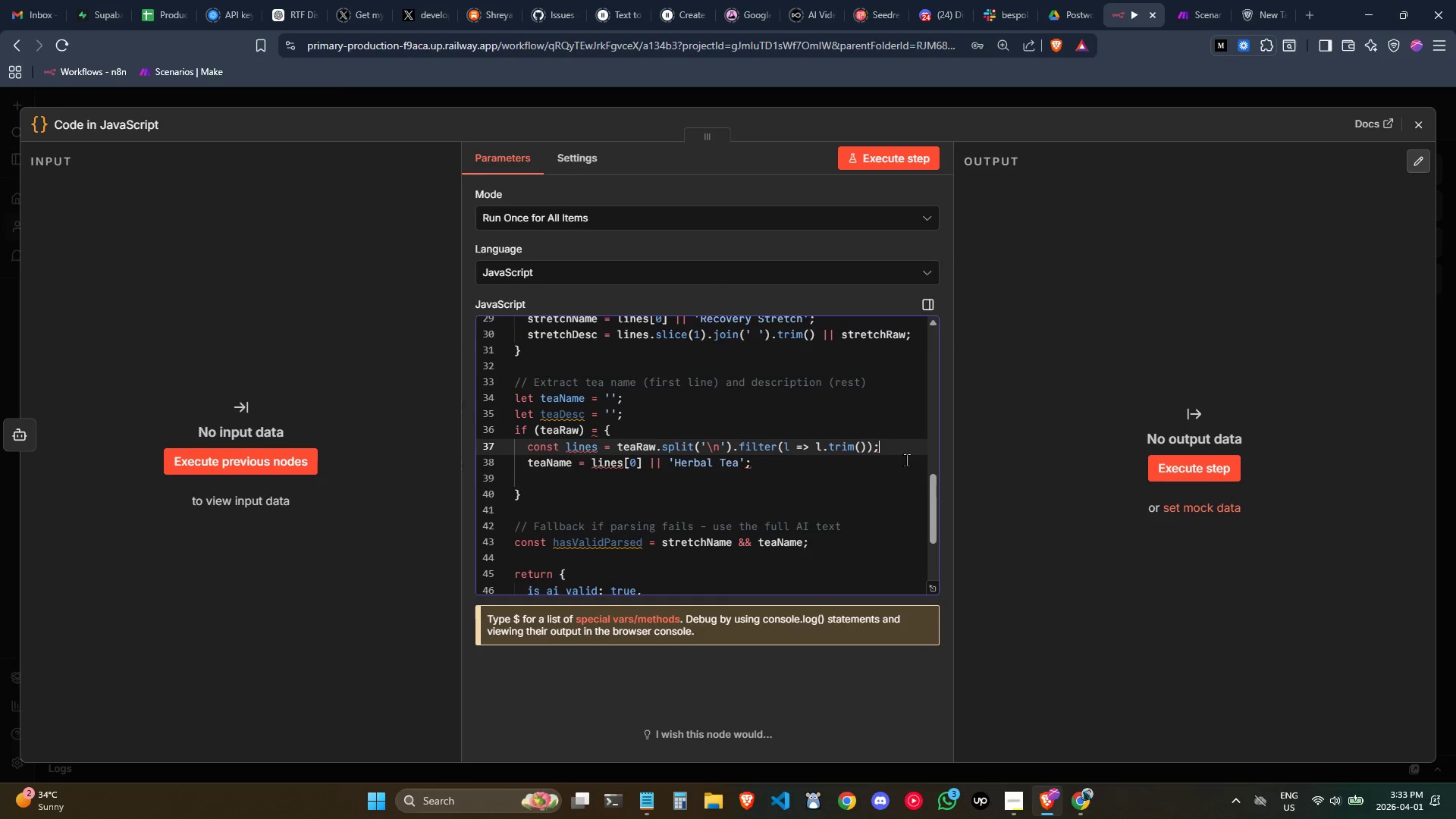 
key(Backspace)
 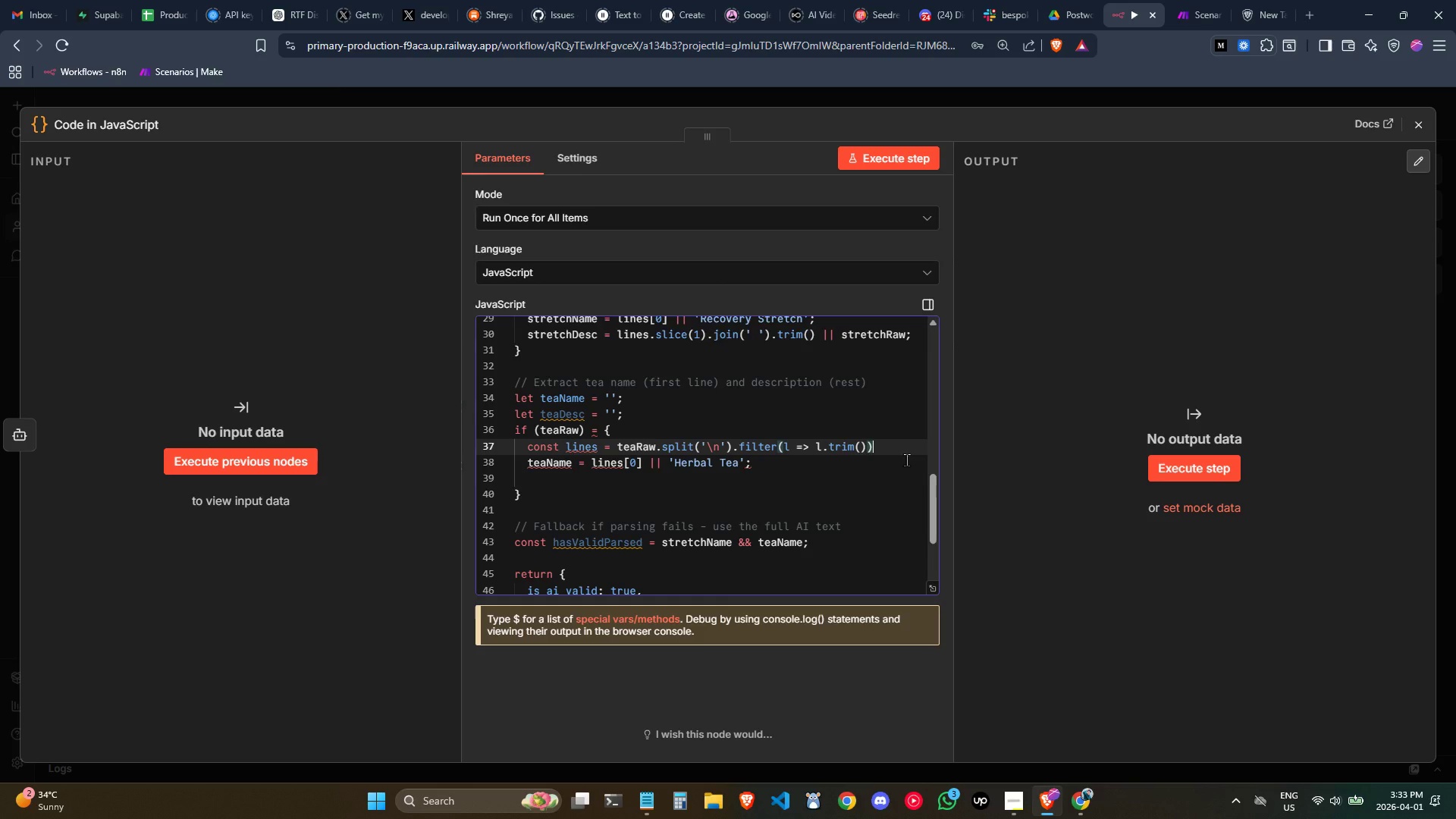 
key(Semicolon)
 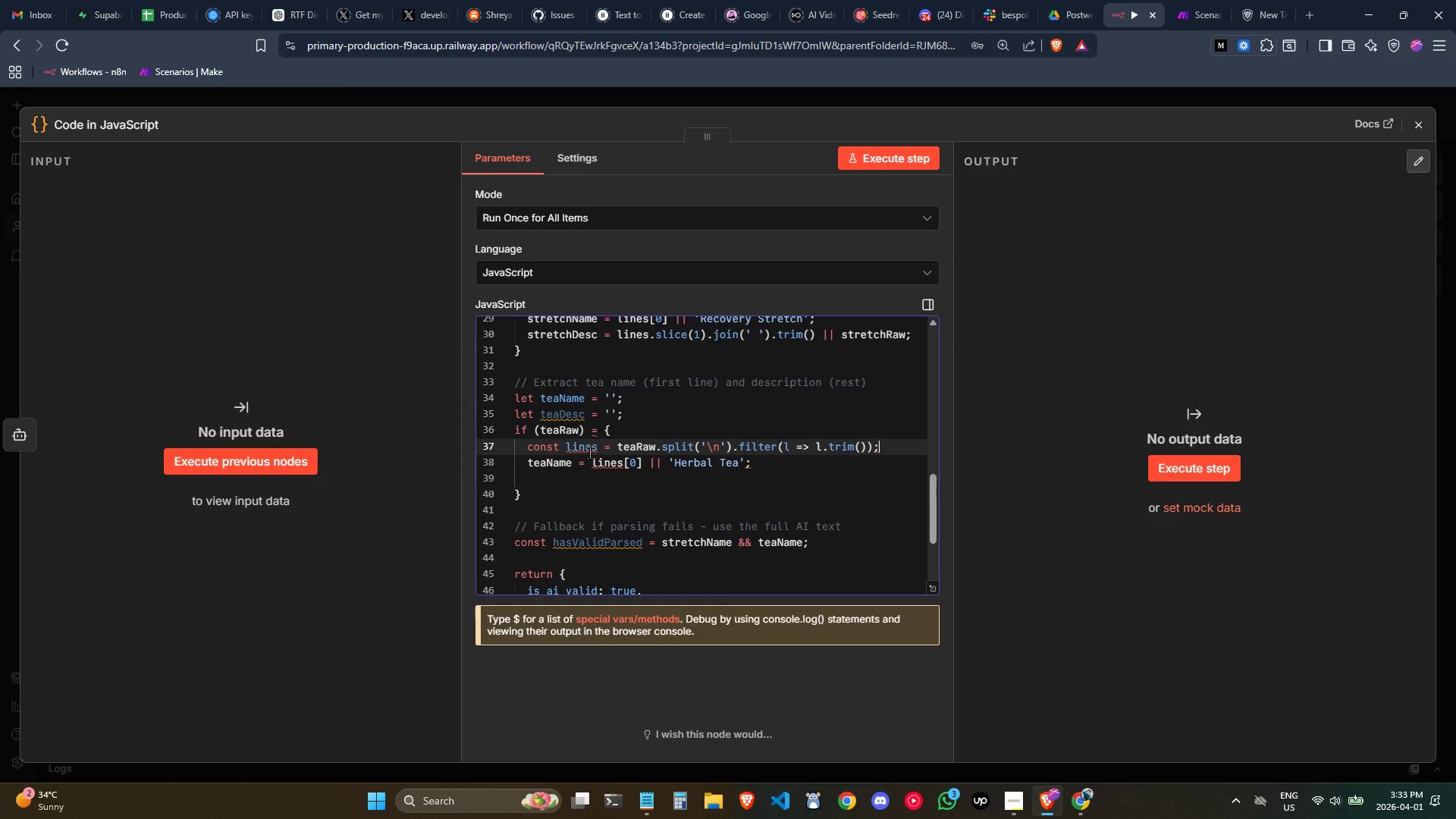 
wait(6.75)
 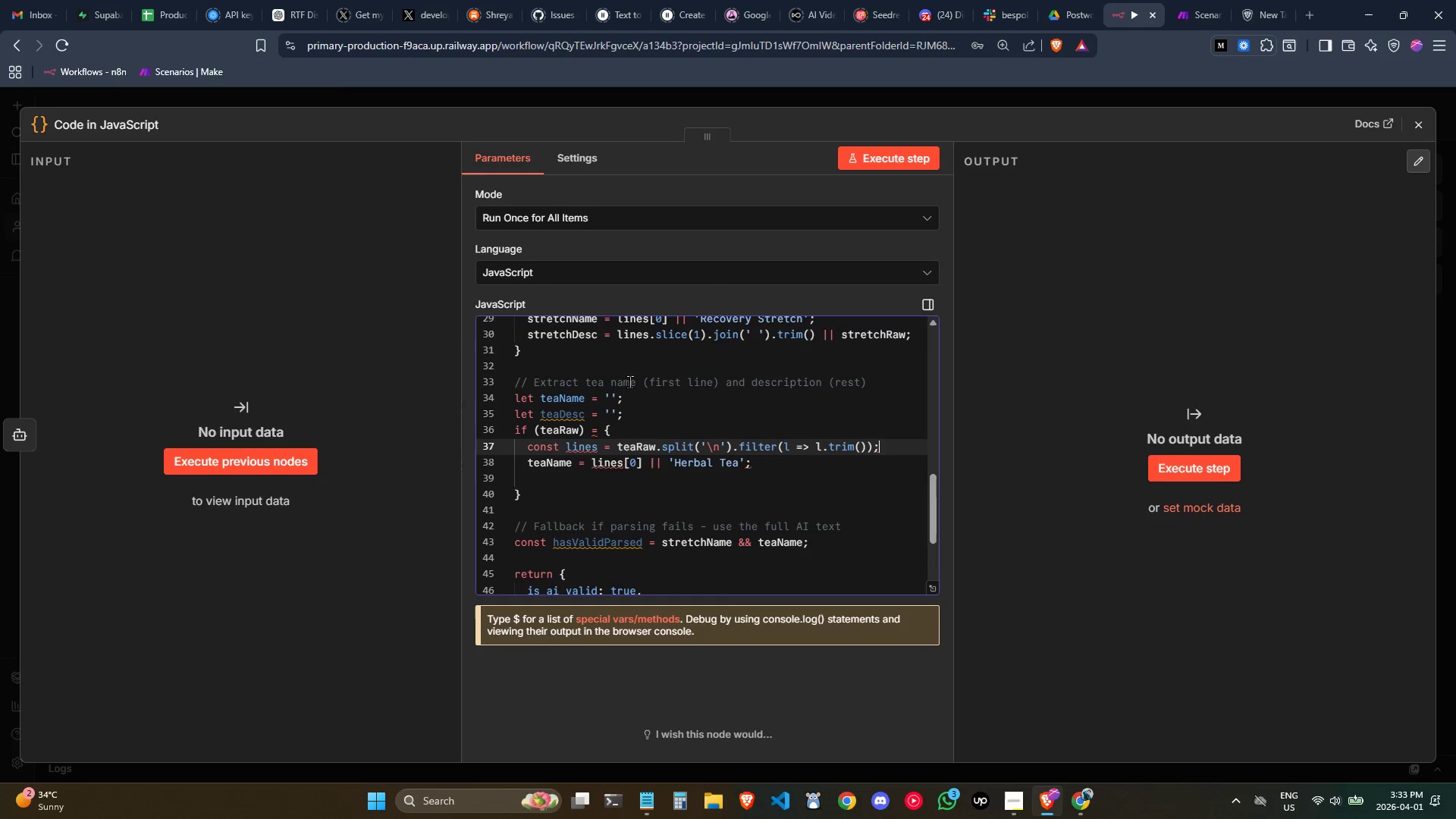 
left_click([623, 422])
 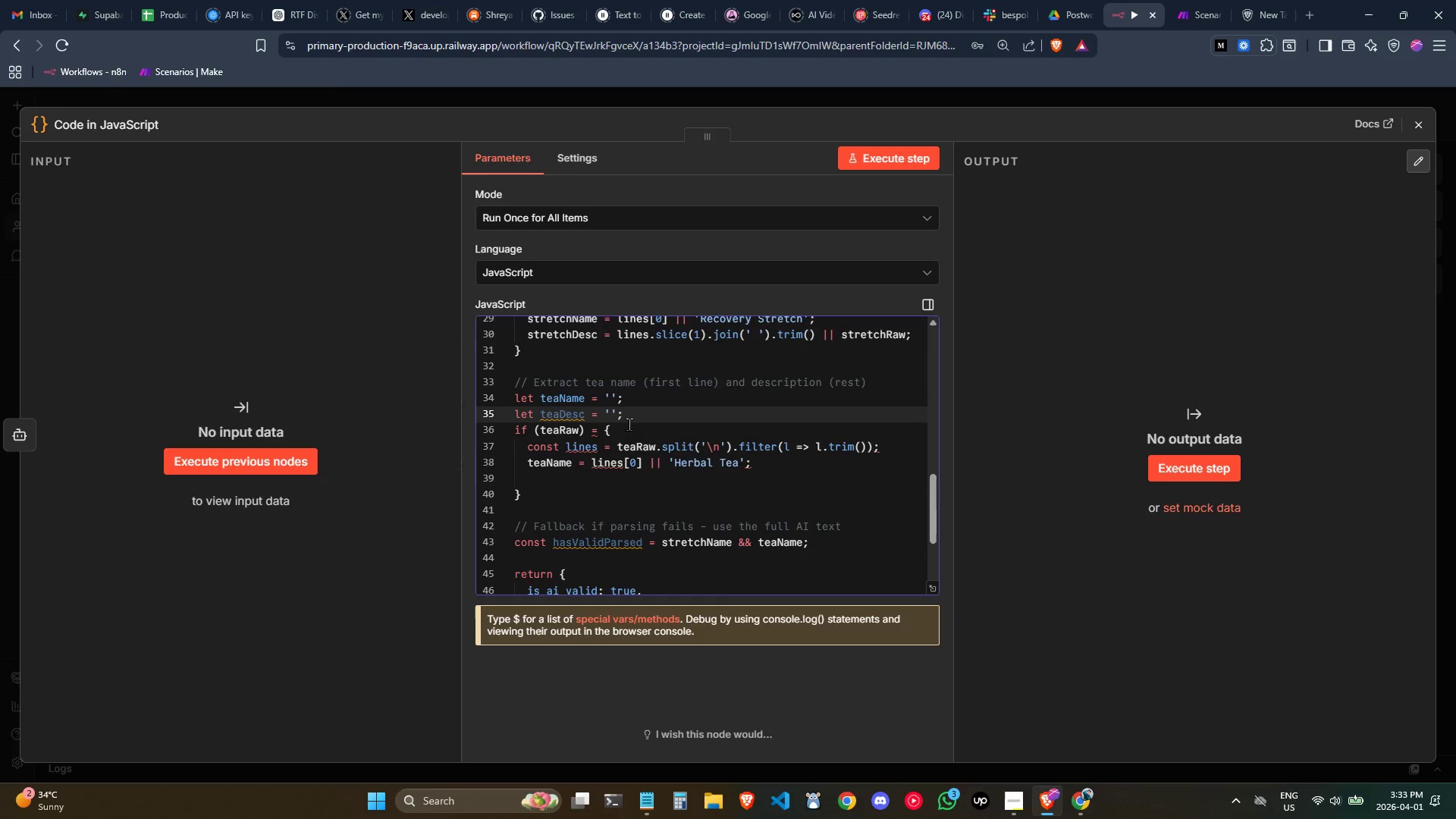 
mouse_move([610, 480])
 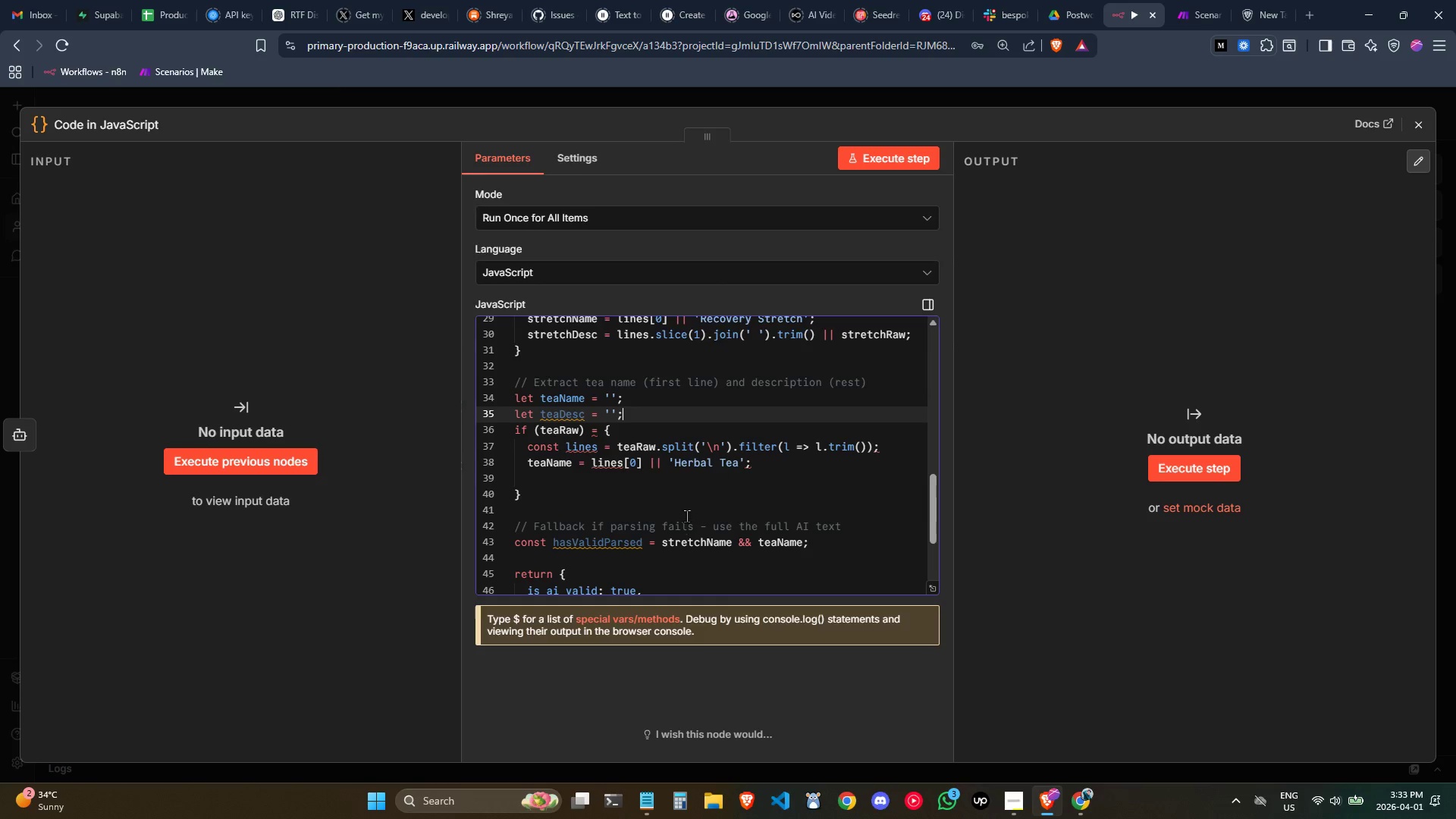 
mouse_move([757, 448])
 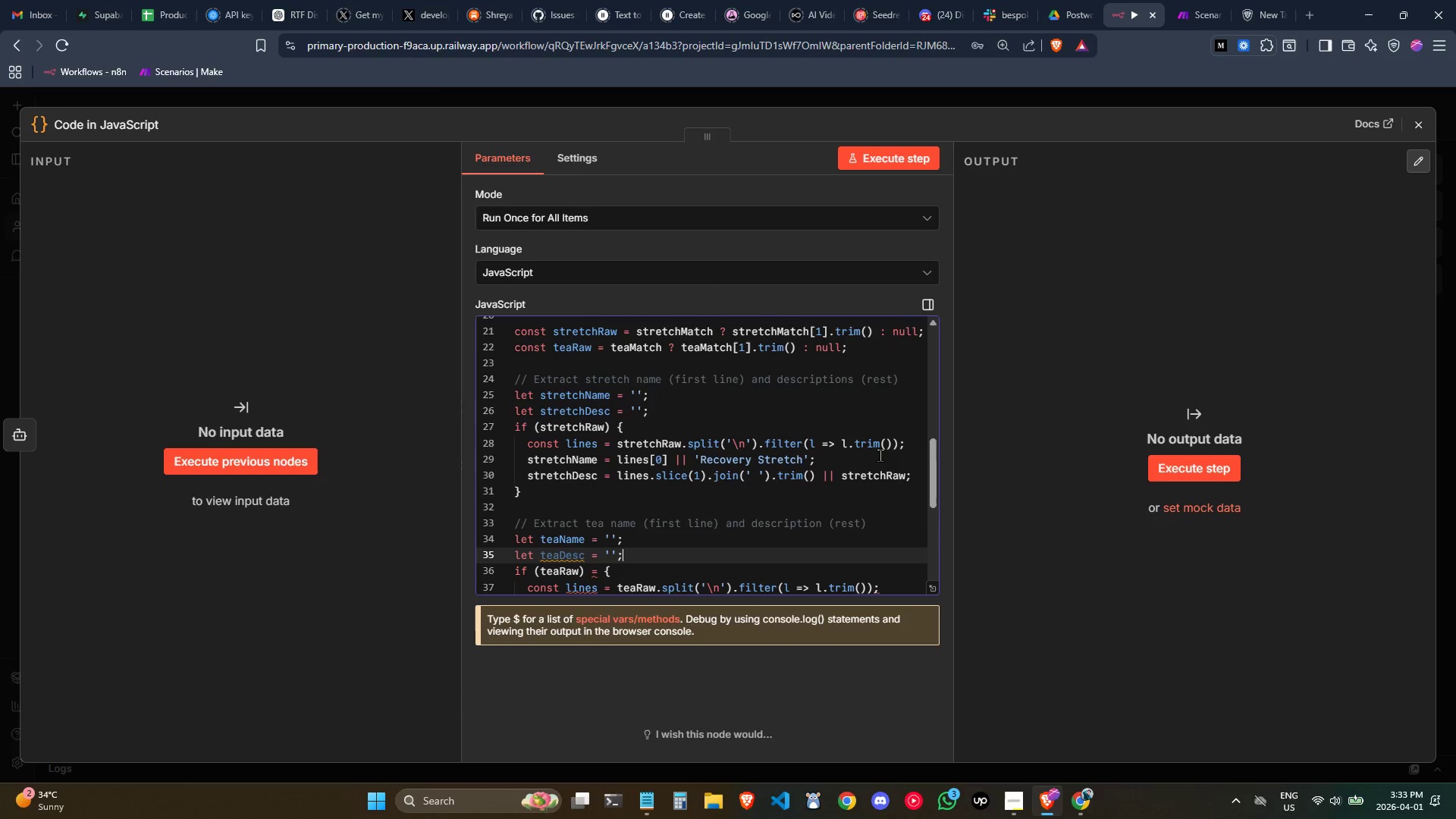 
wait(10.05)
 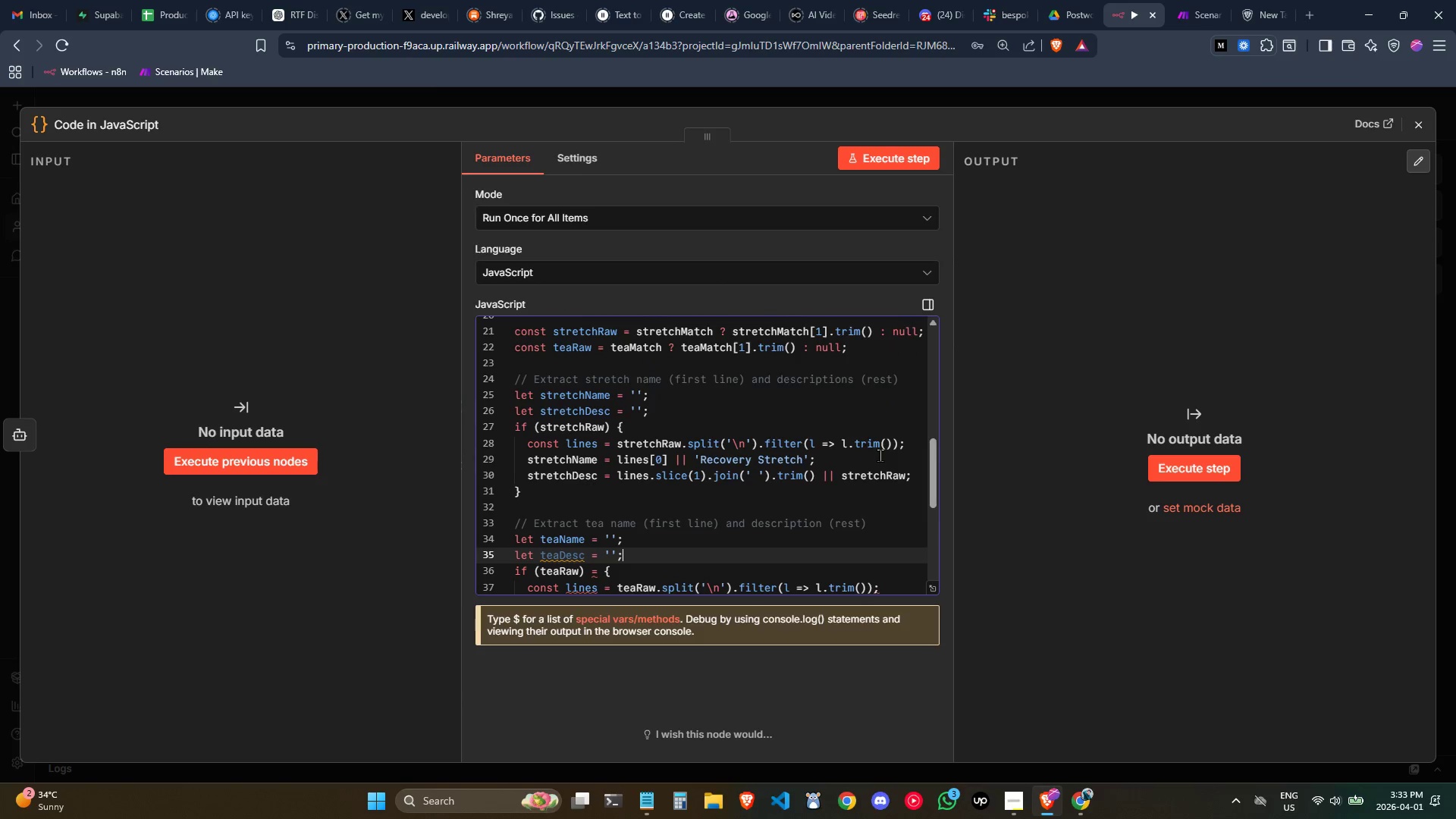 
key(Control+Z)
 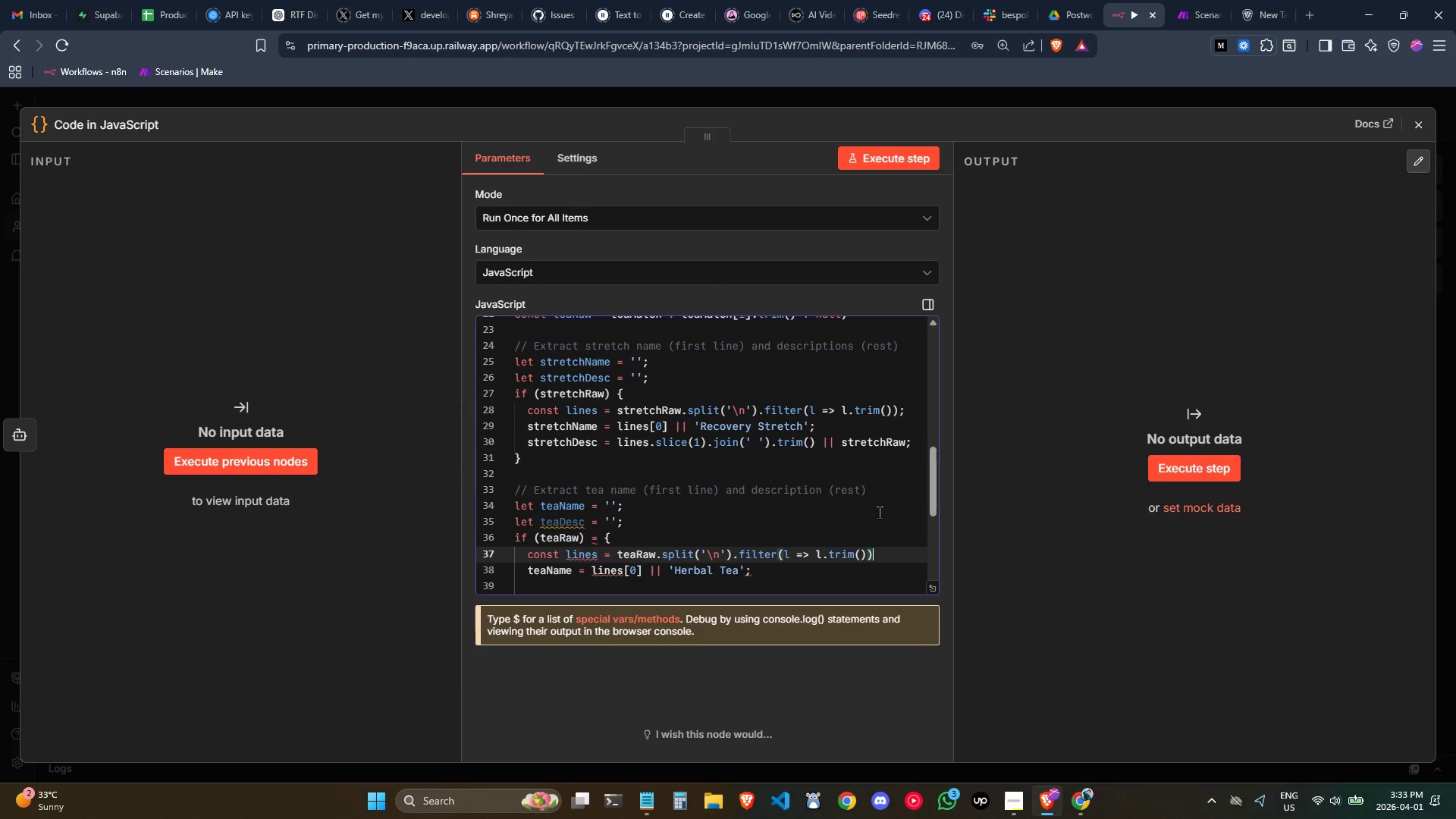 
key(Control+Z)
 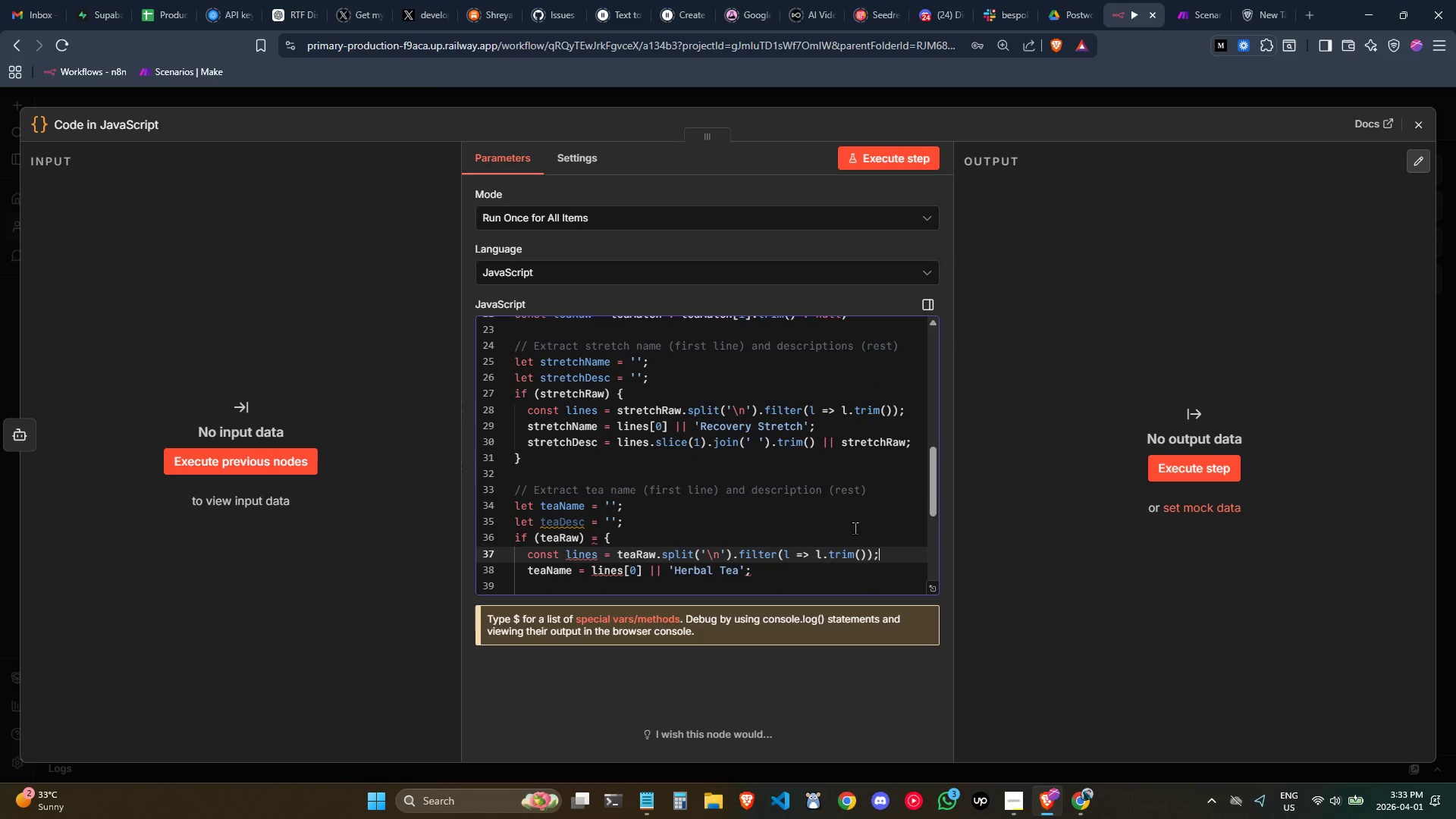 
key(Control+Z)
 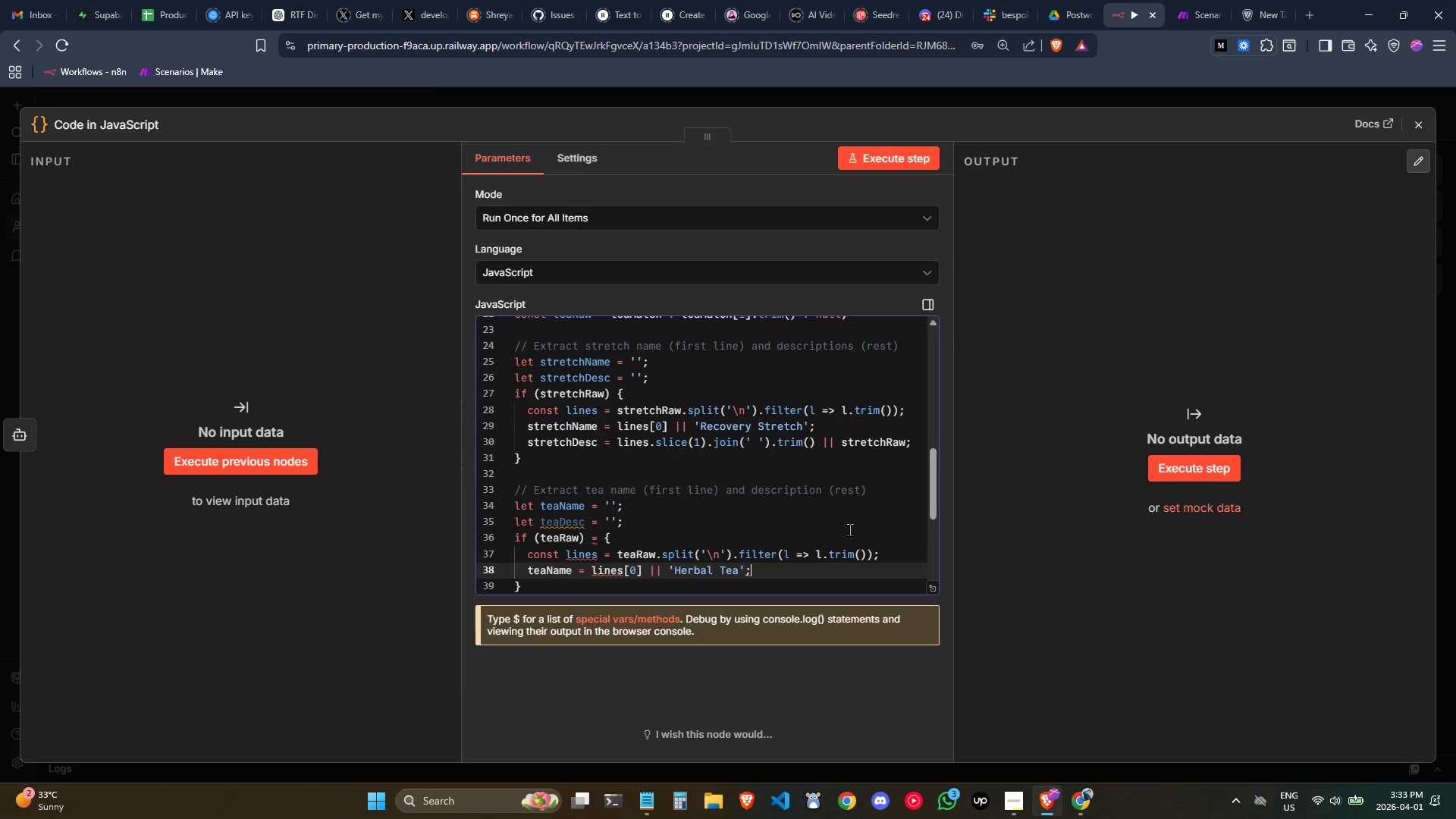 
key(Control+Z)
 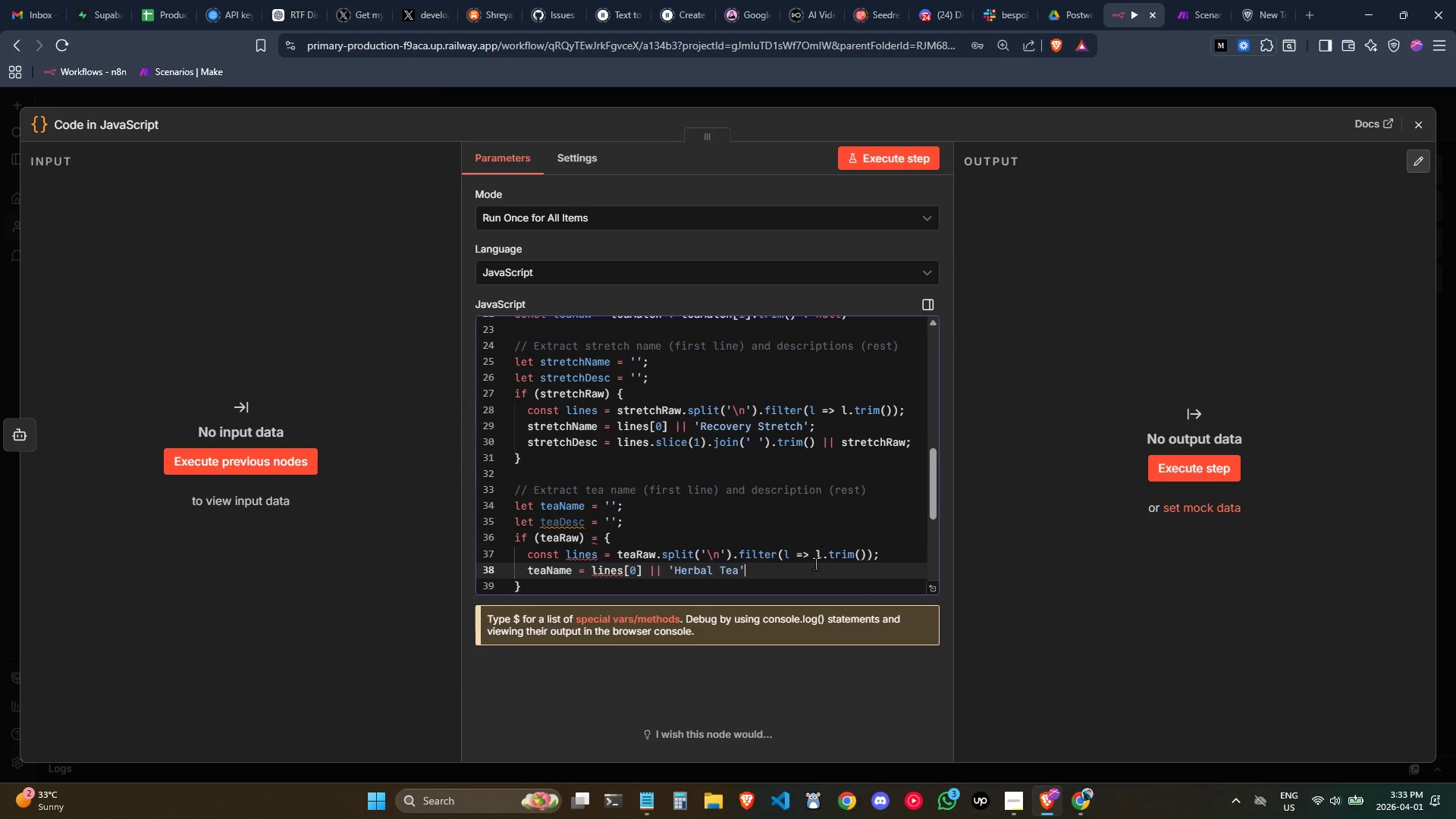 
key(Control+Z)
 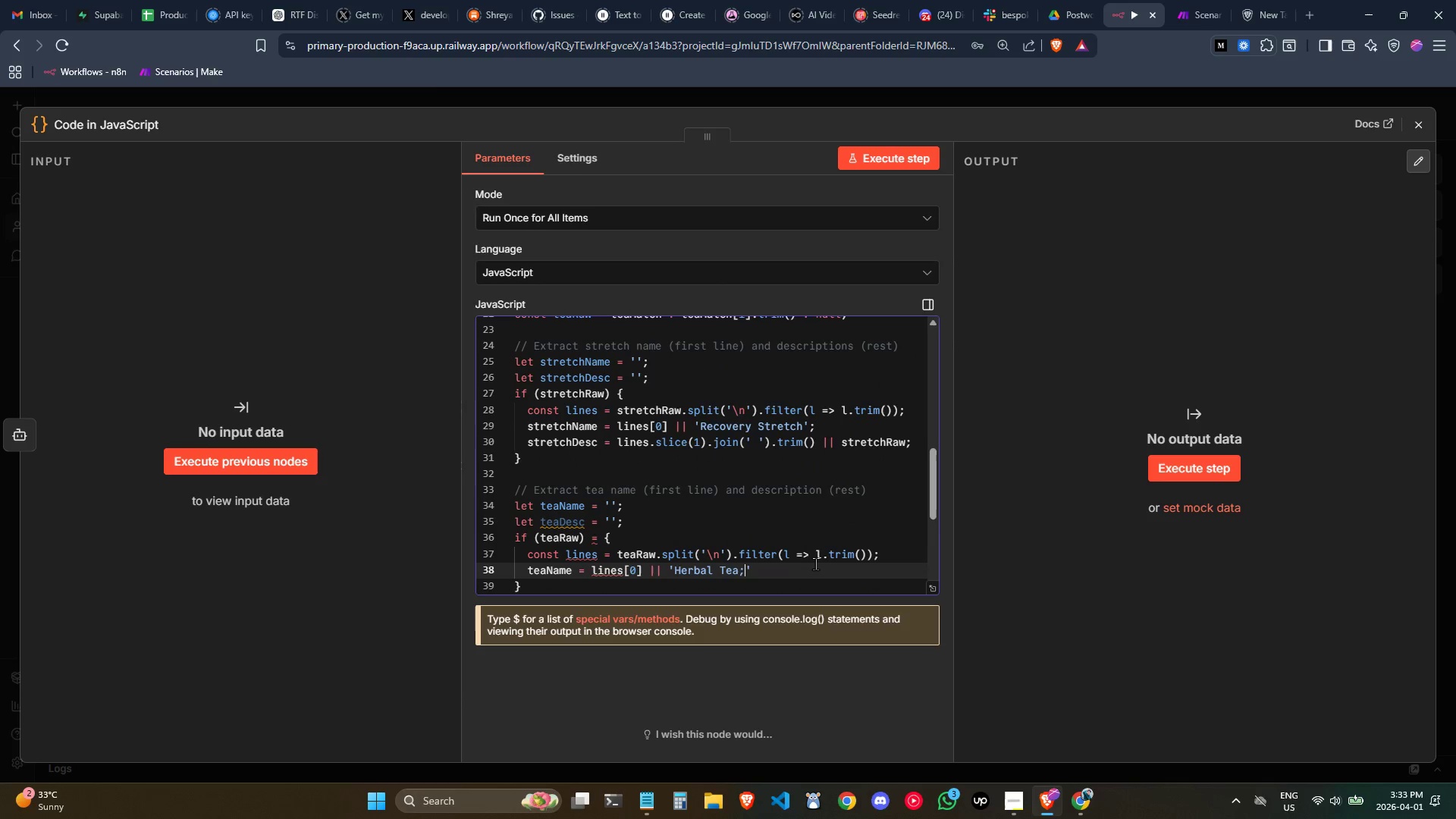 
key(Control+Z)
 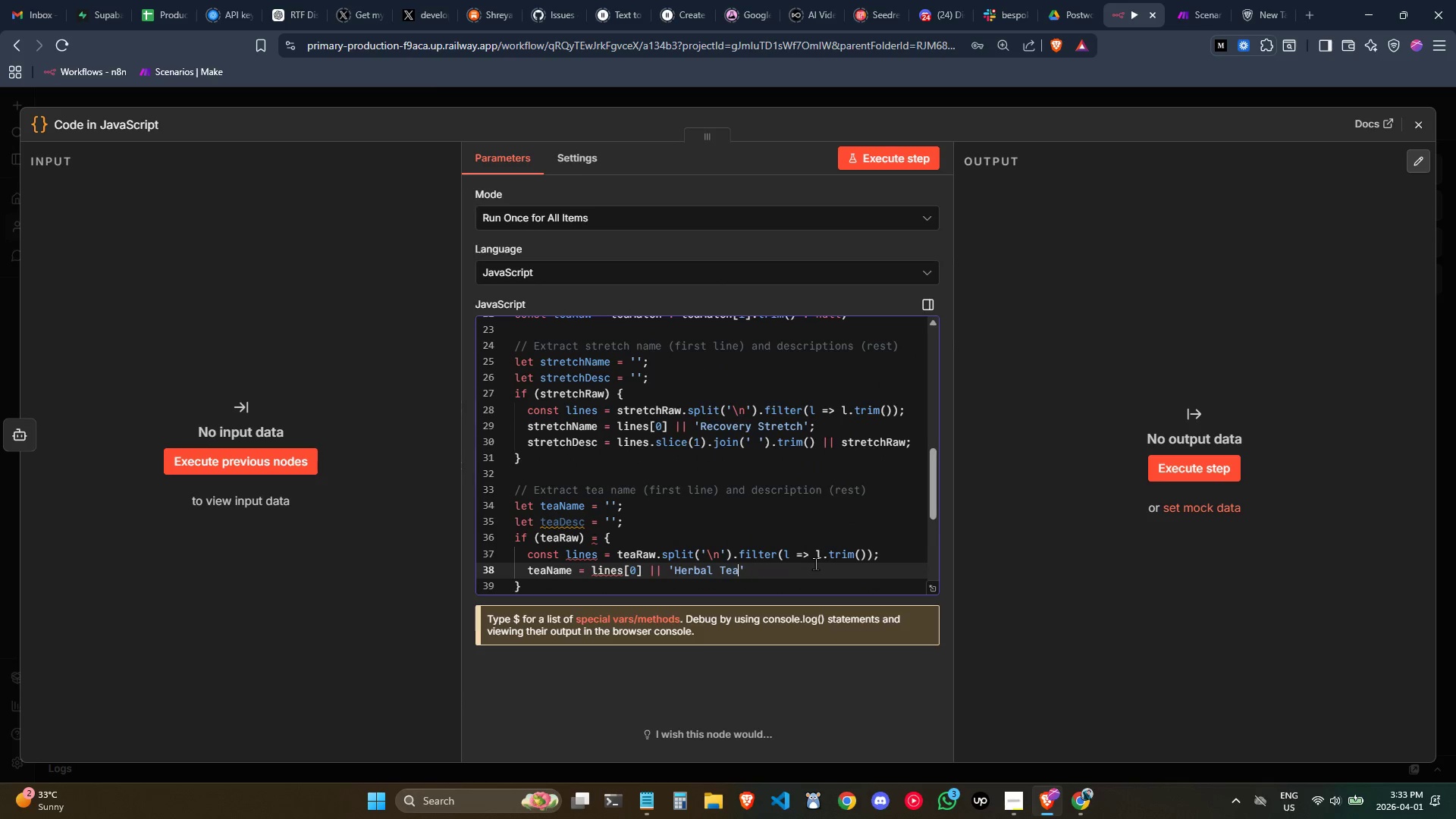 
key(Control+Z)
 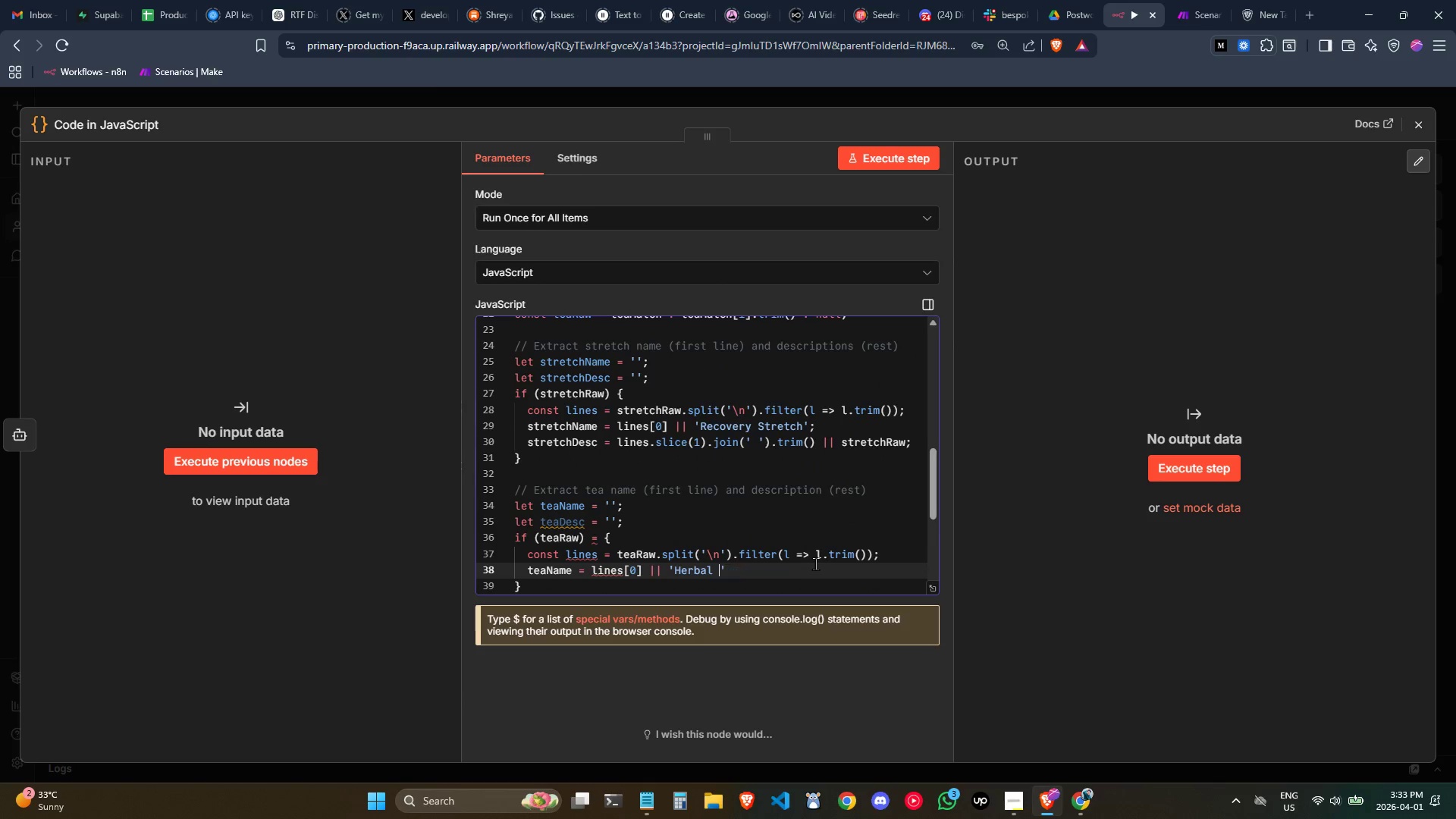 
key(Control+Z)
 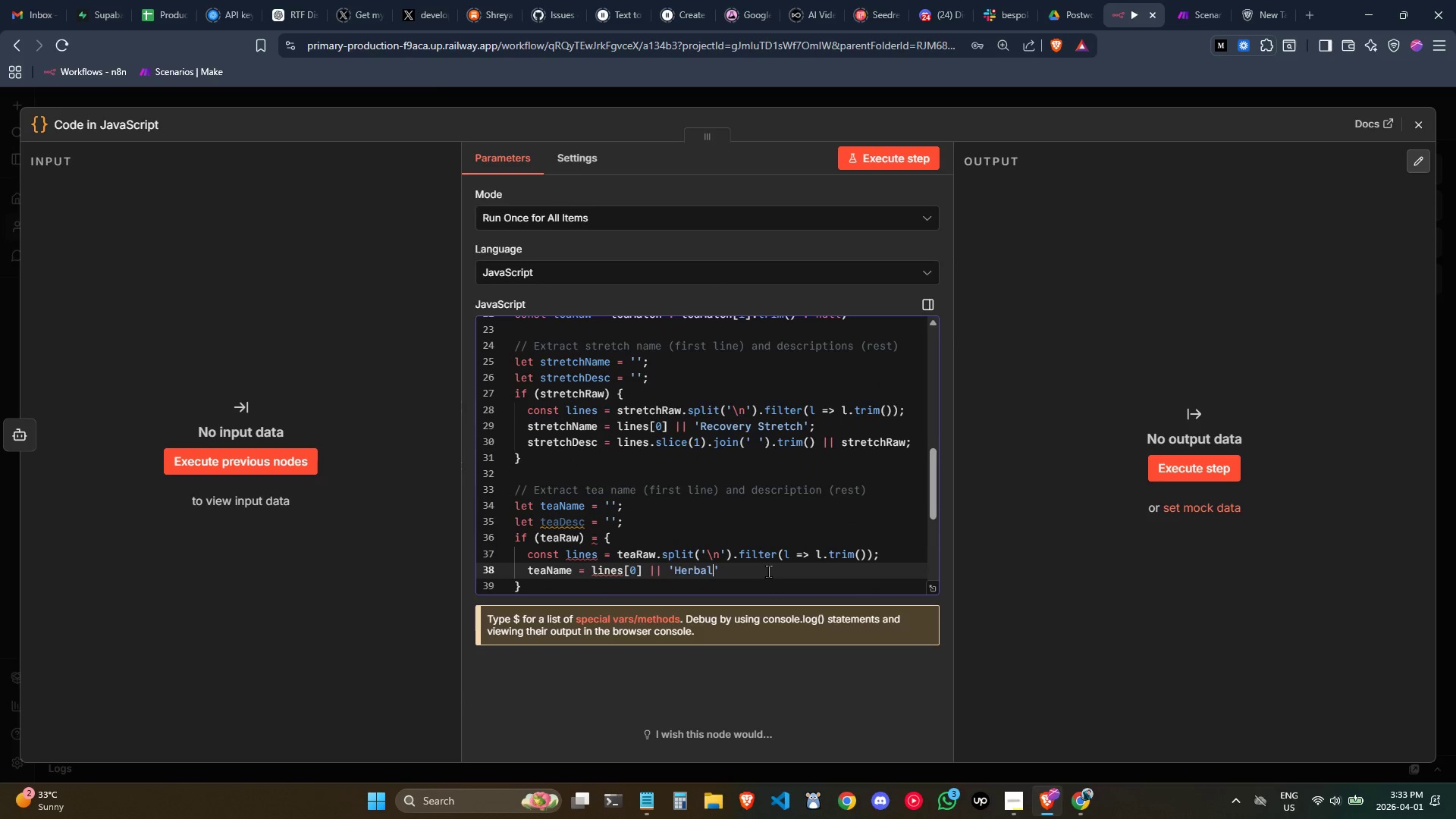 
left_click_drag(start_coordinate=[768, 571], to_coordinate=[491, 552])
 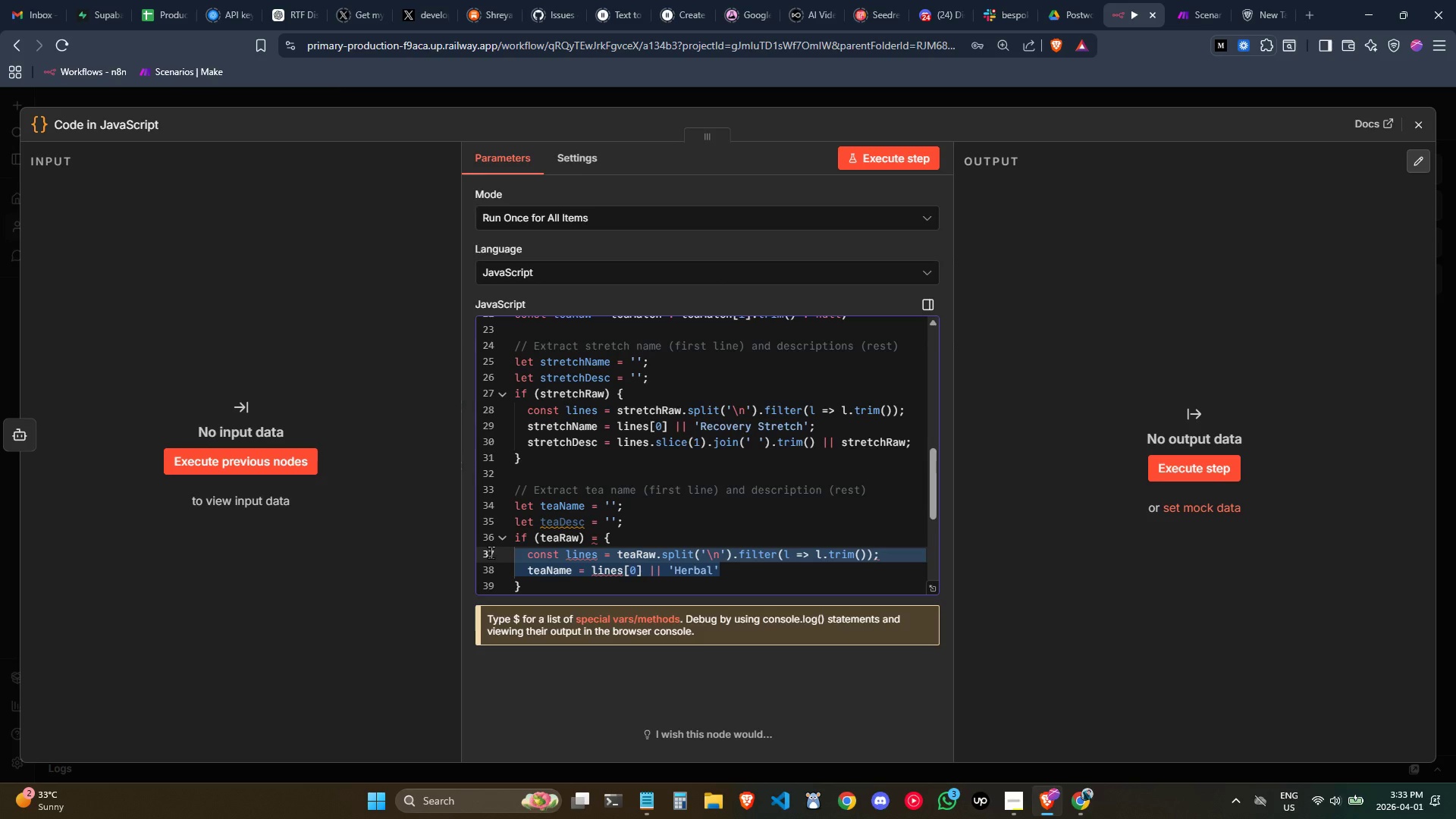 
key(Backspace)
 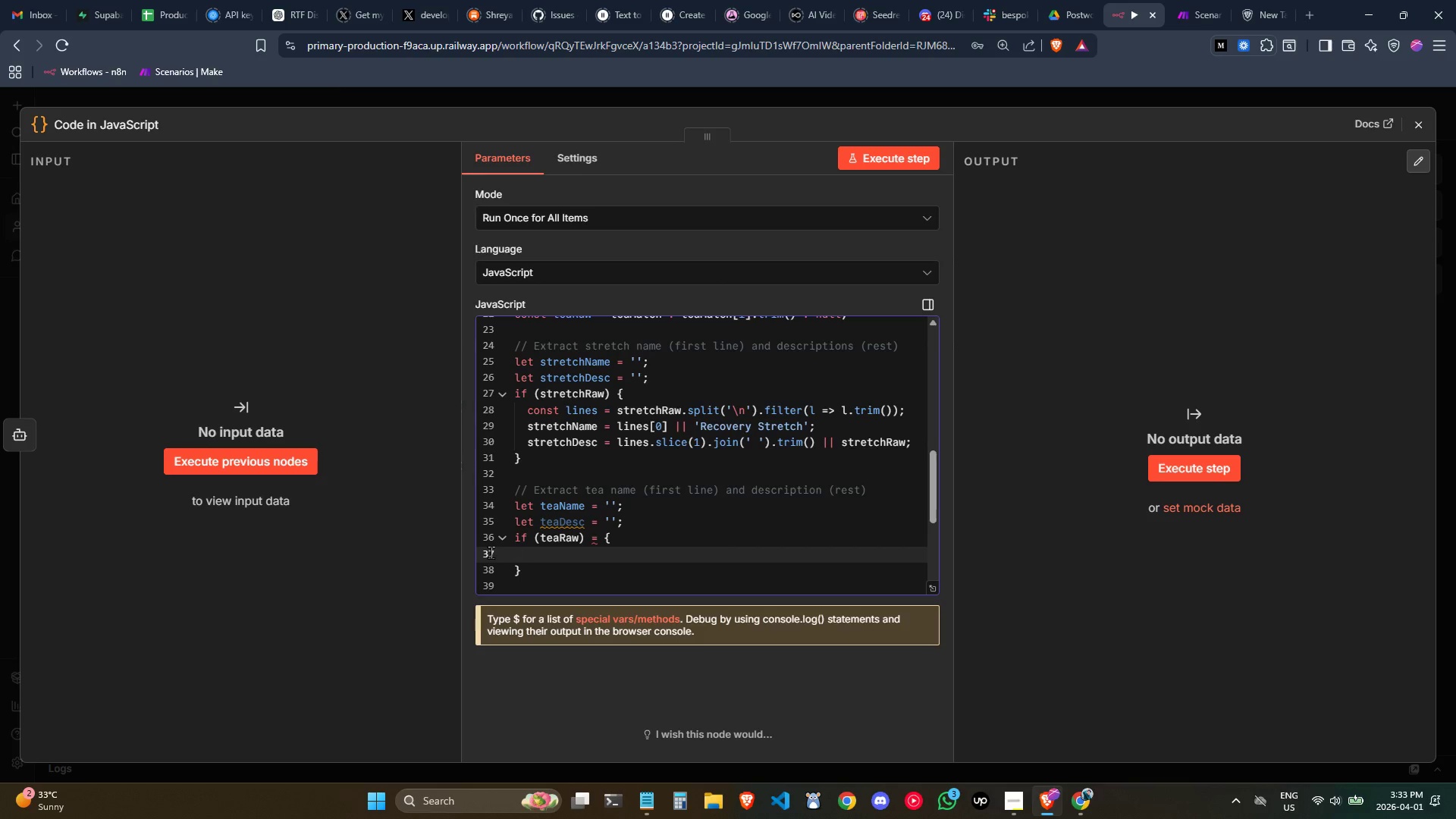 
wait(5.62)
 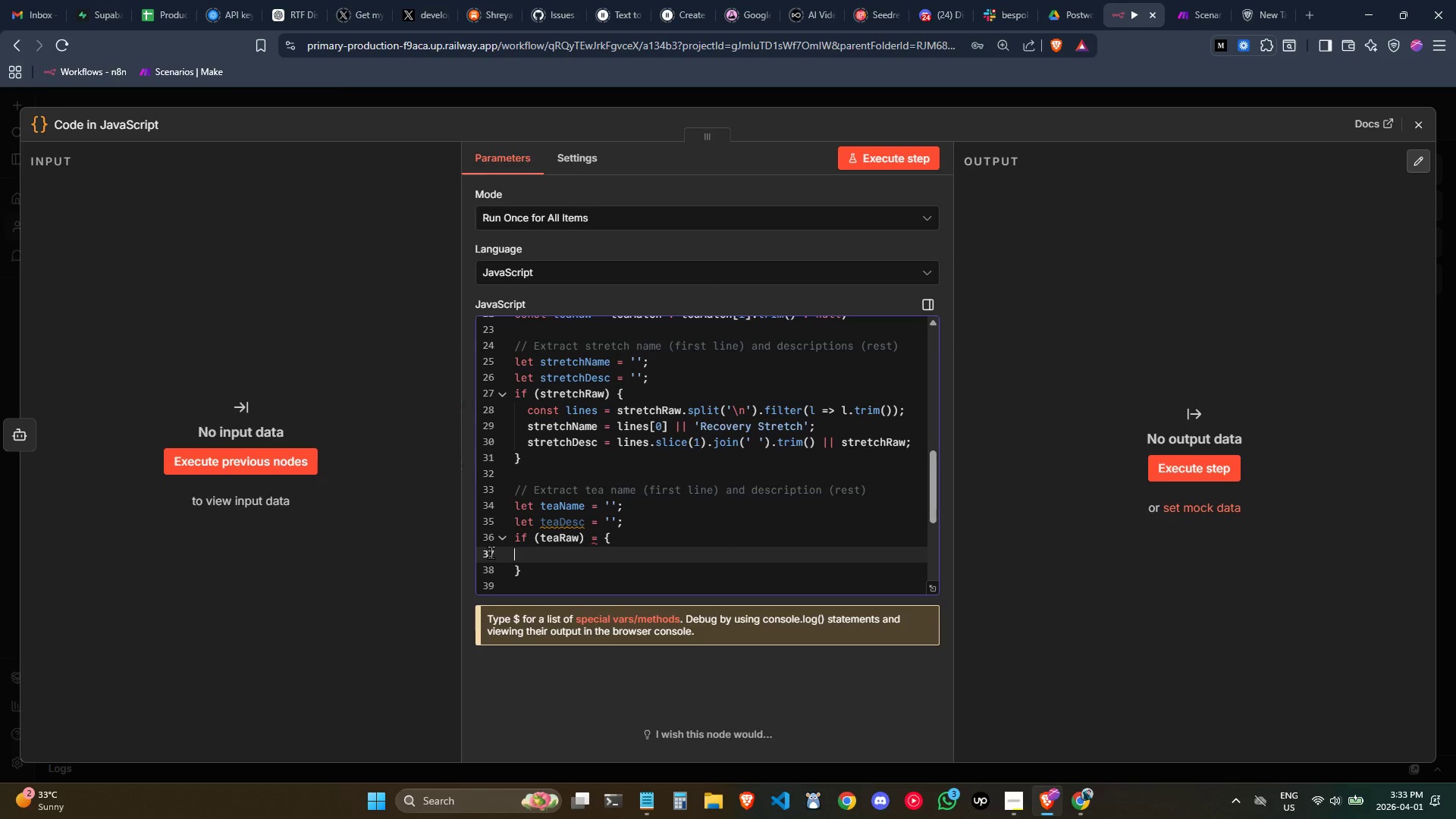 
hold_key(key=ControlLeft, duration=0.56)
 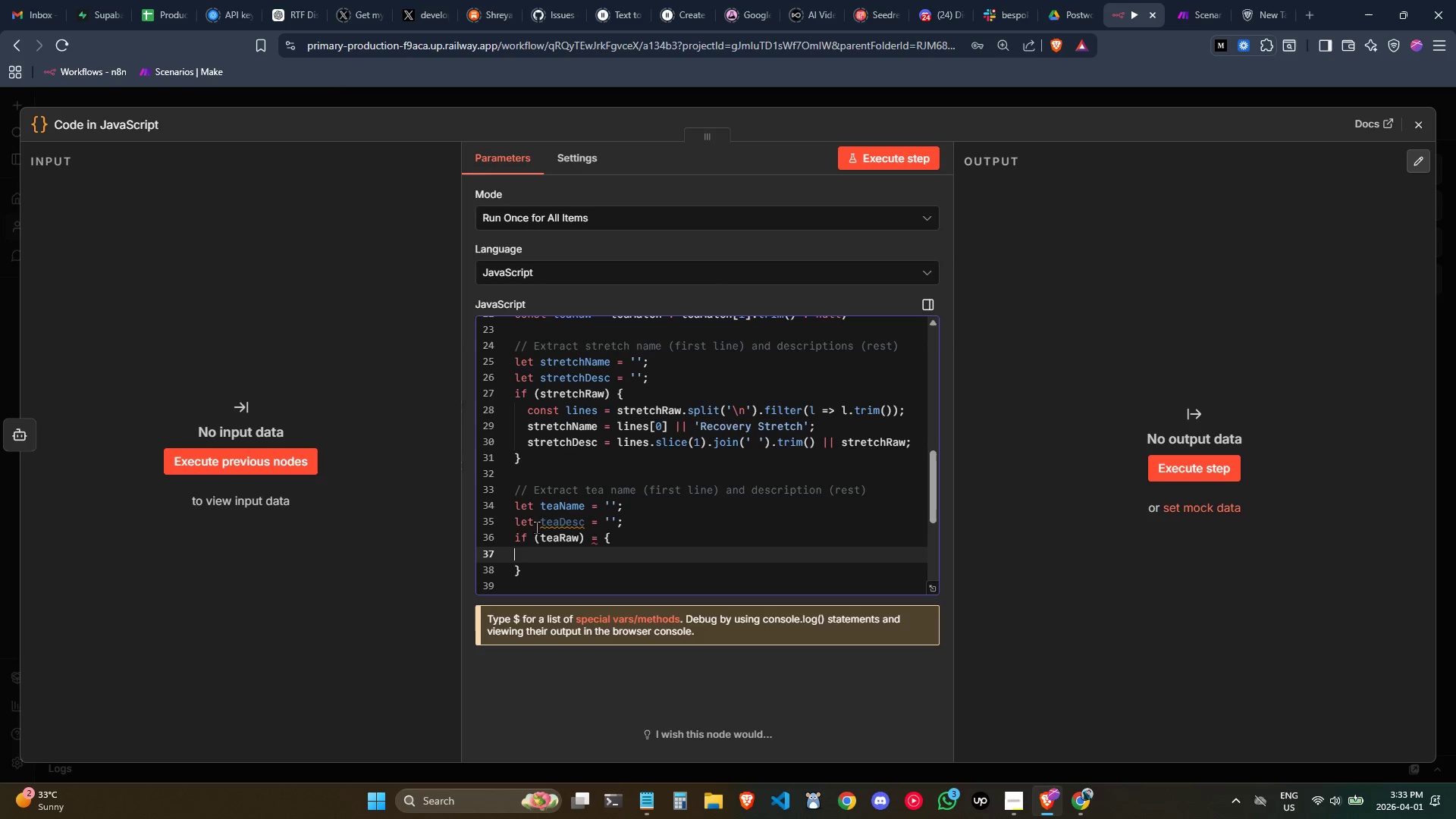 
key(Control+Z)
 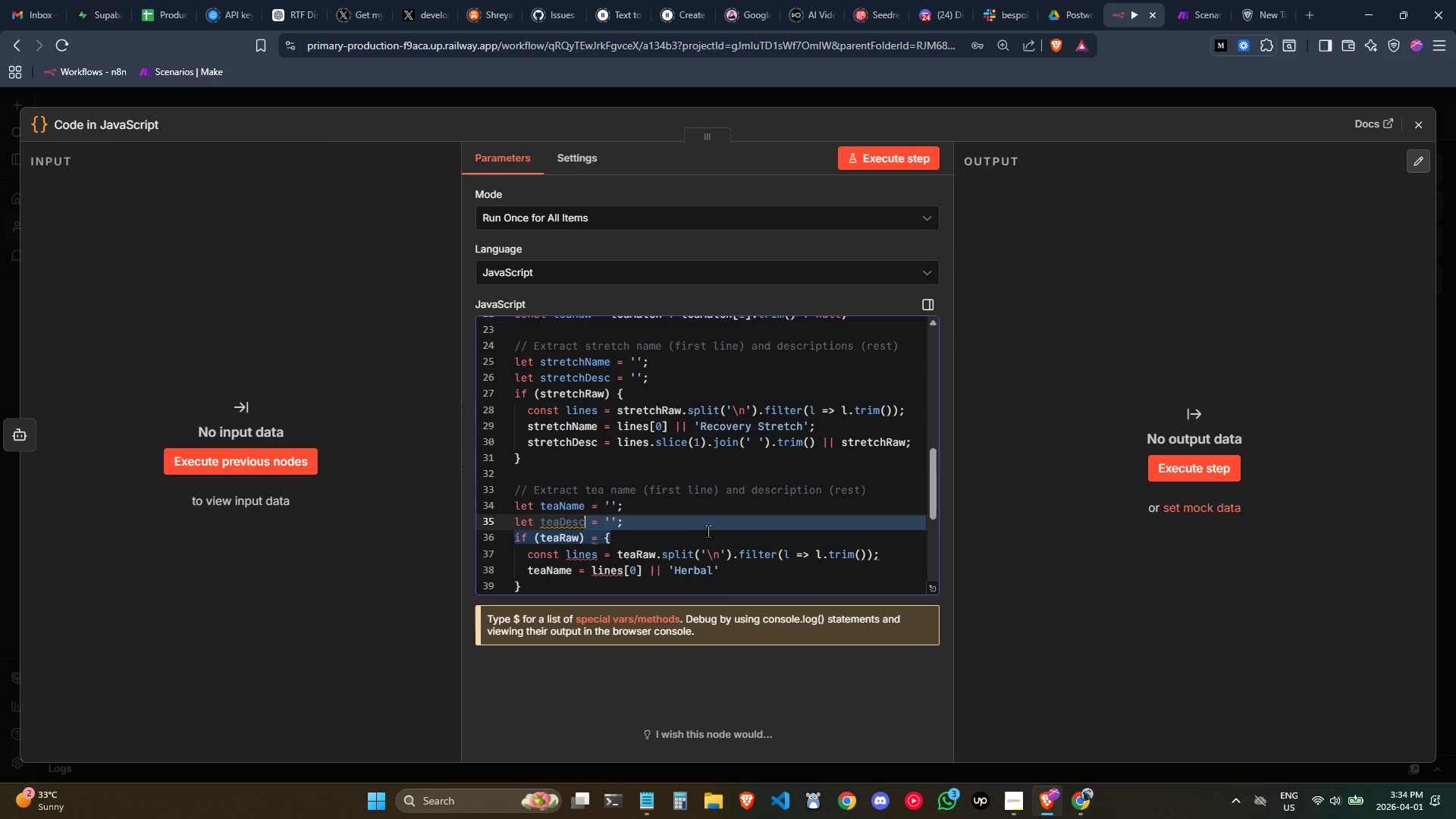 
wait(8.2)
 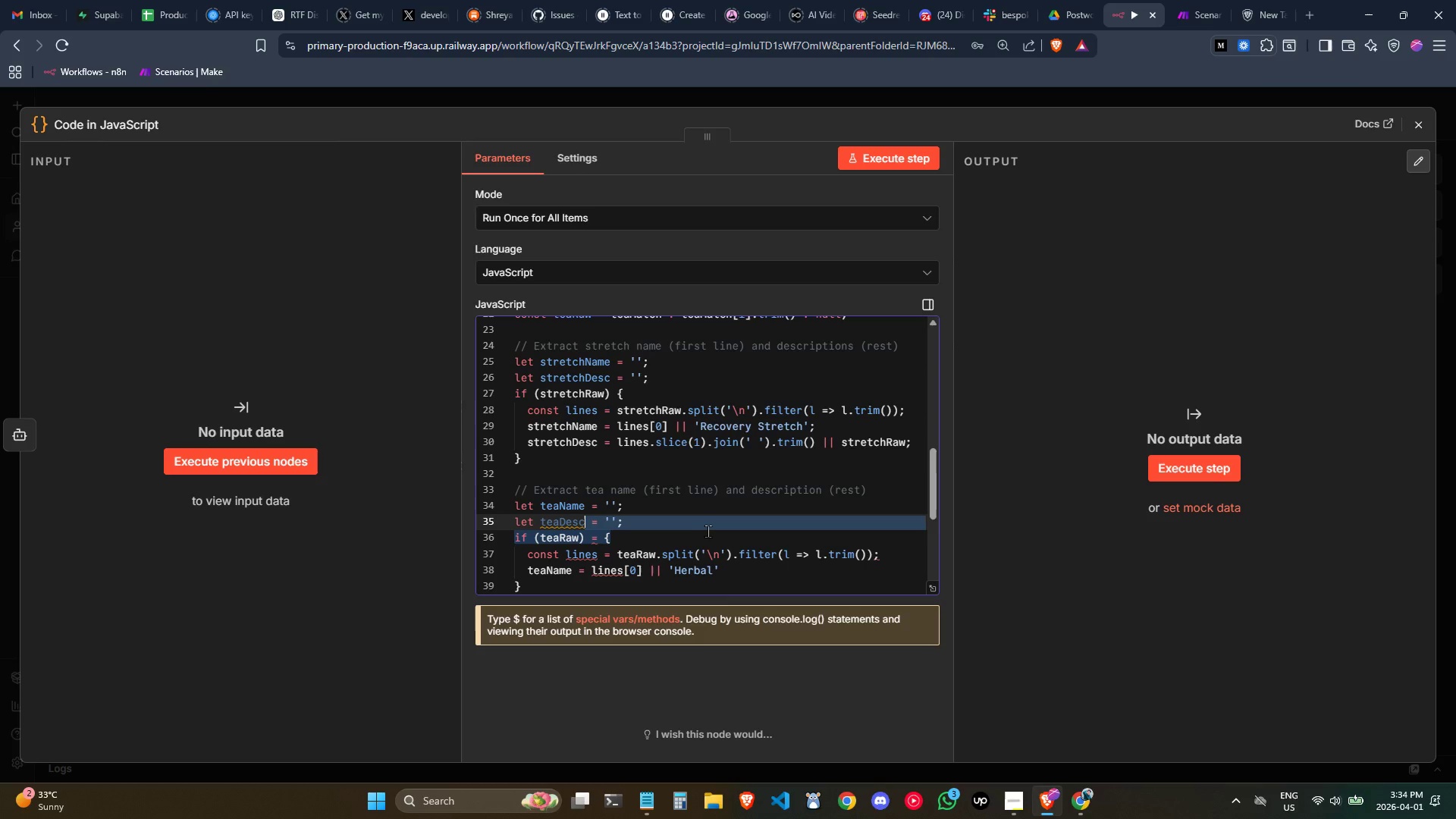 
scroll: coordinate [659, 391], scroll_direction: none, amount: 0.0
 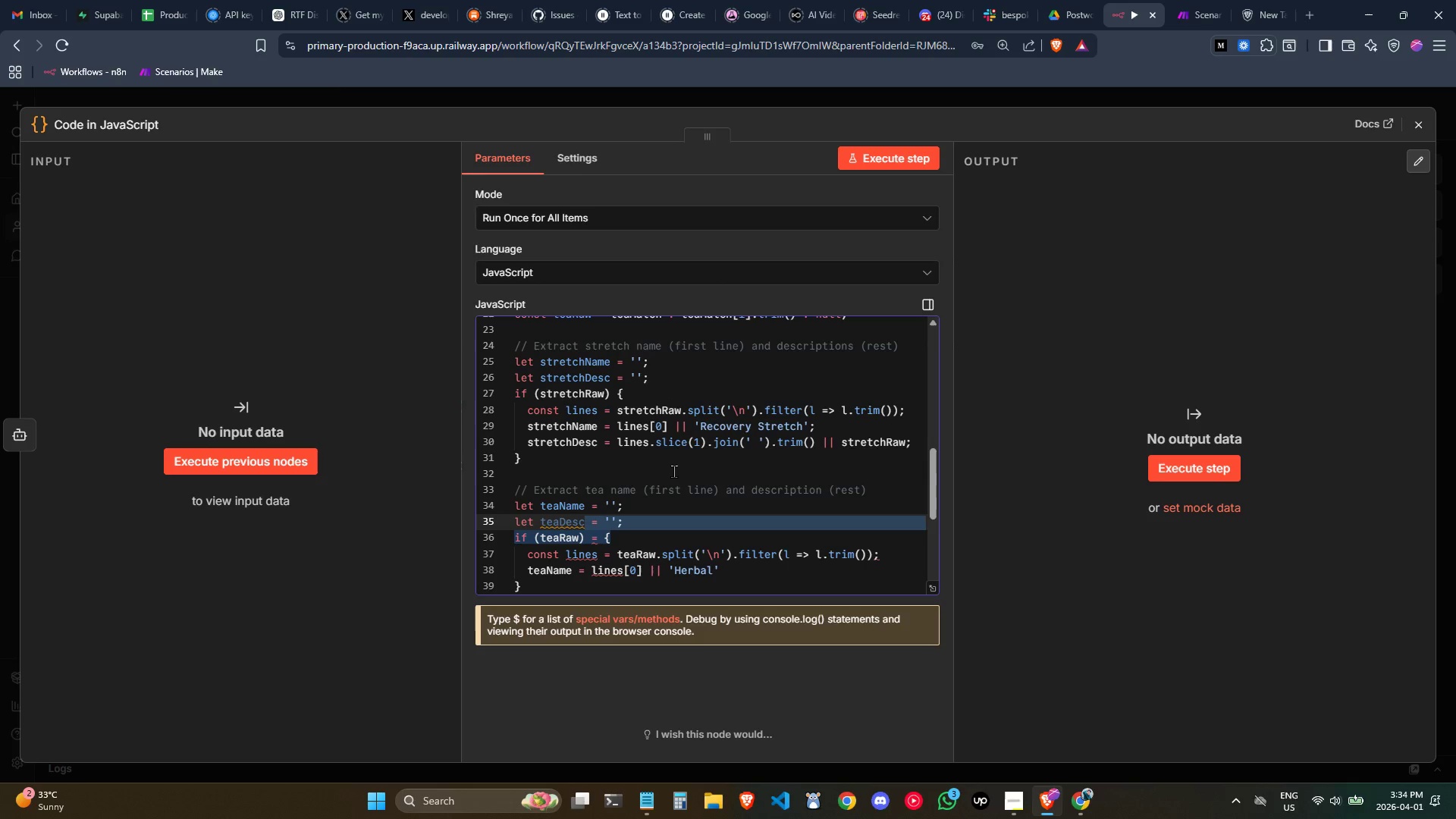 
wait(15.42)
 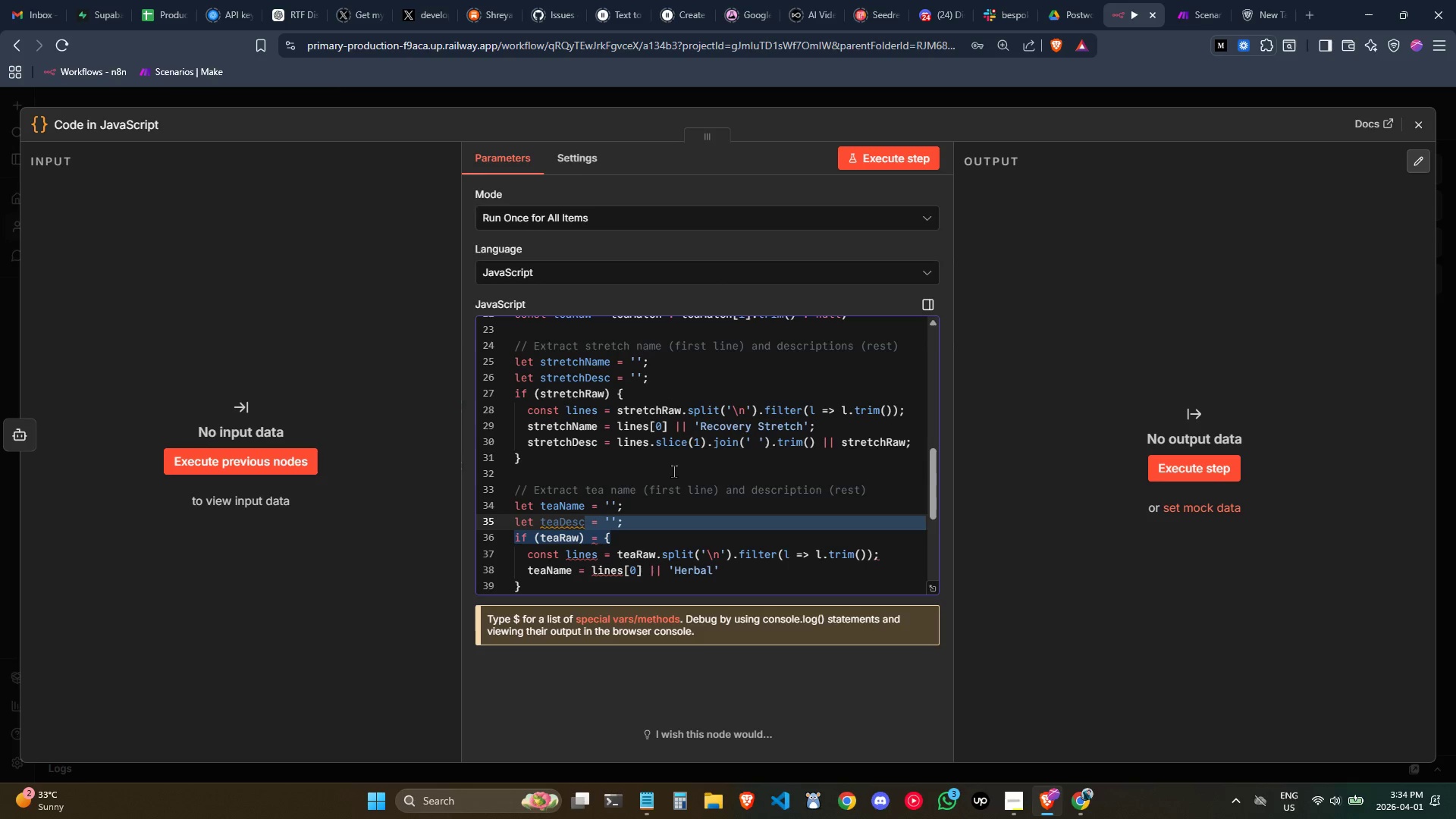 
key(Control+ControlLeft)
 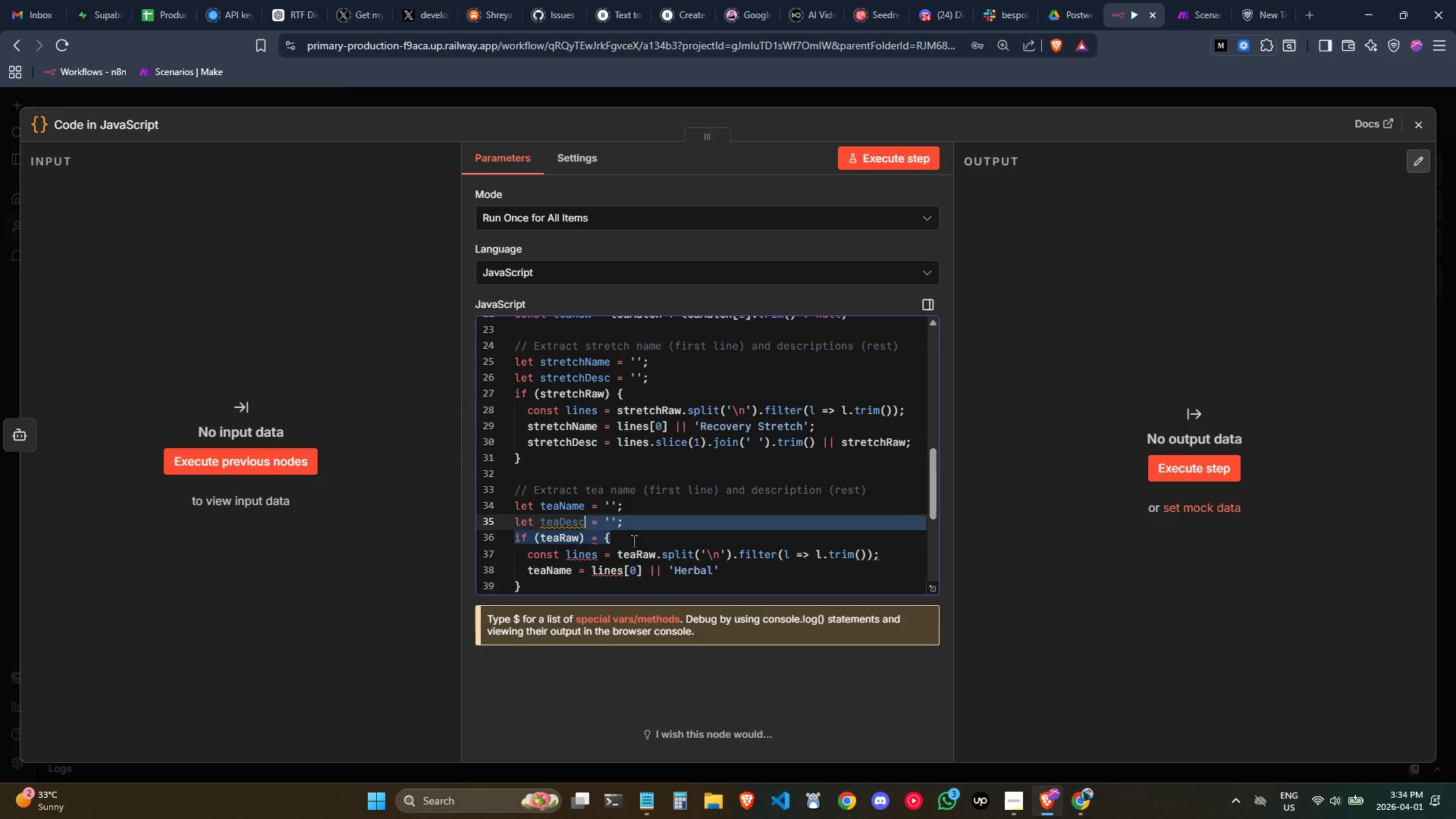 
left_click([633, 541])
 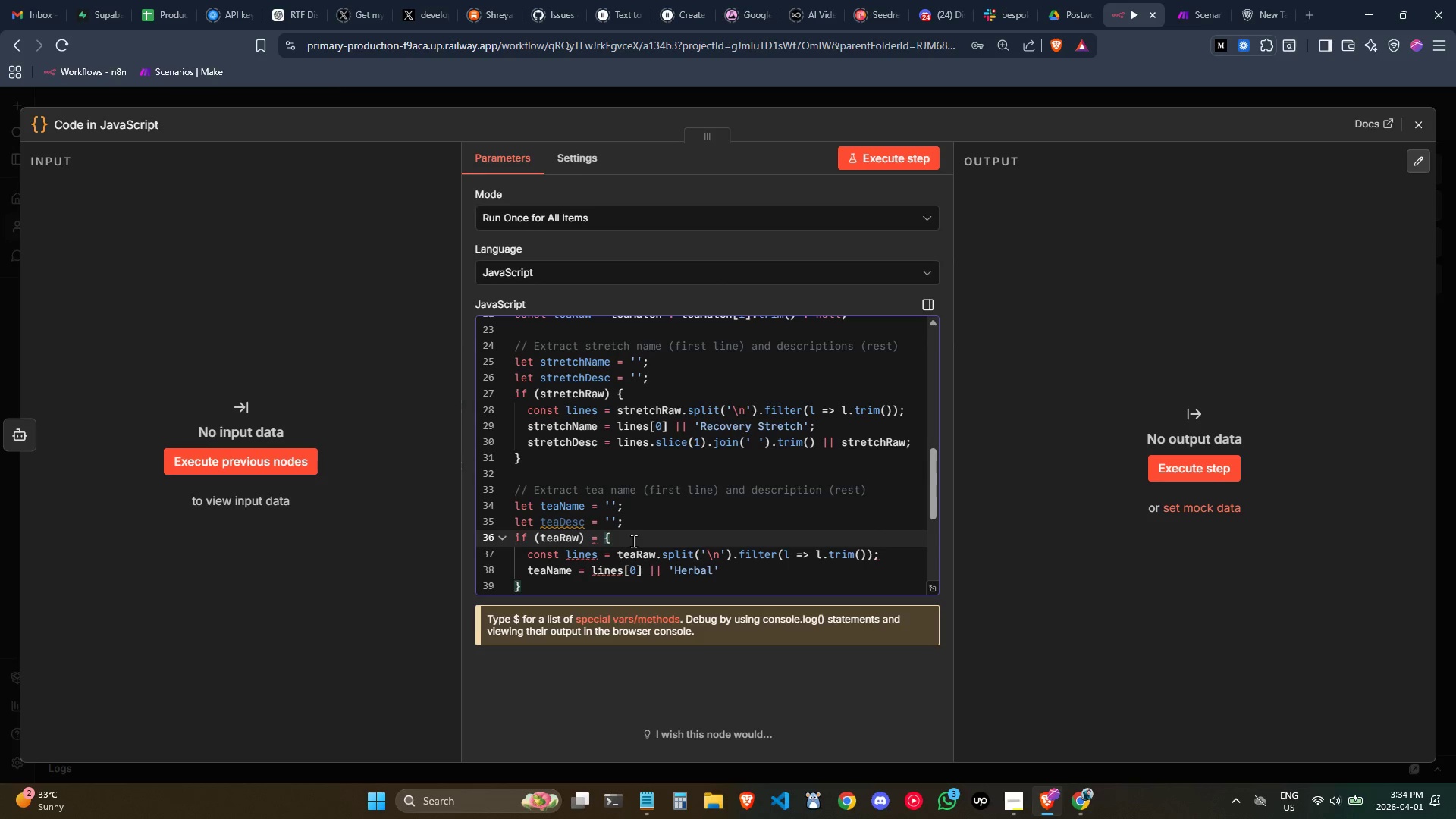 
wait(9.22)
 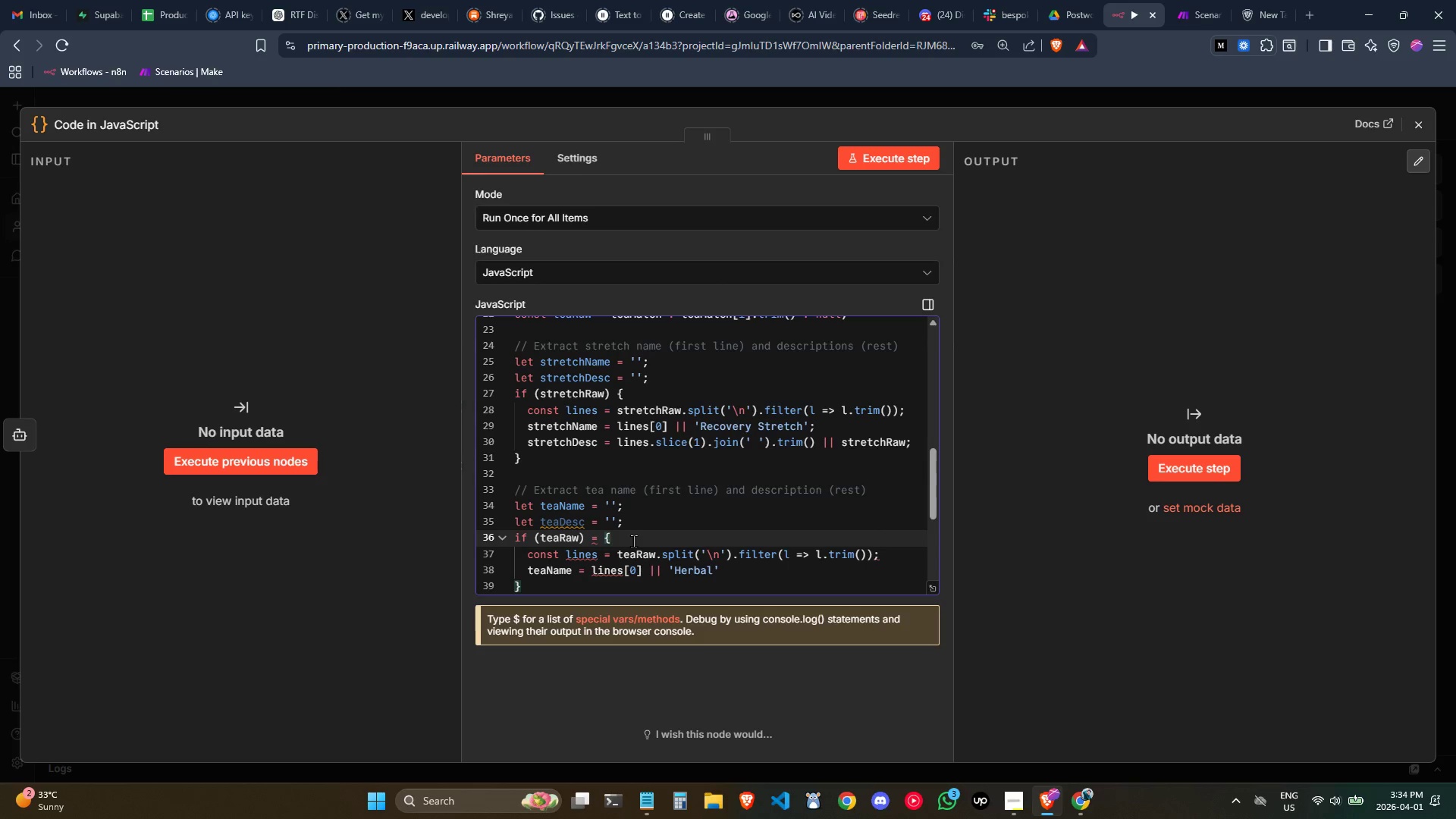 
left_click([766, 568])
 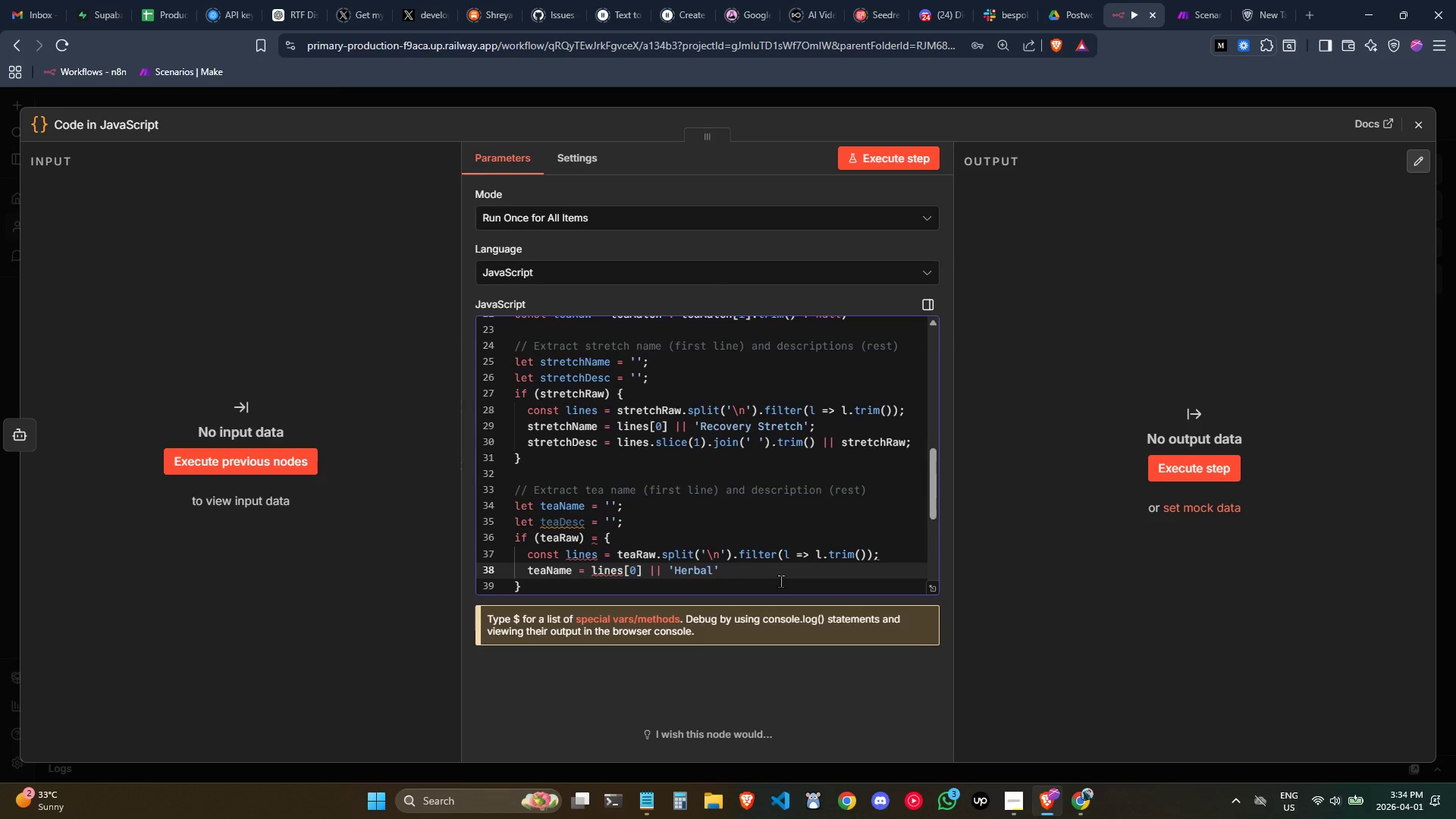 
key(Control+ControlLeft)
 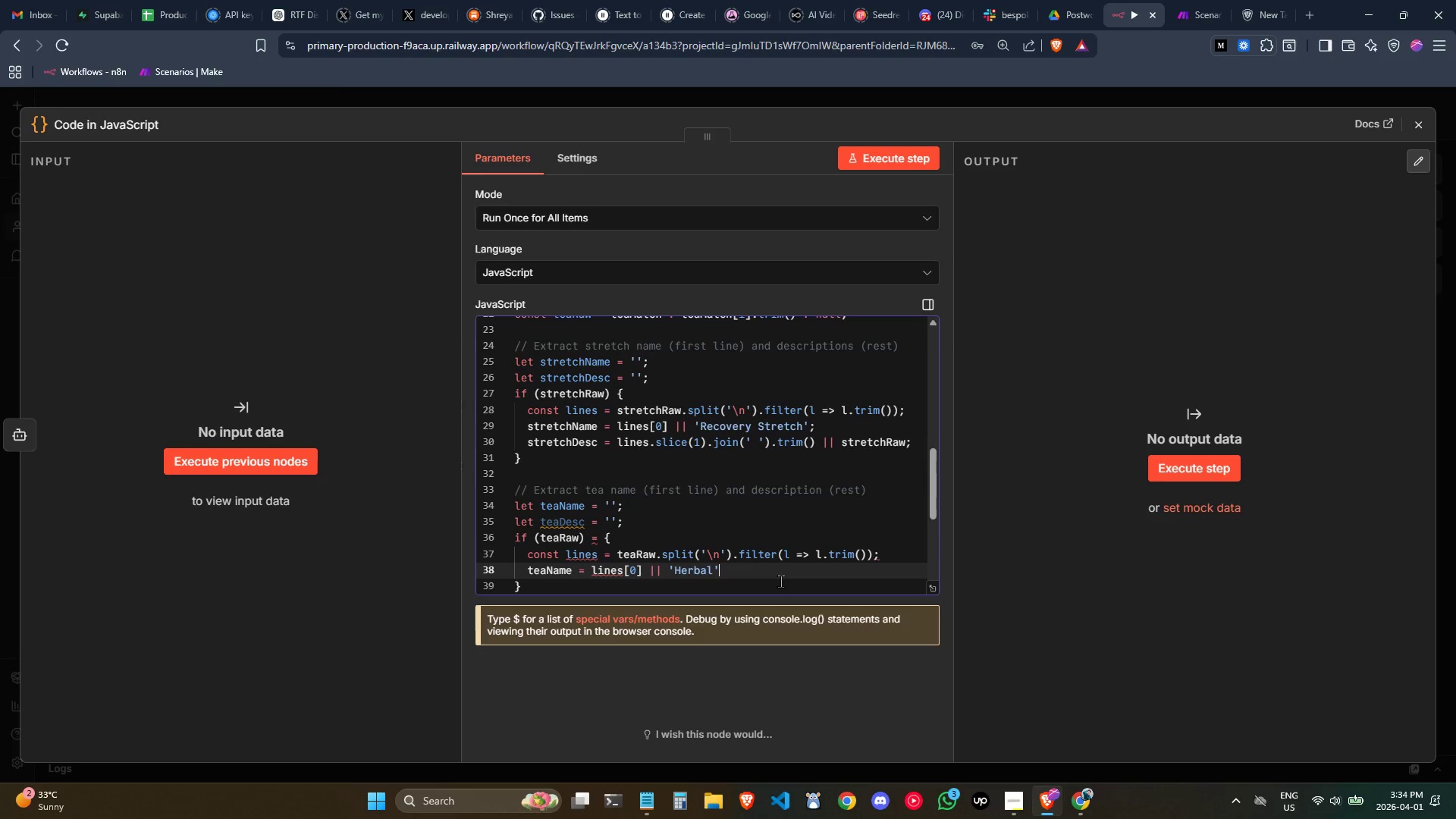 
left_click([780, 575])
 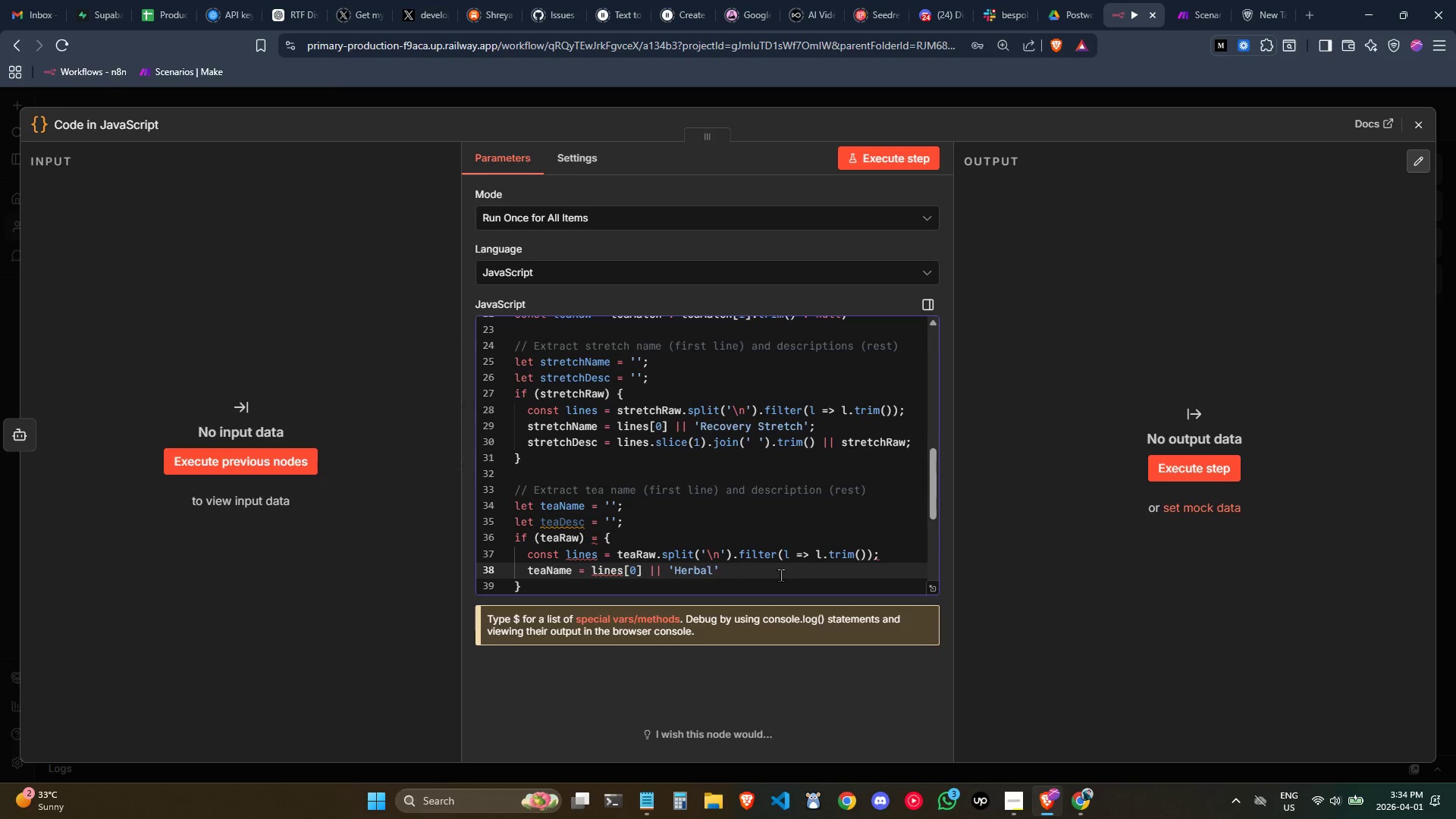 
key(Control+ControlLeft)
 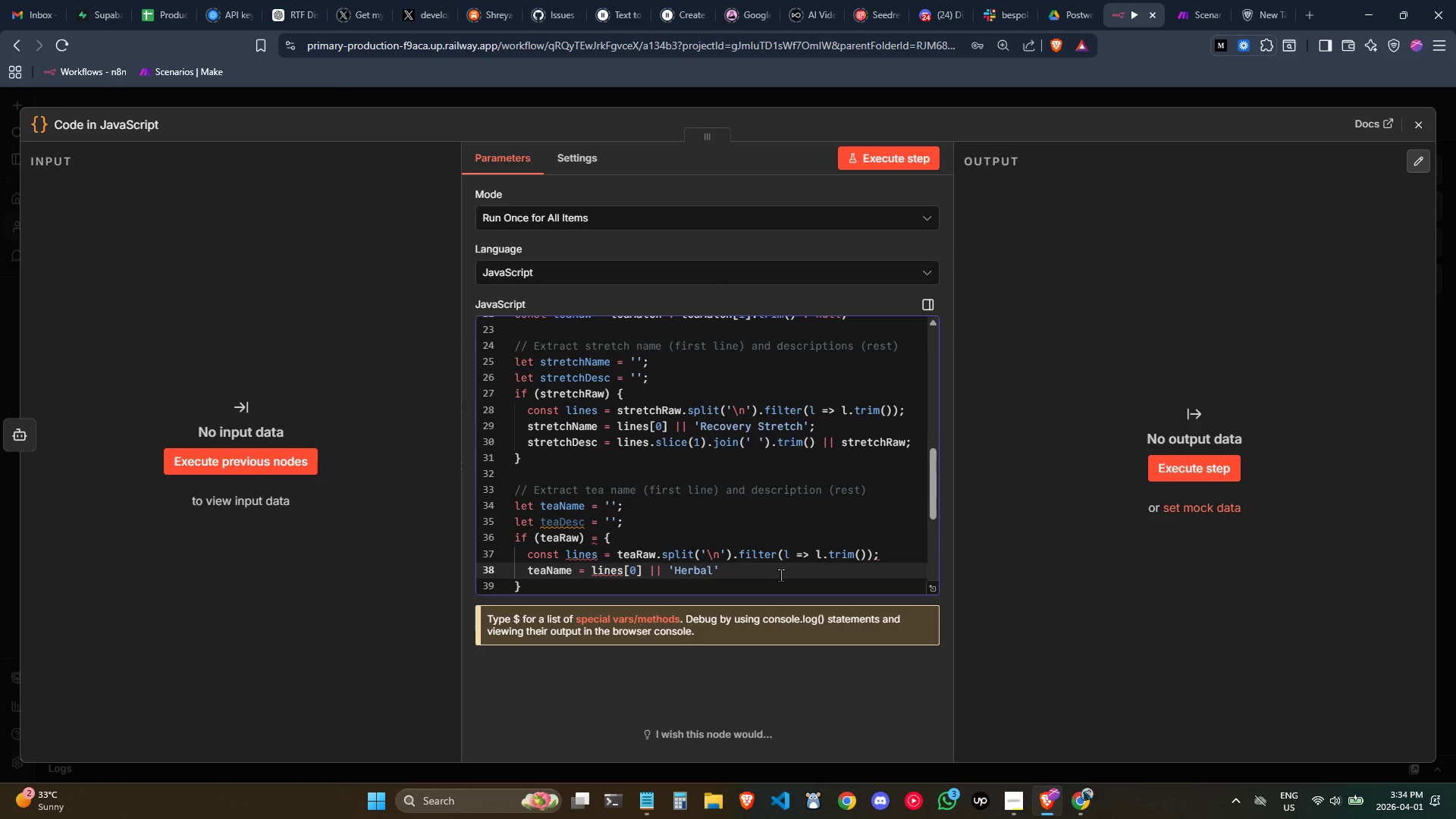 
key(ArrowLeft)
 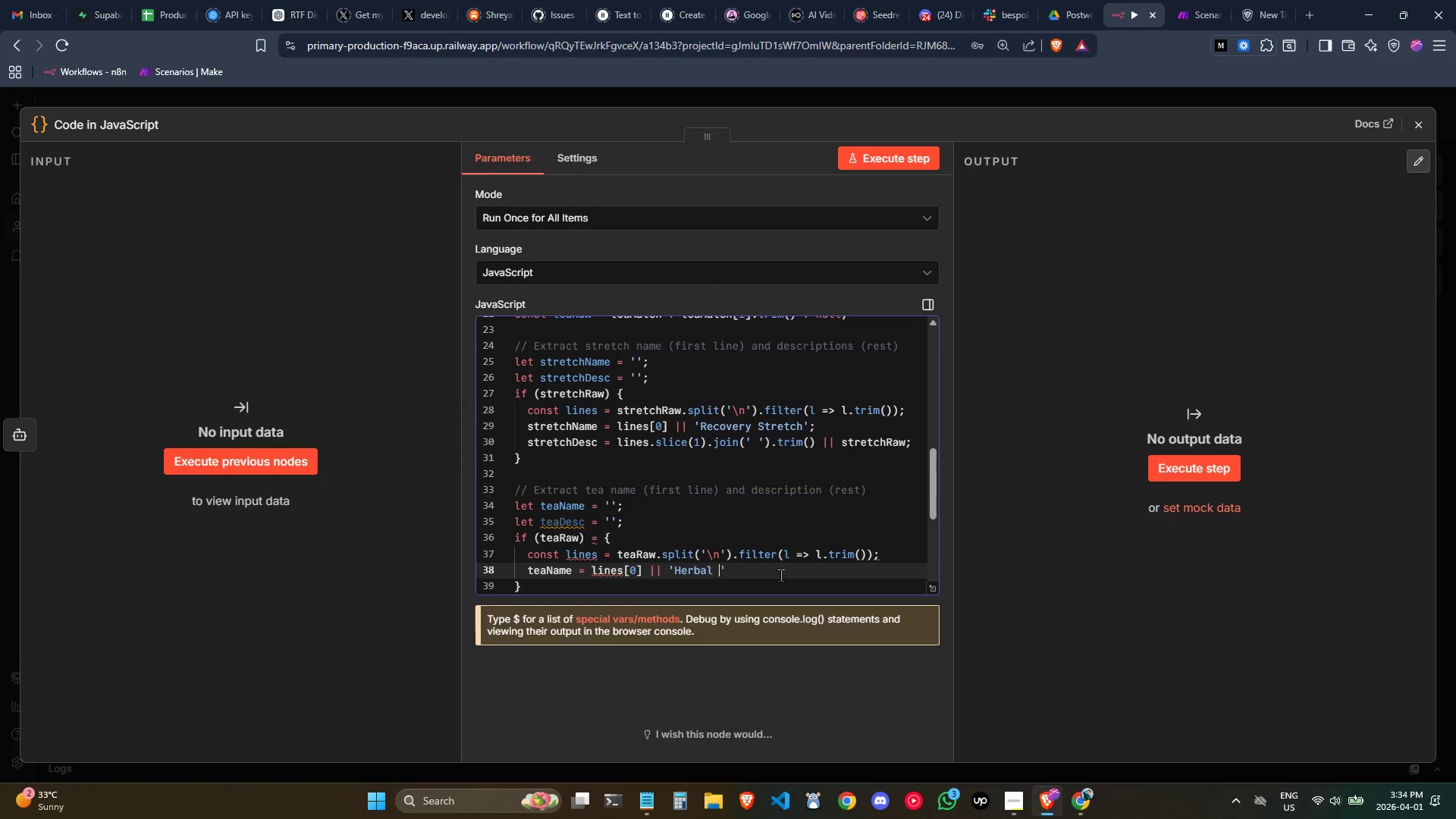 
type( Tea)
 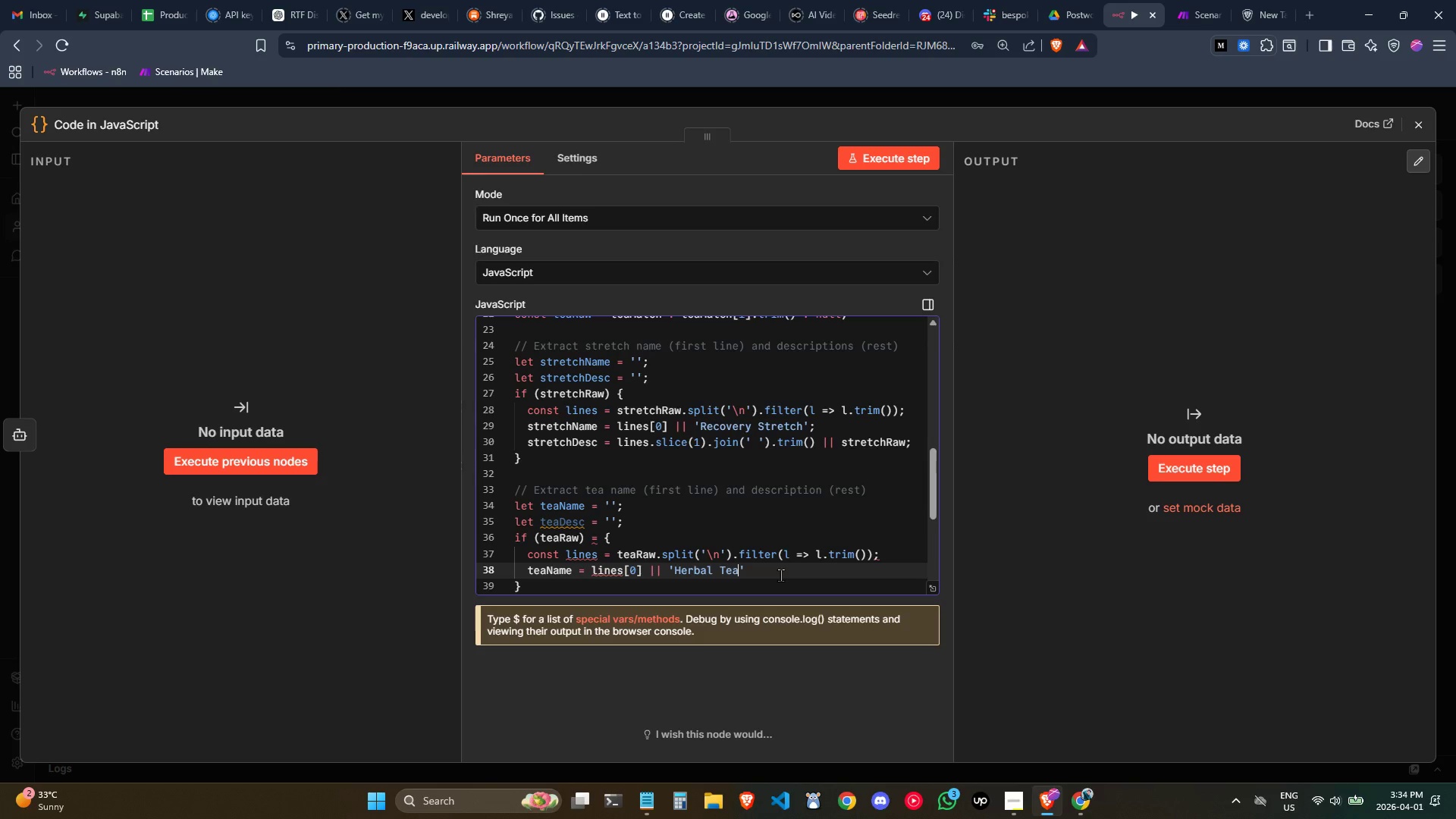 
key(ArrowRight)
 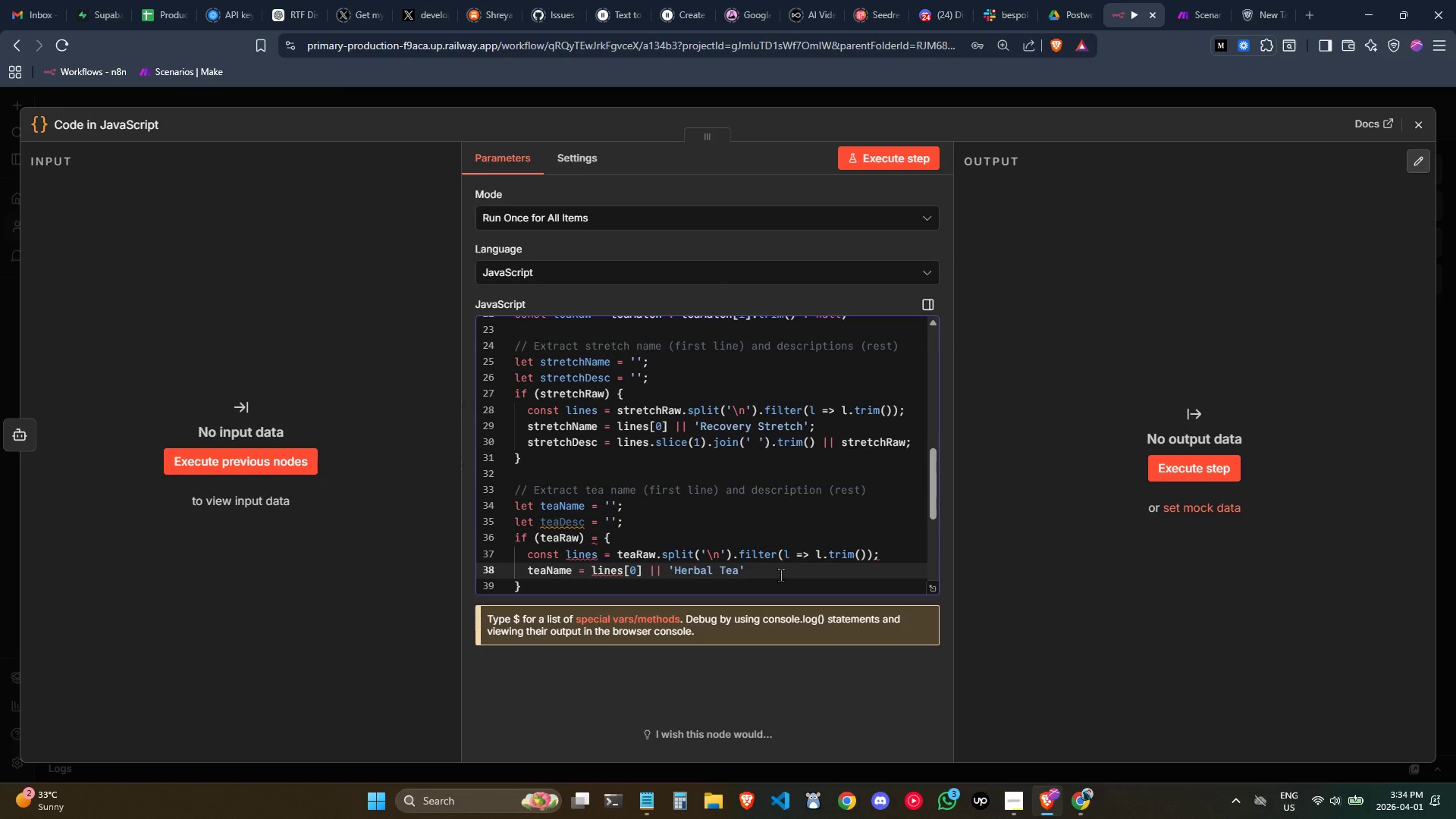 
key(Semicolon)
 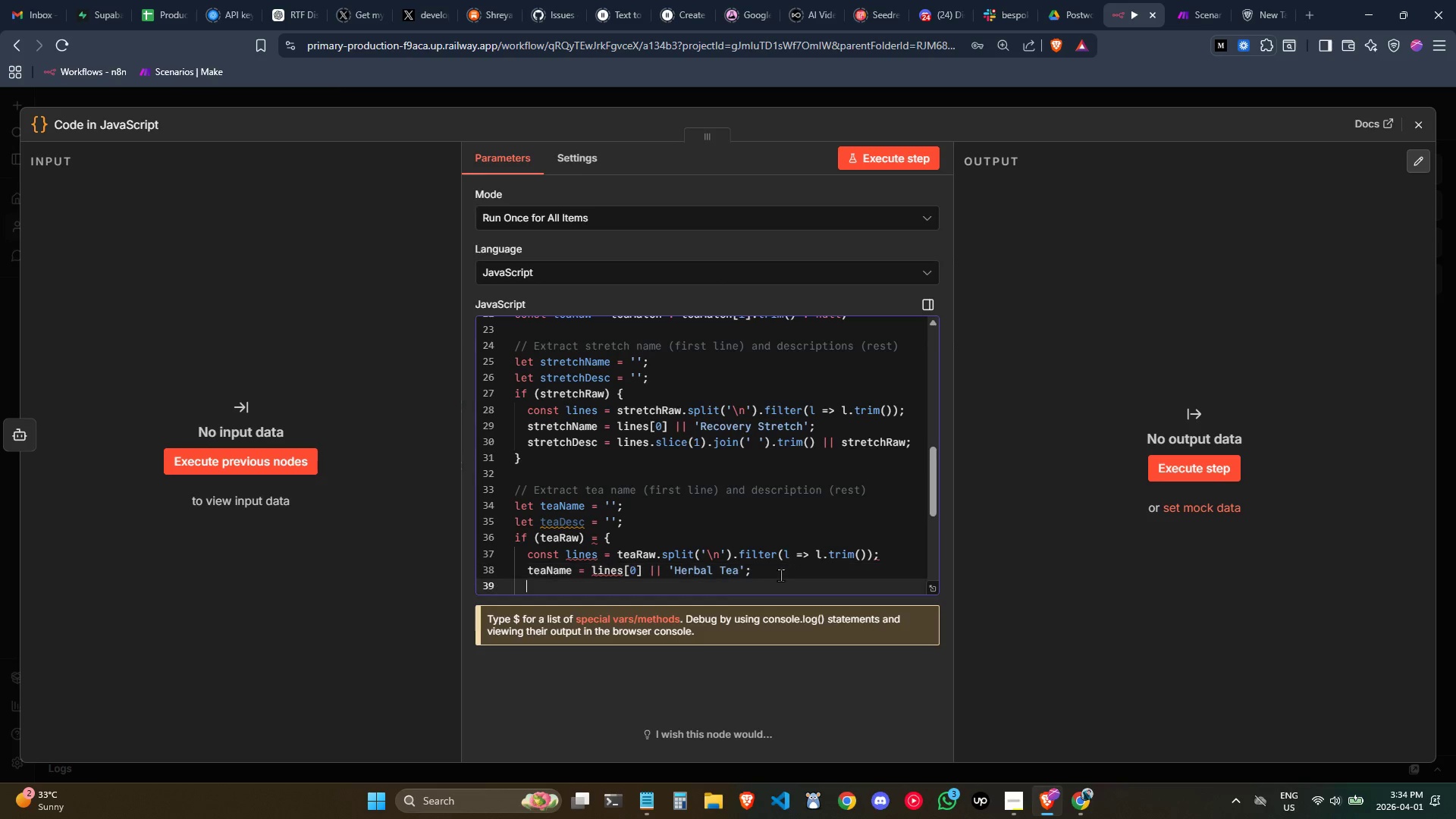 
key(Enter)
 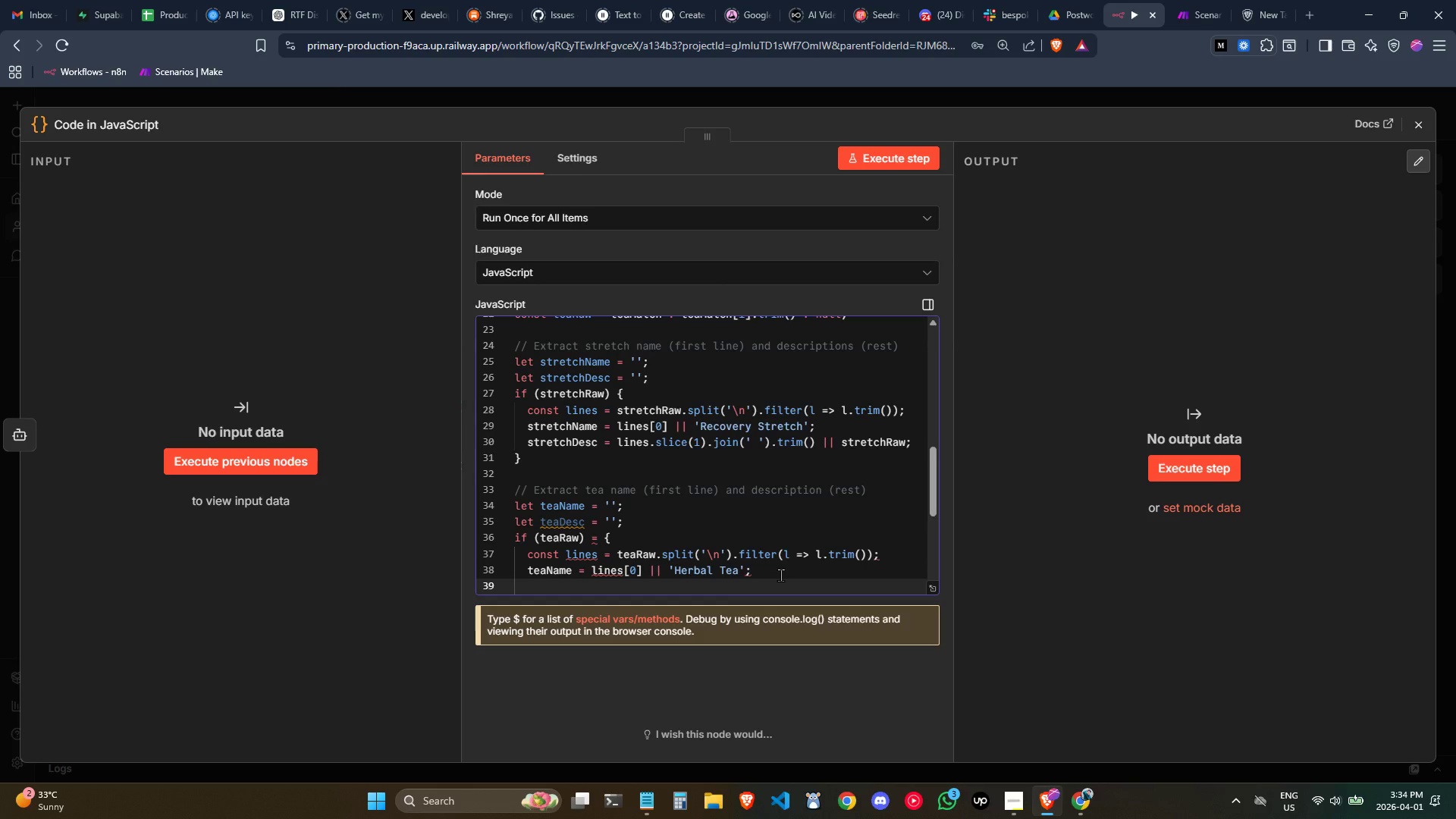 
type(e)
key(Backspace)
type(teaDesc = L)
key(Backspace)
type(lines.slice(1)
 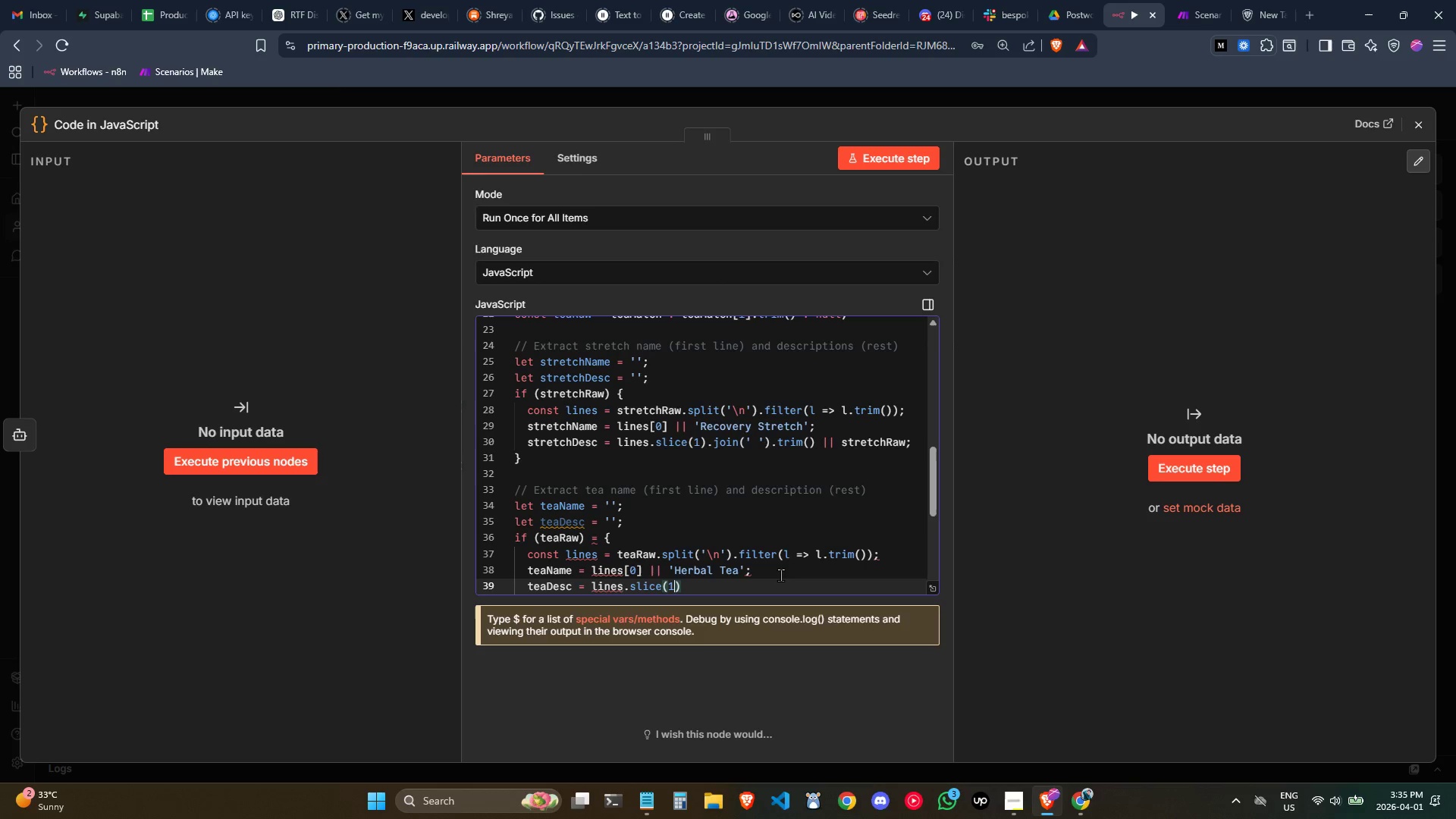 
key(ArrowRight)
 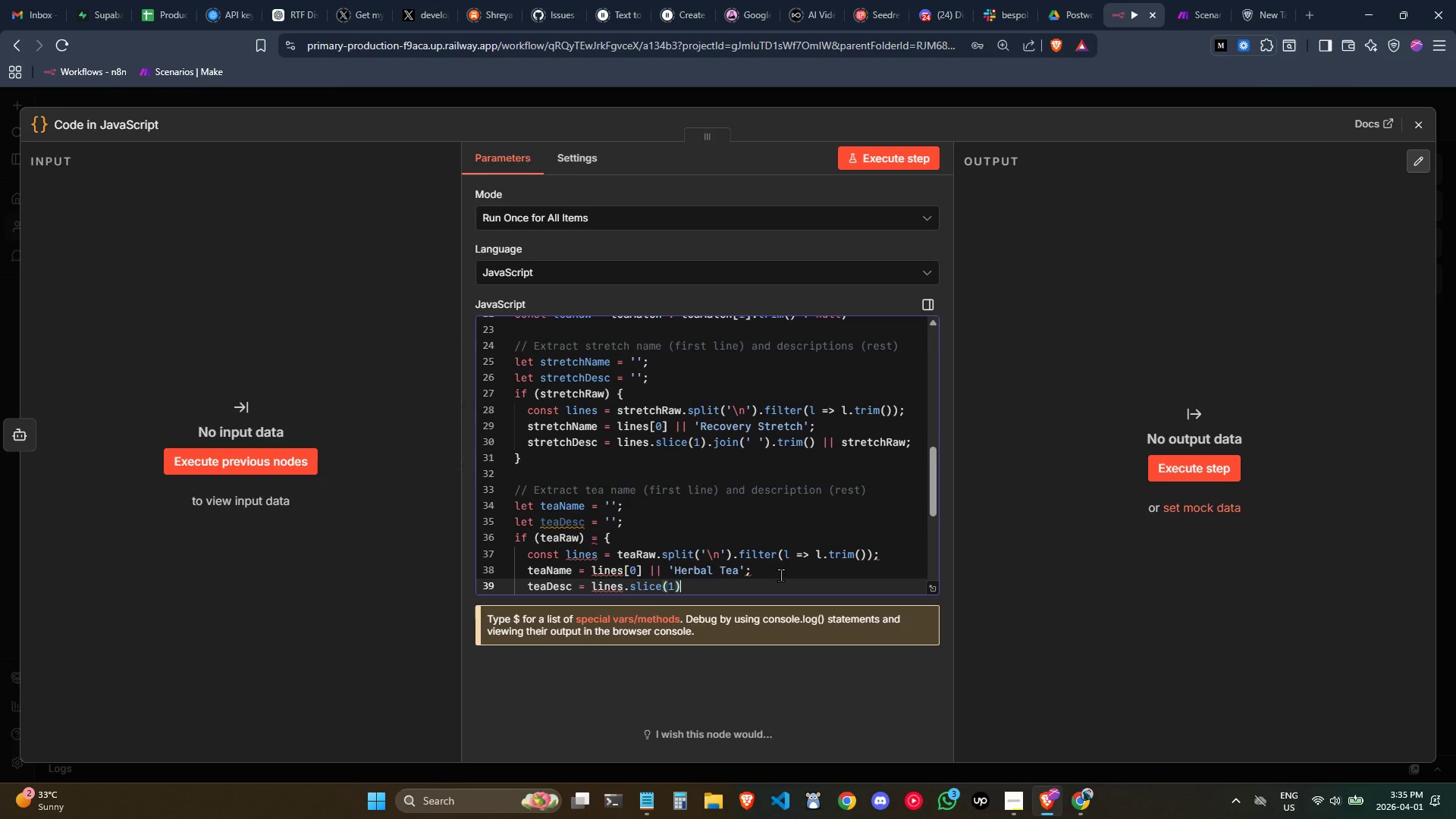 
type(.join(')
 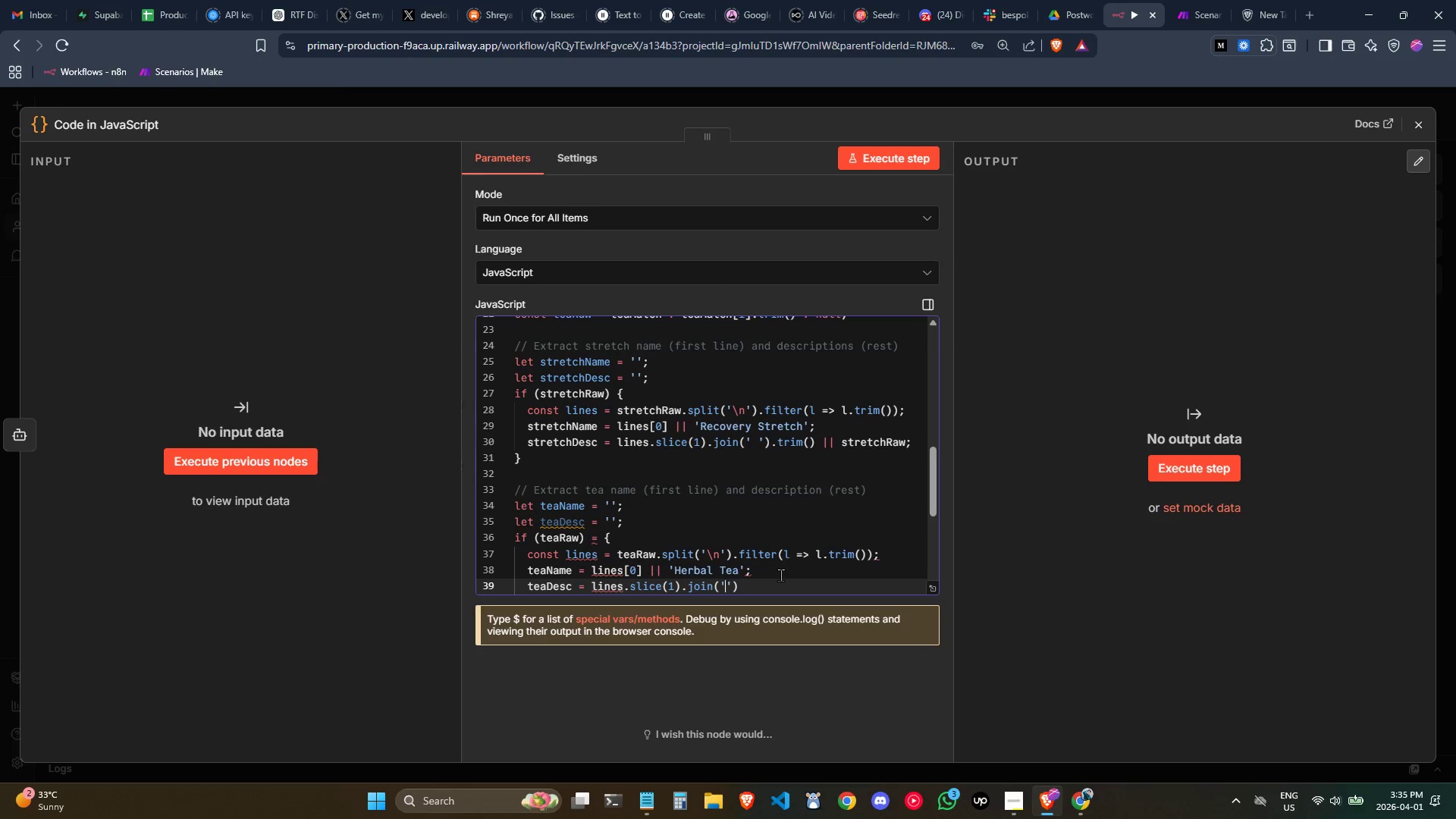 
key(ArrowRight)
 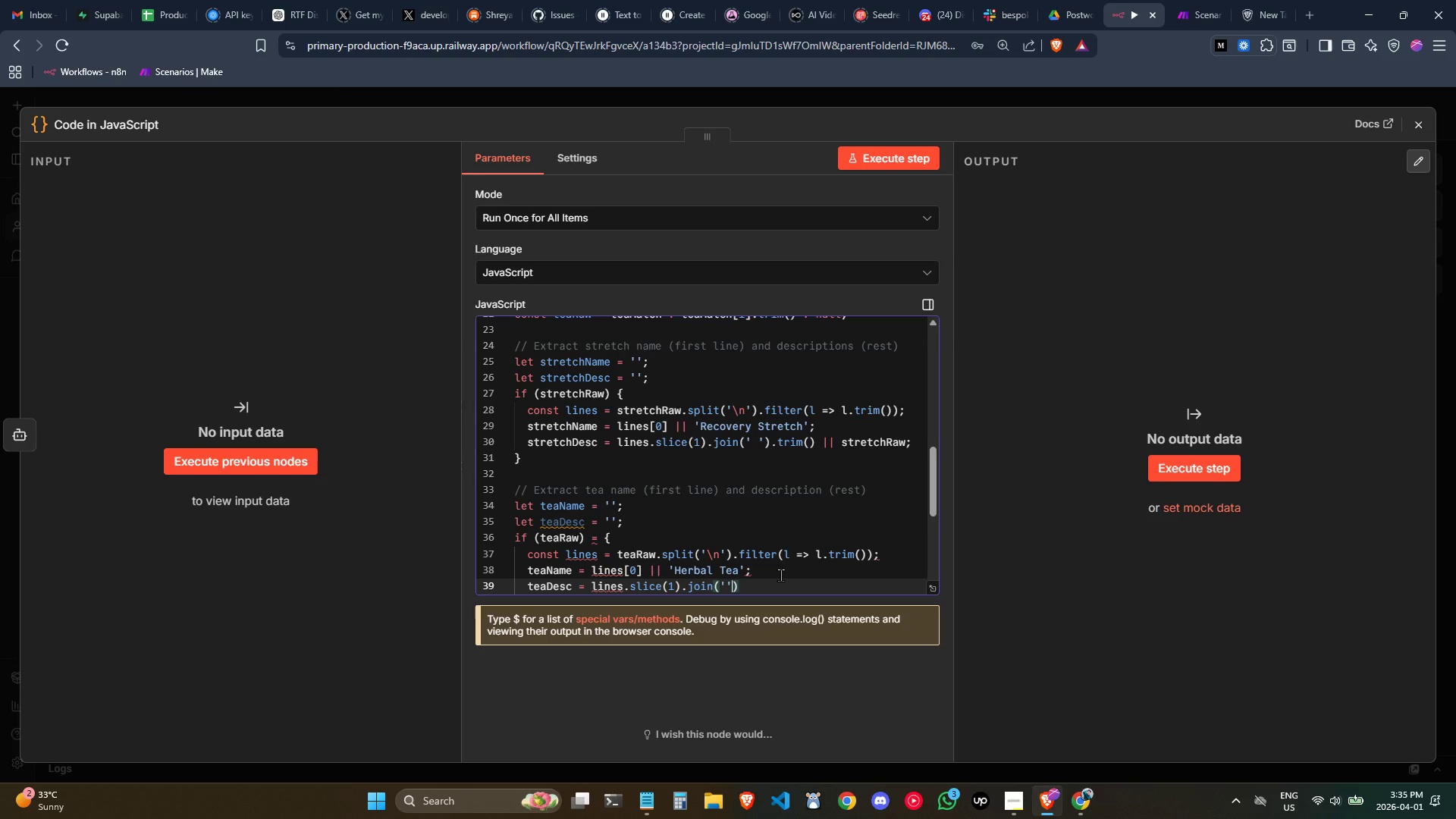 
key(ArrowRight)
 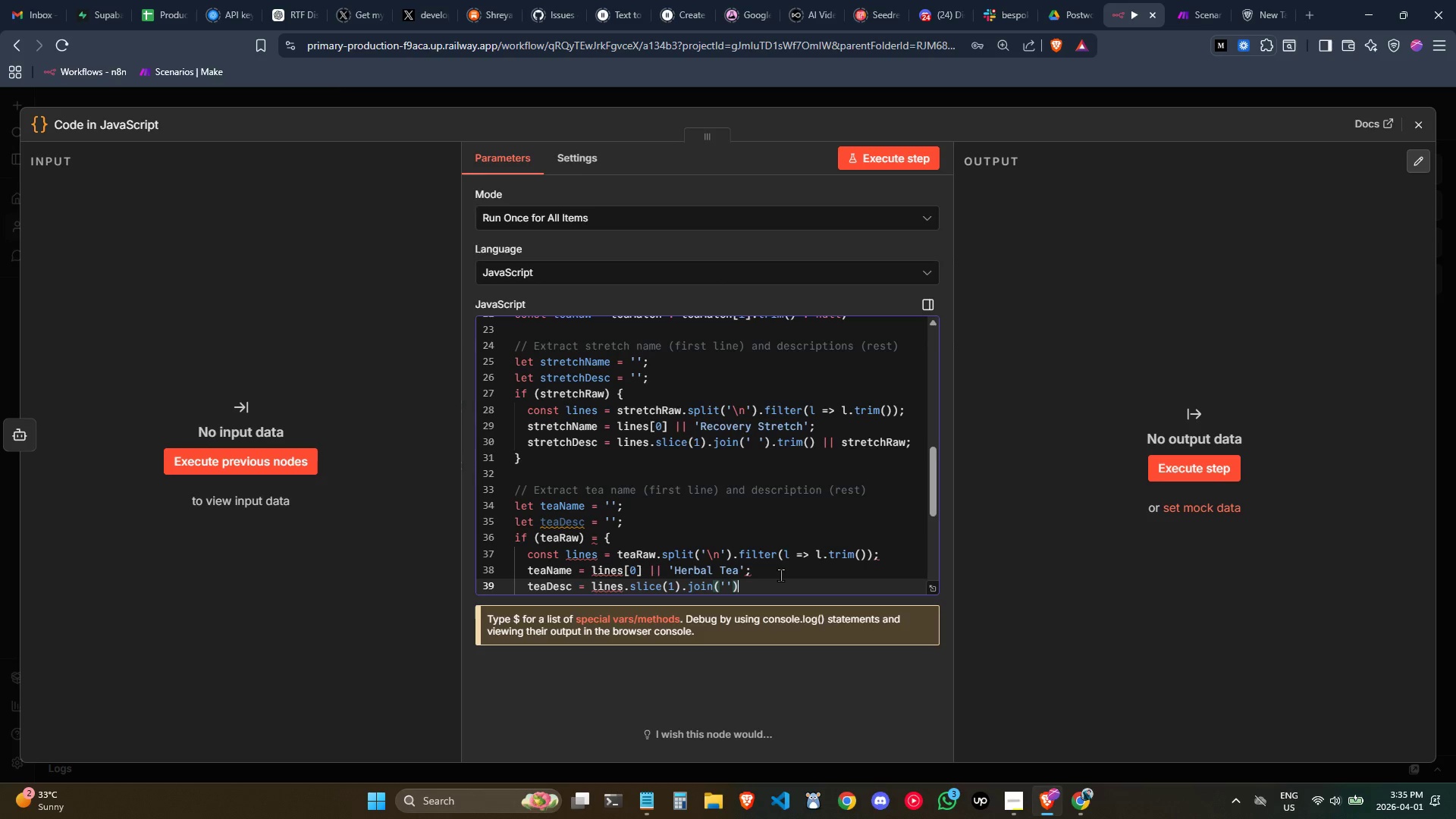 
type(.trim()
 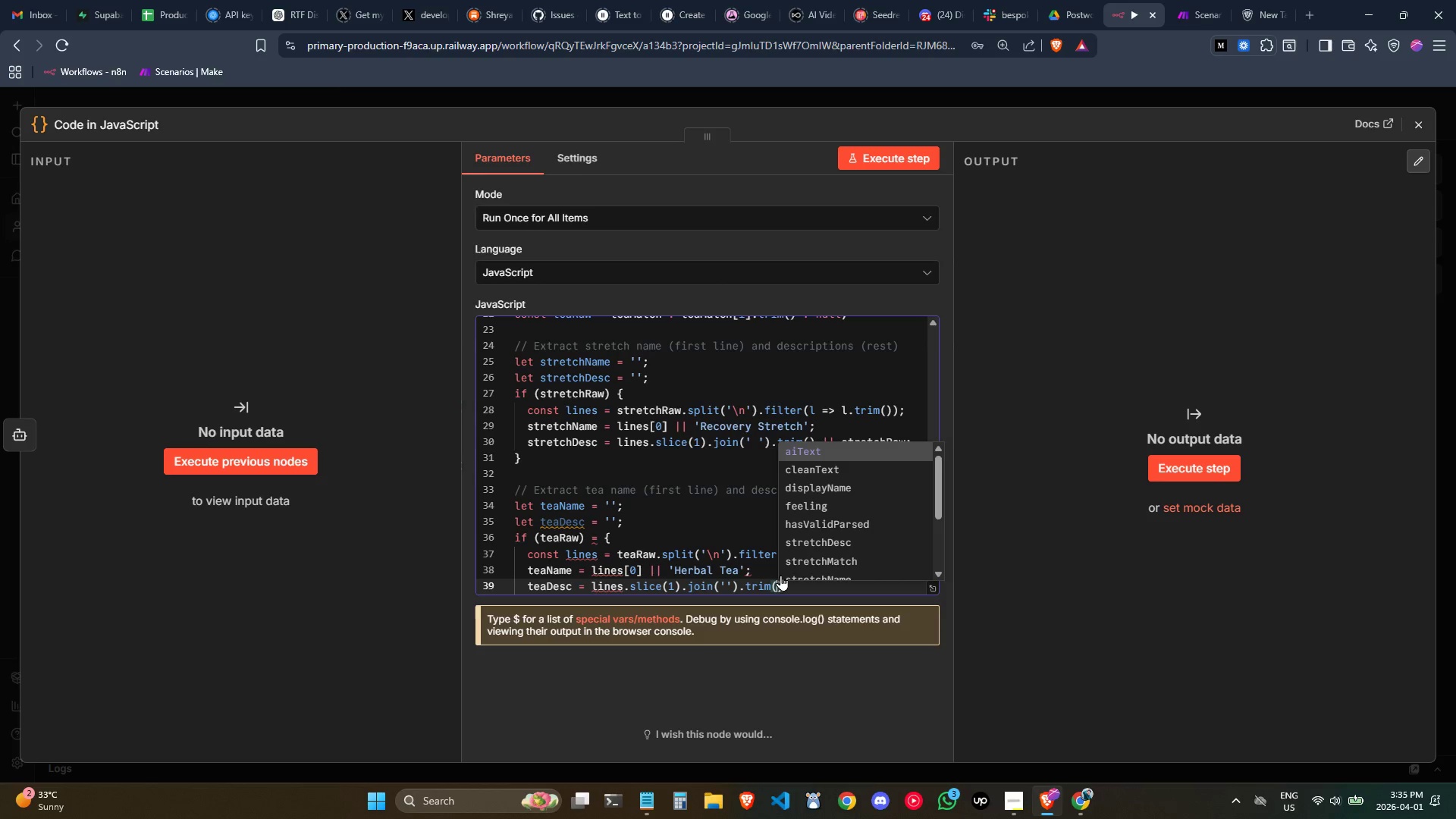 
key(ArrowRight)
 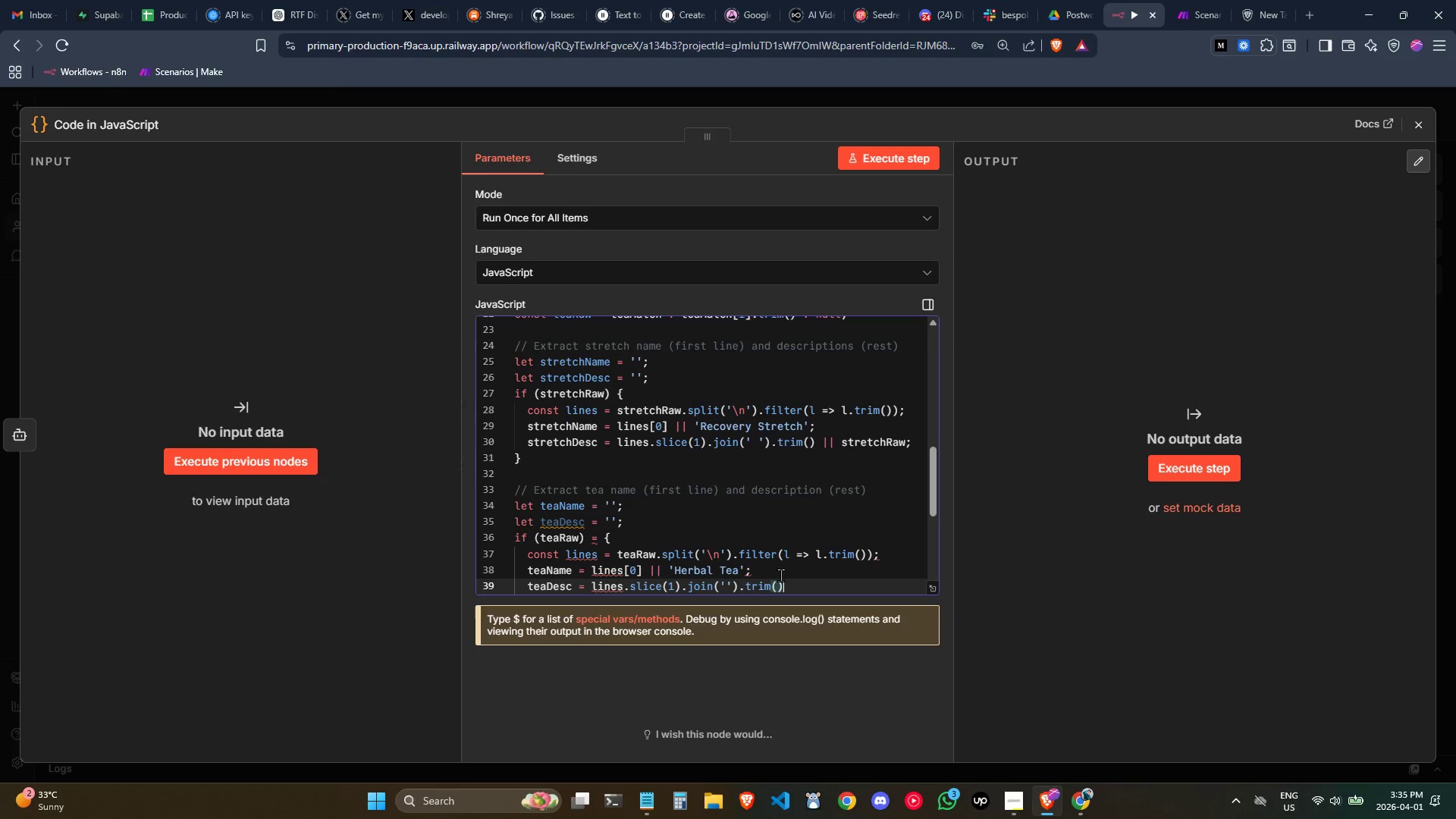 
type( }})
key(Backspace)
key(Backspace)
type(|| teaRaw;)
 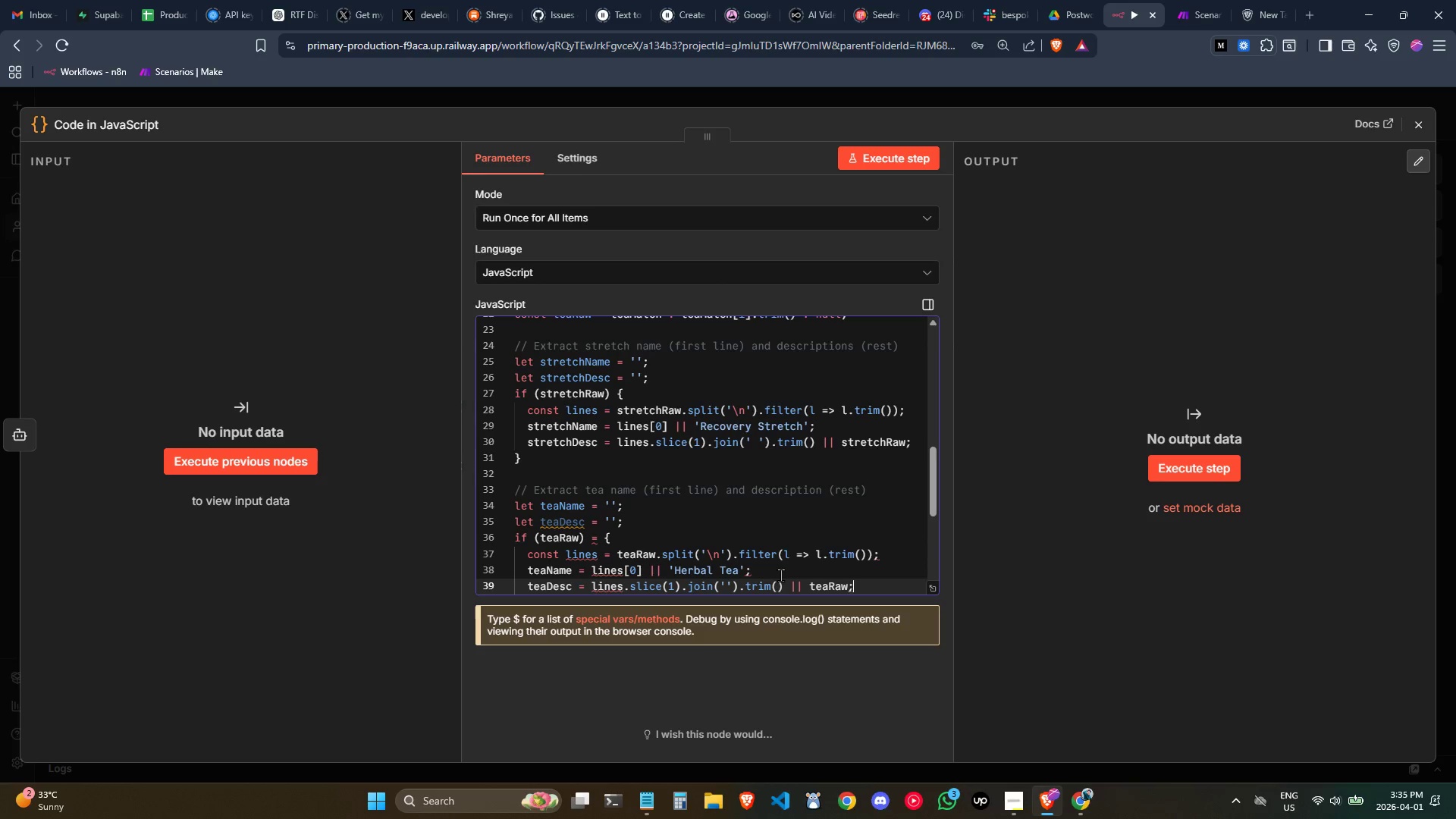 
left_click([767, 408])
 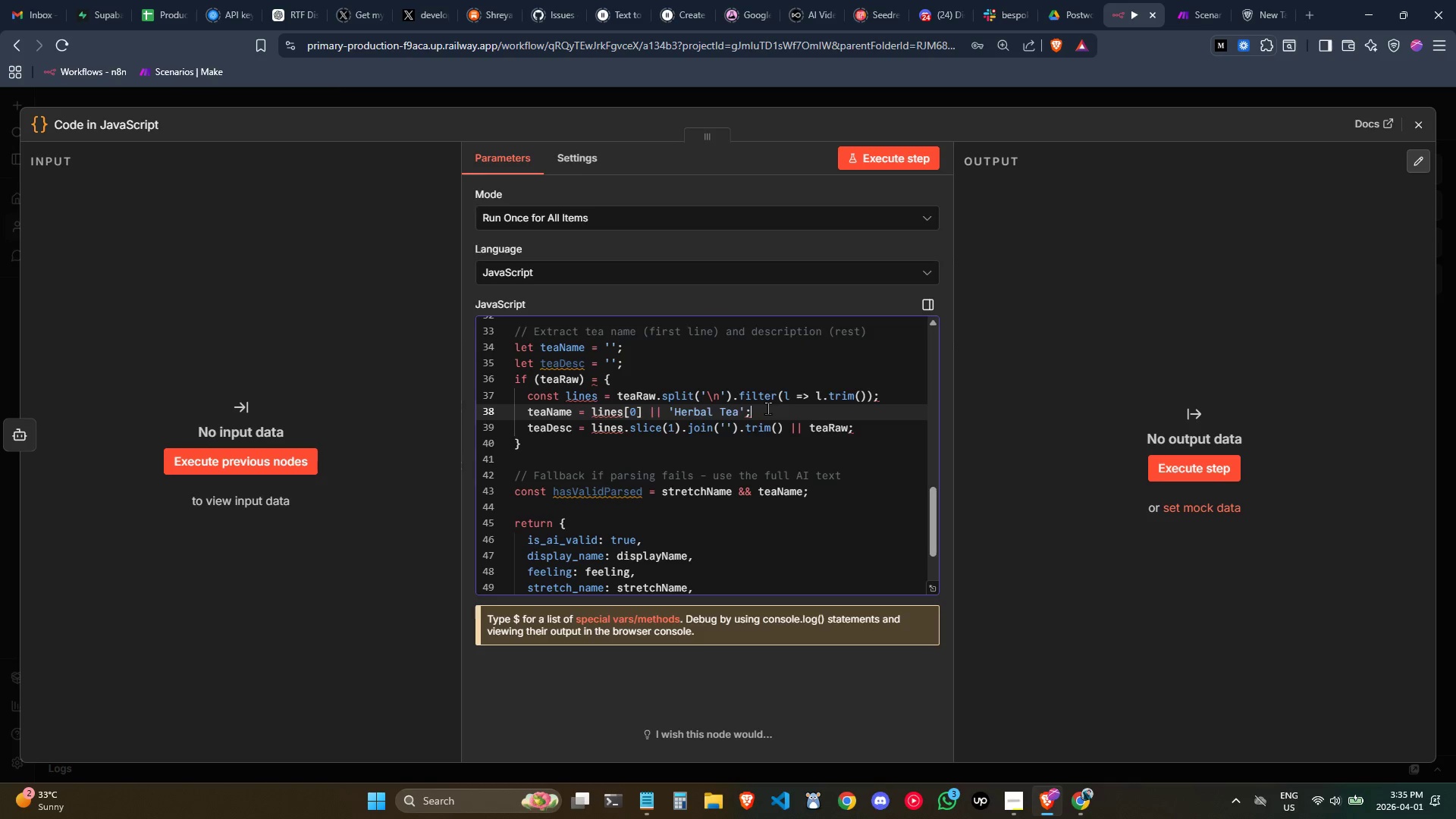 
wait(7.95)
 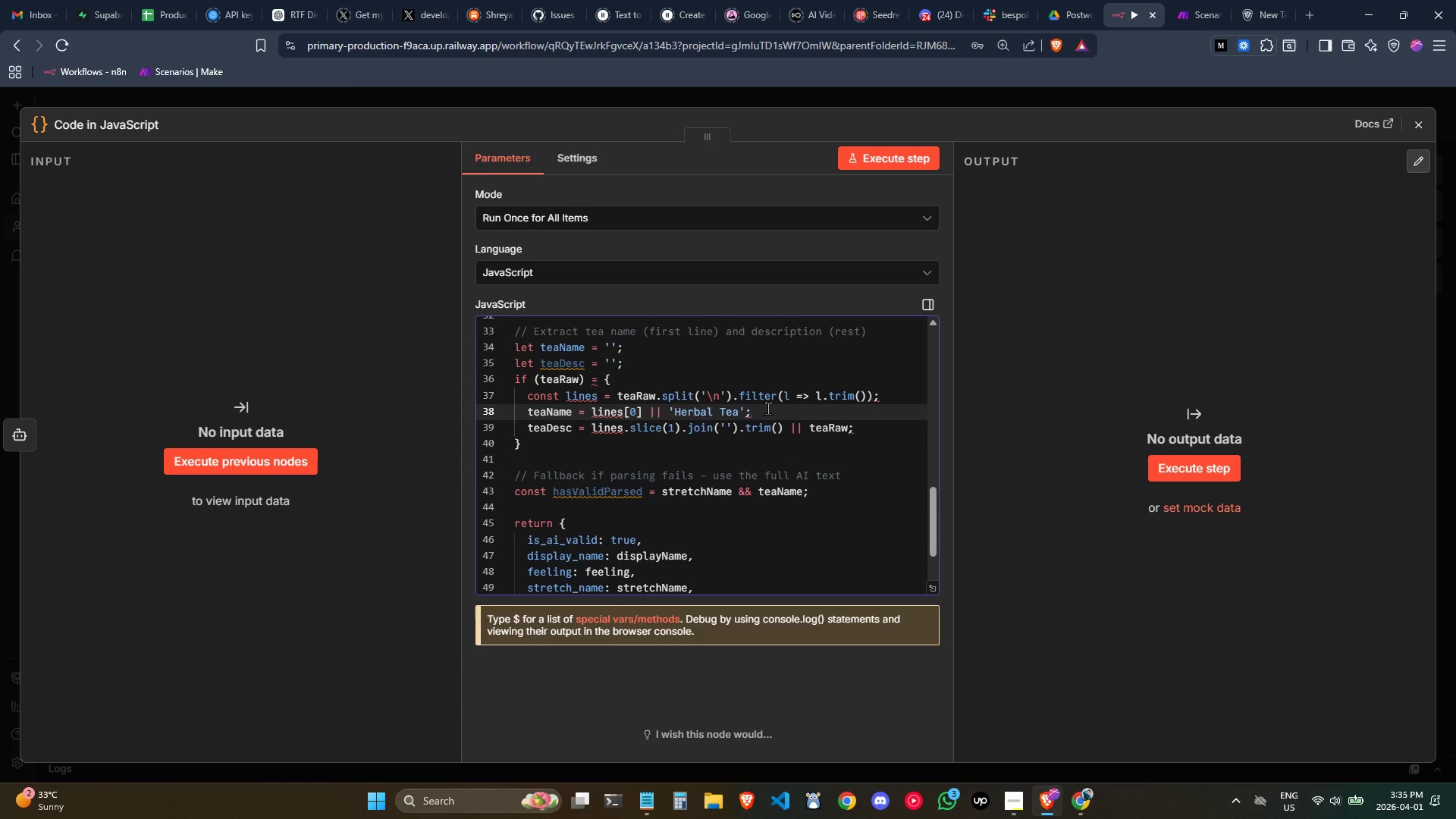 
left_click([654, 375])
 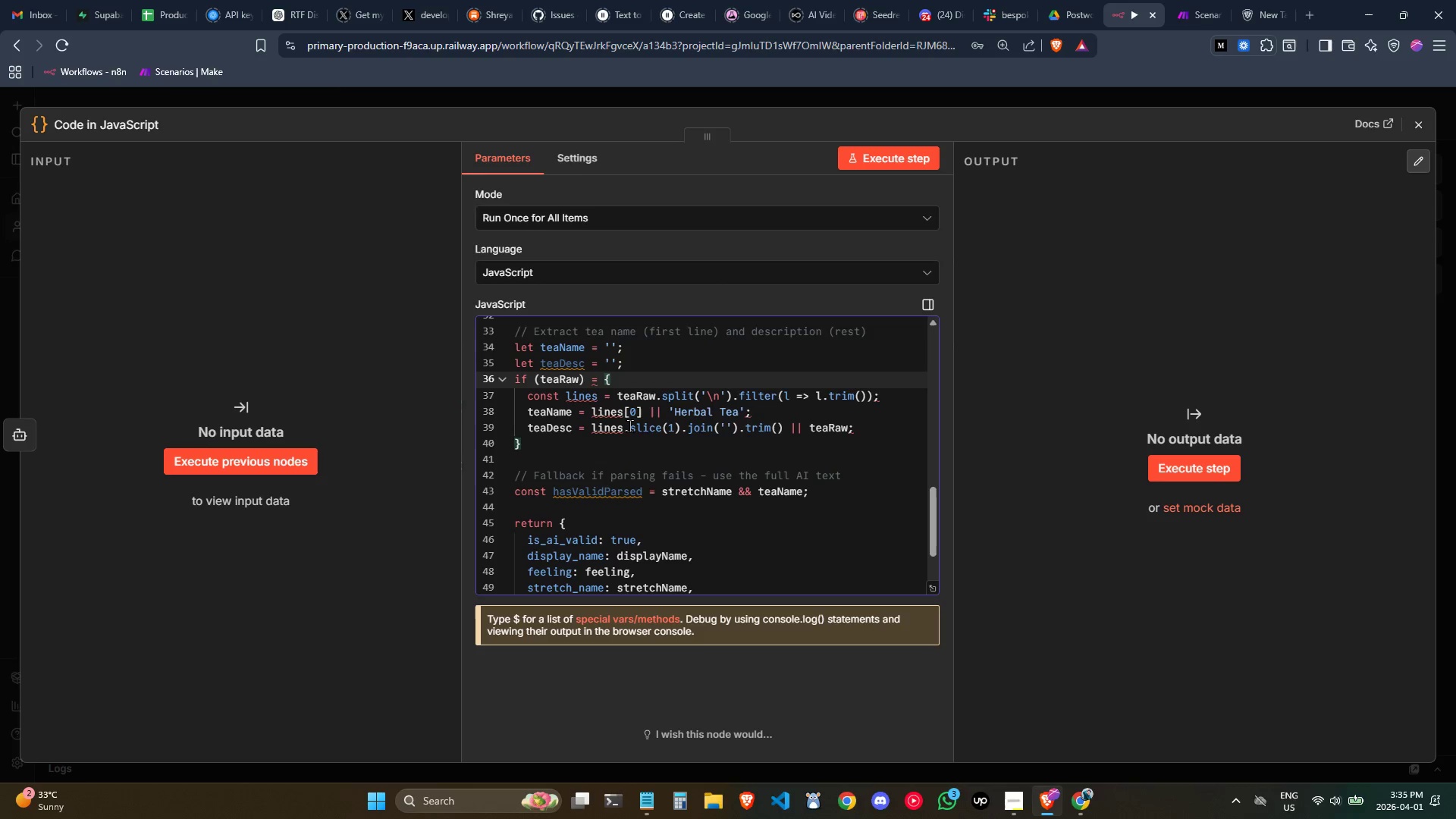 
scroll: coordinate [626, 416], scroll_direction: up, amount: 1.0
 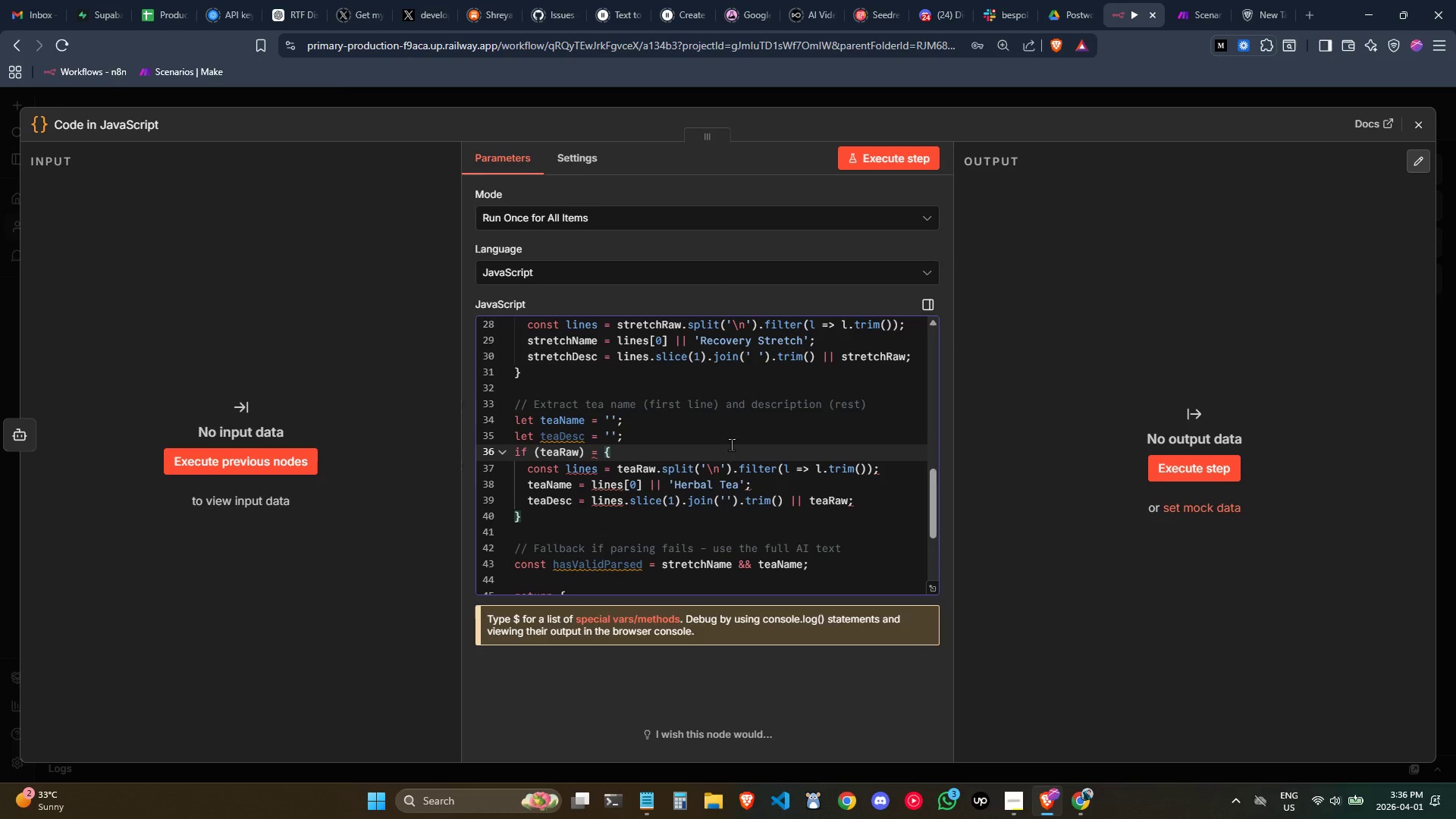 
wait(34.09)
 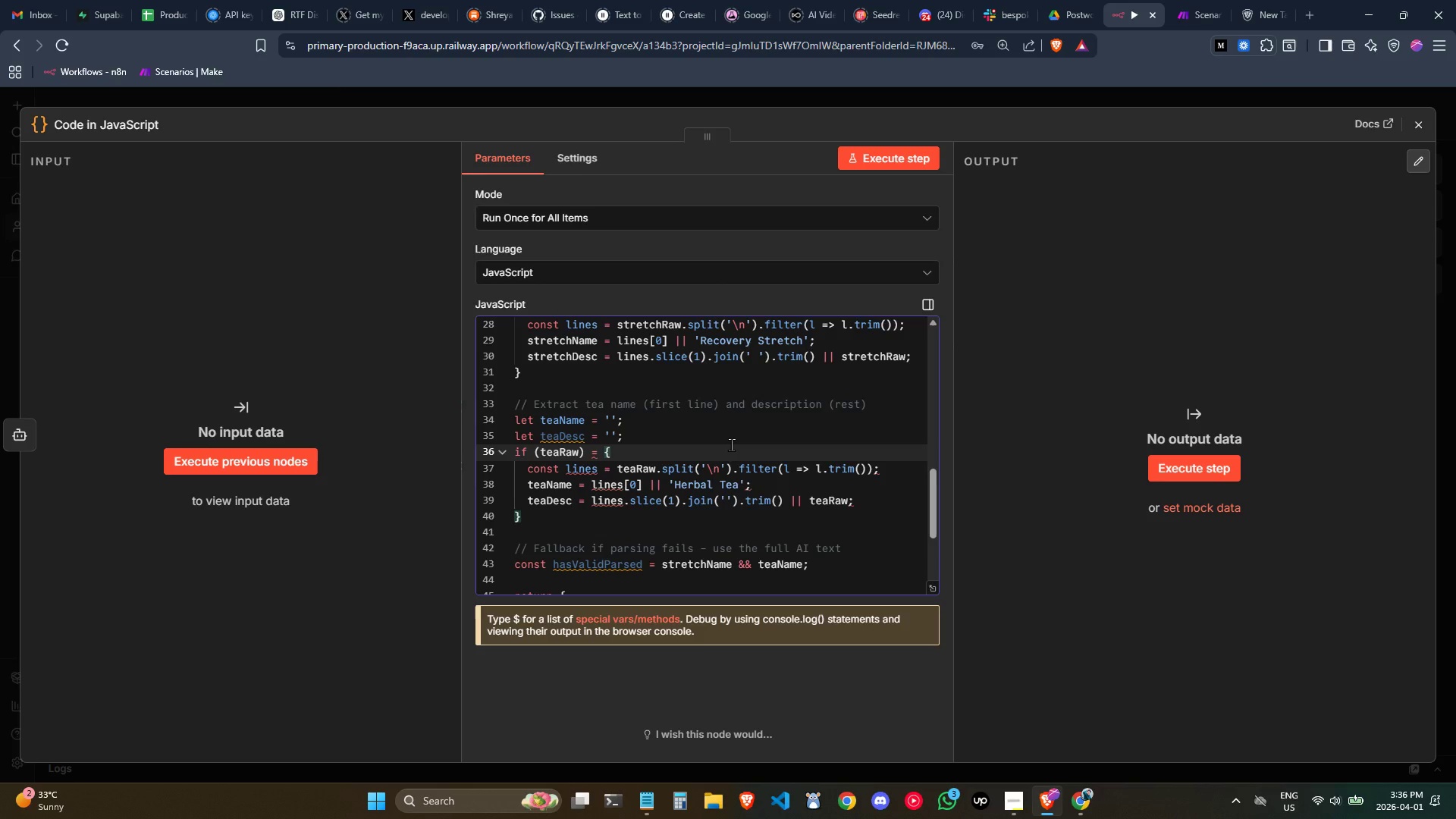 
left_click([686, 500])
 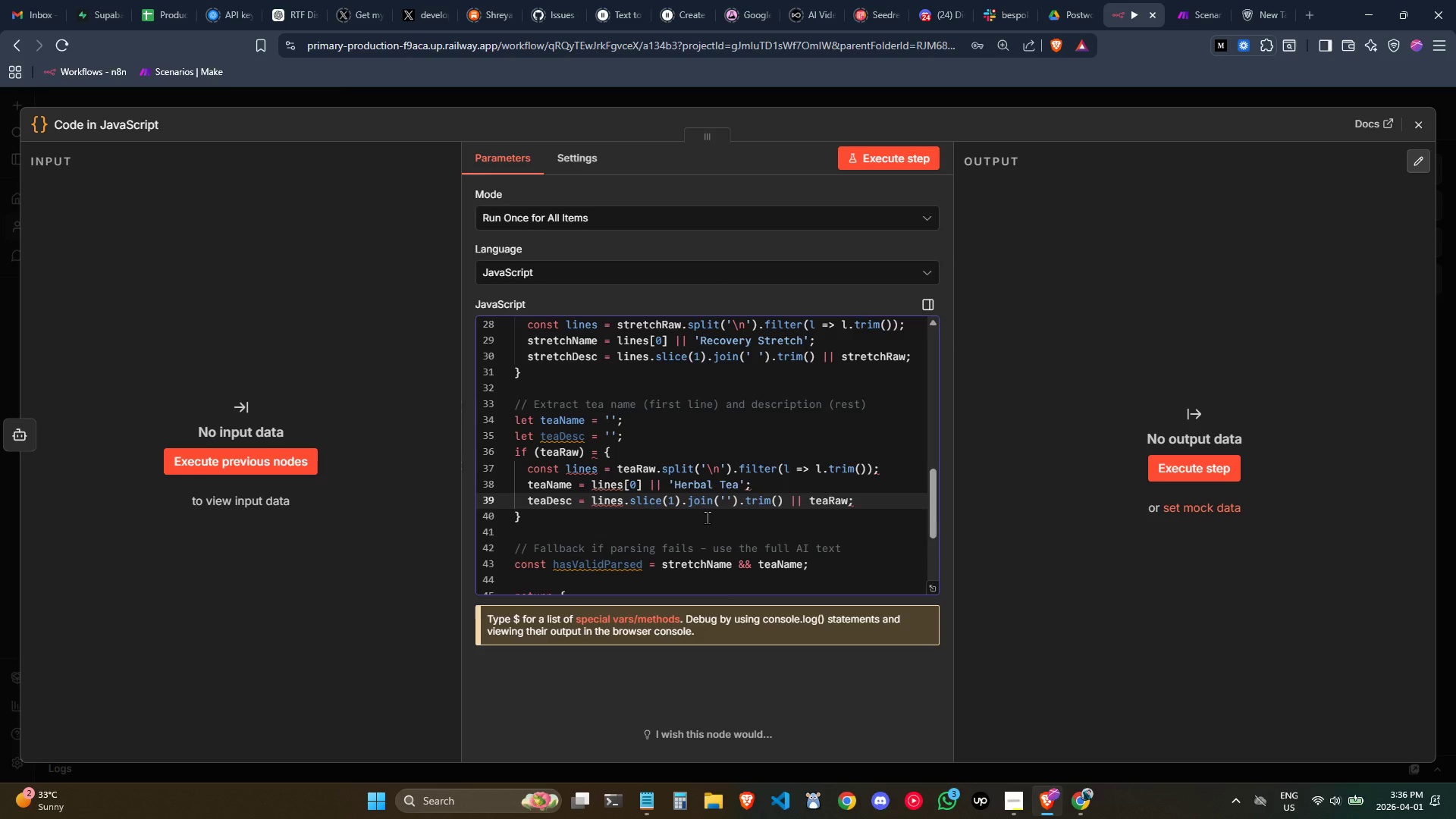 
wait(8.45)
 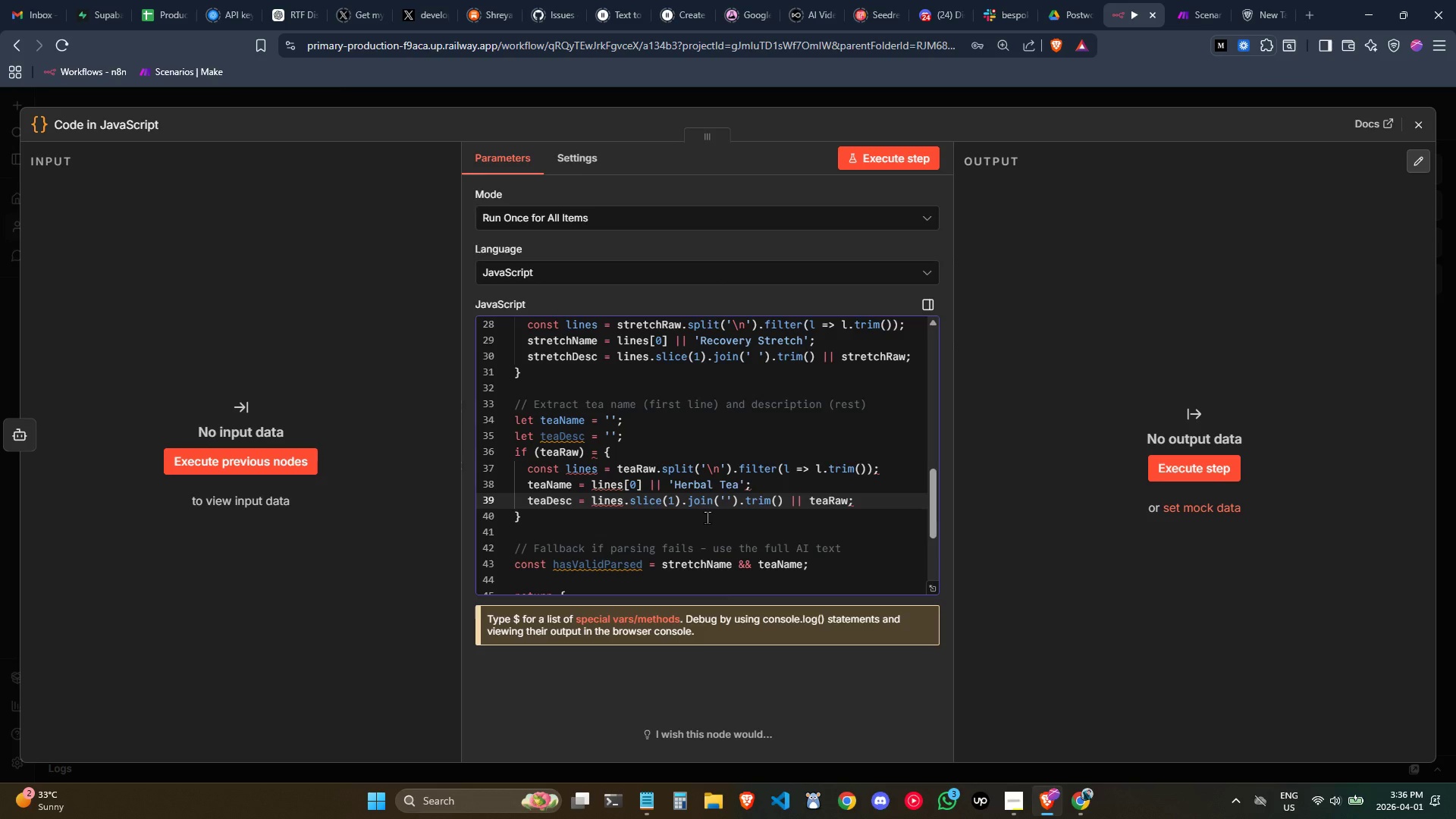 
left_click([692, 517])
 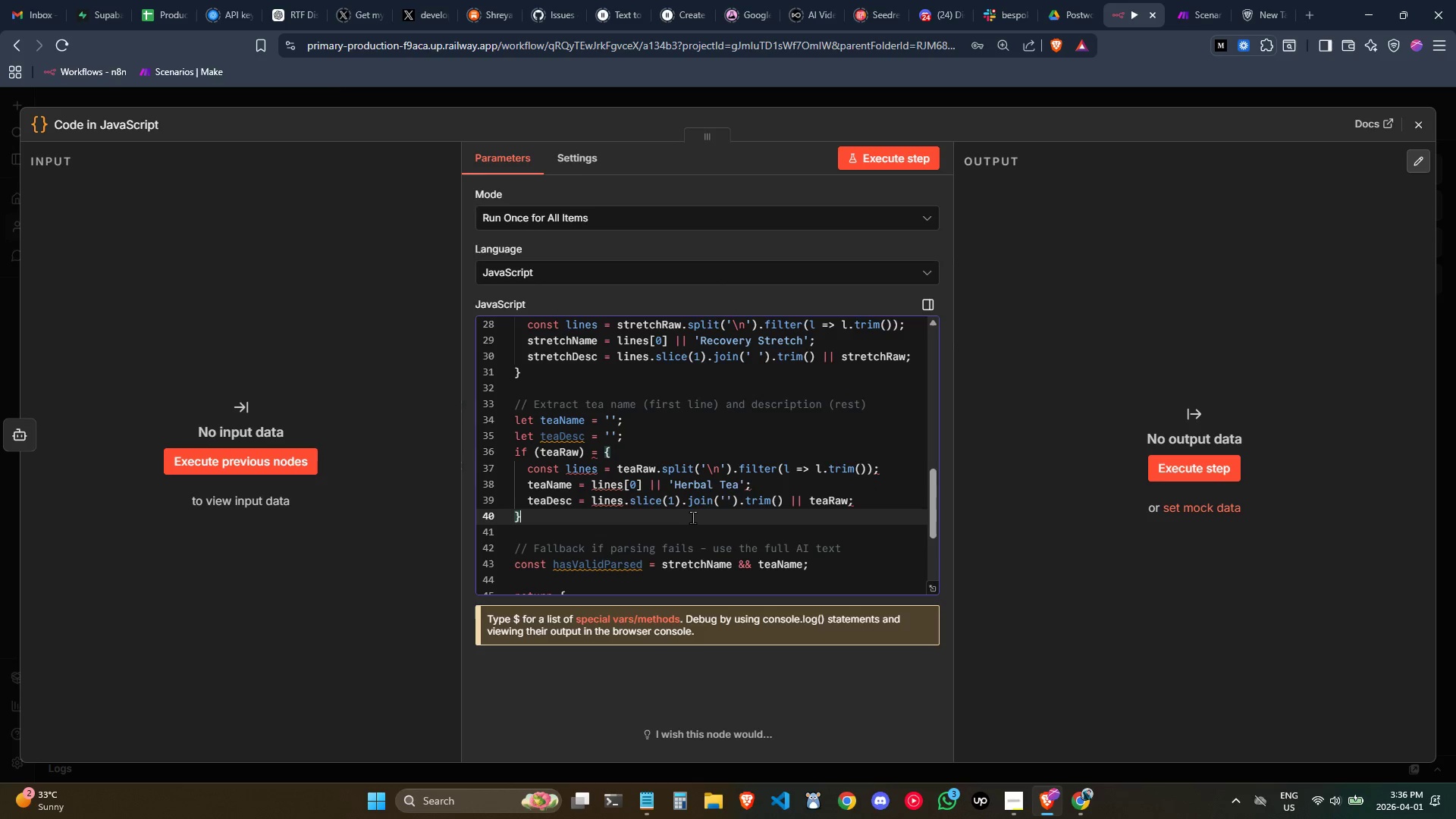 
scroll: coordinate [692, 517], scroll_direction: down, amount: 1.0
 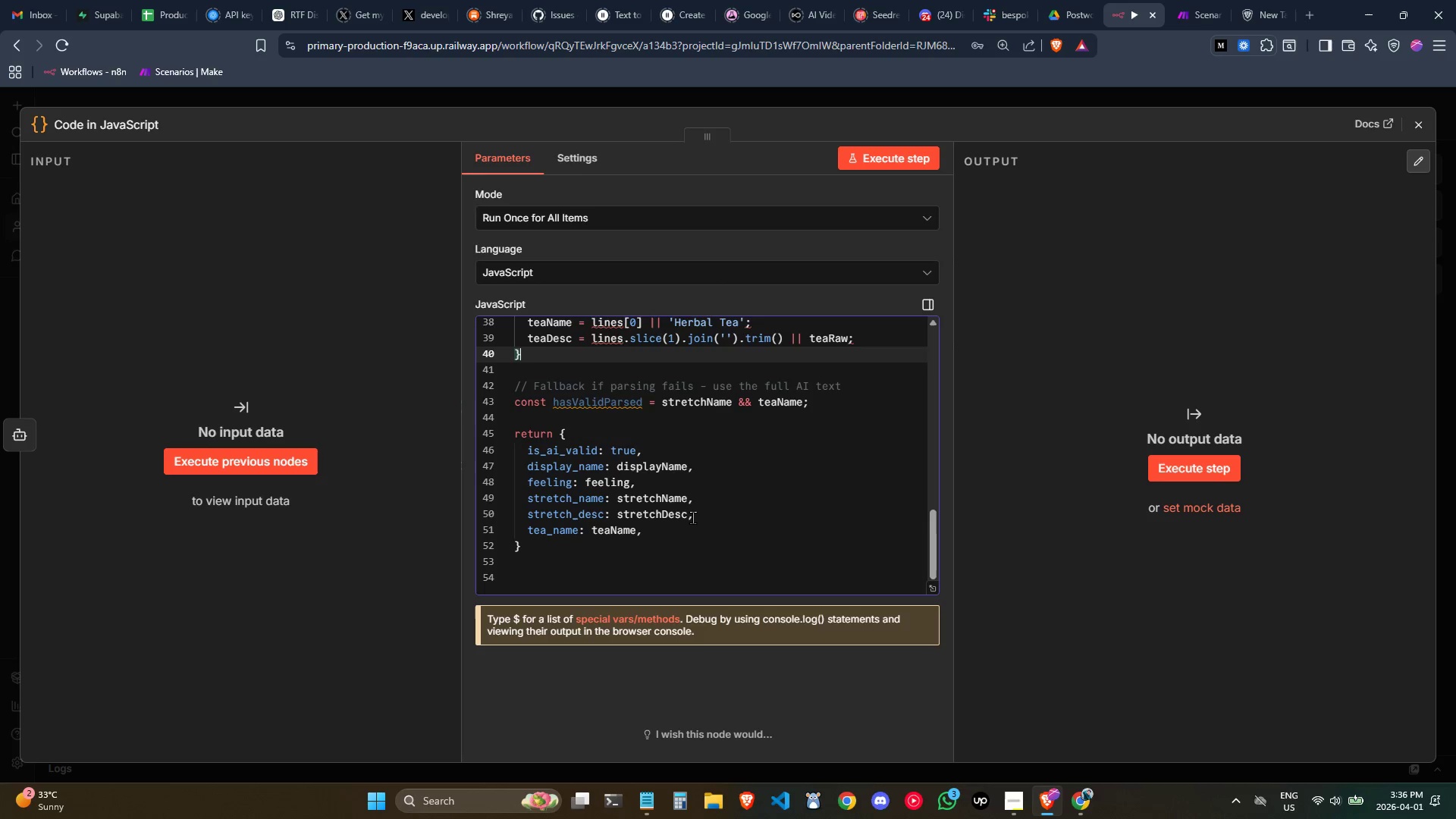 
wait(6.8)
 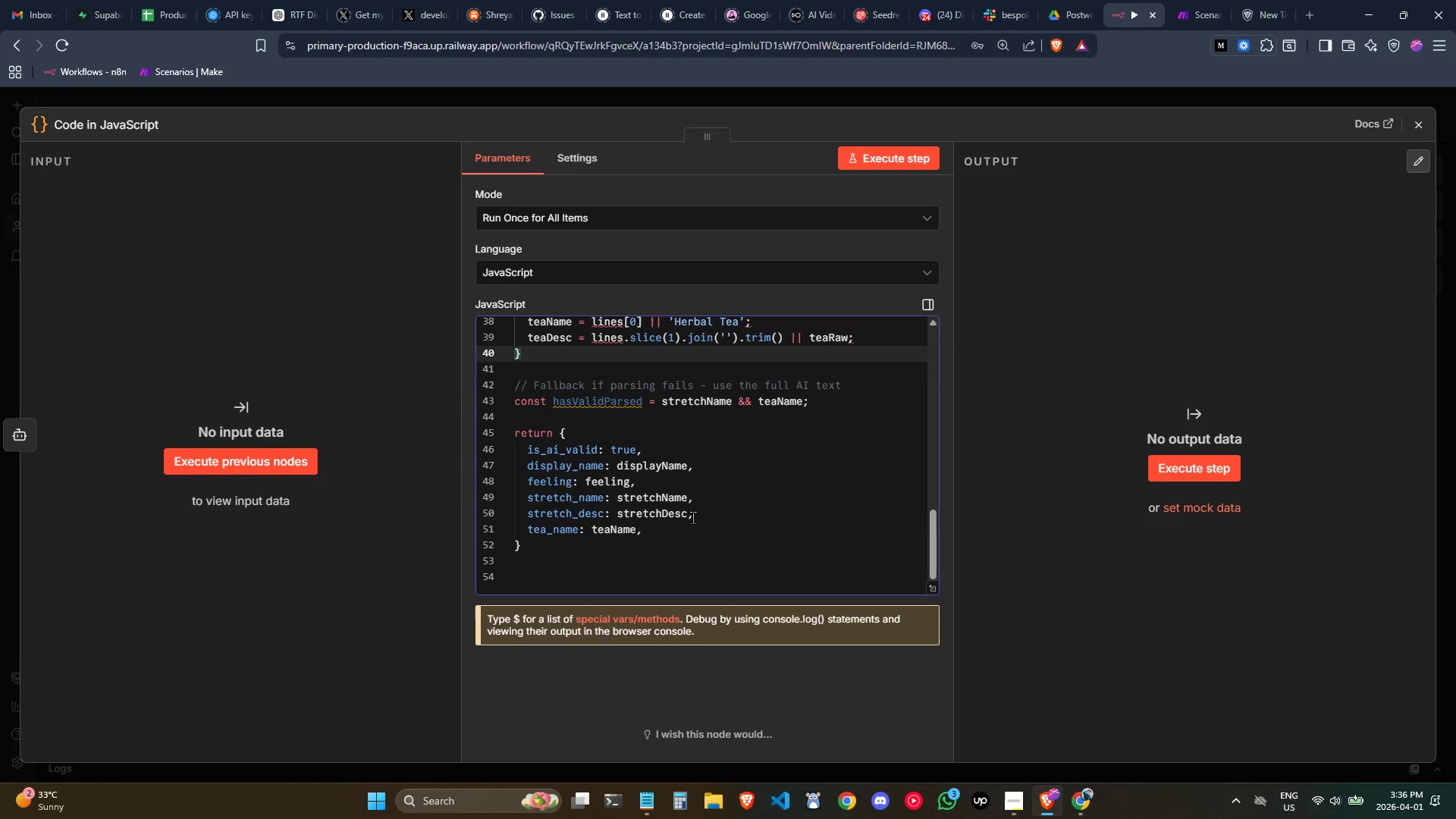 
key(Control+ControlLeft)
 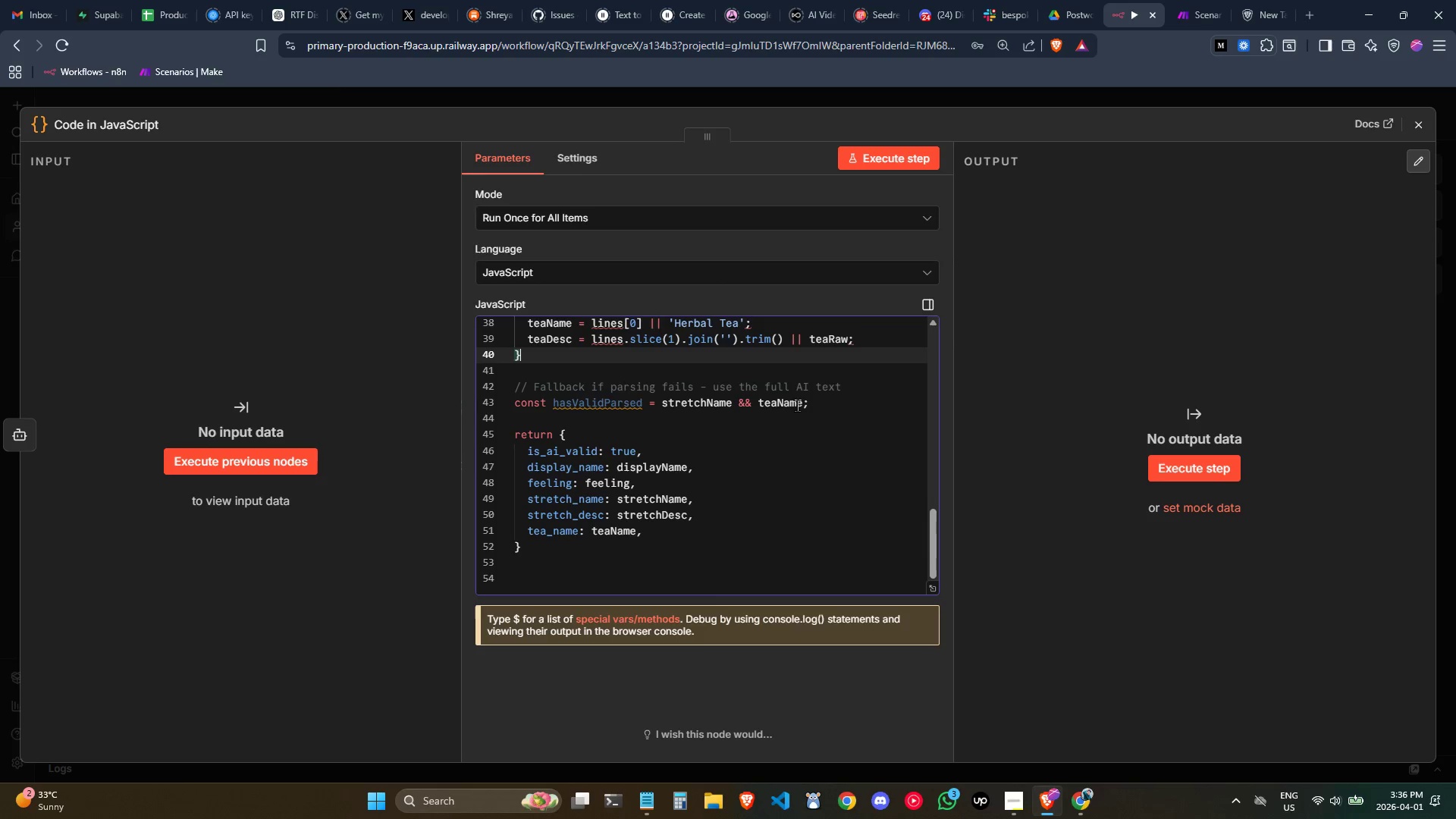 
left_click([803, 406])
 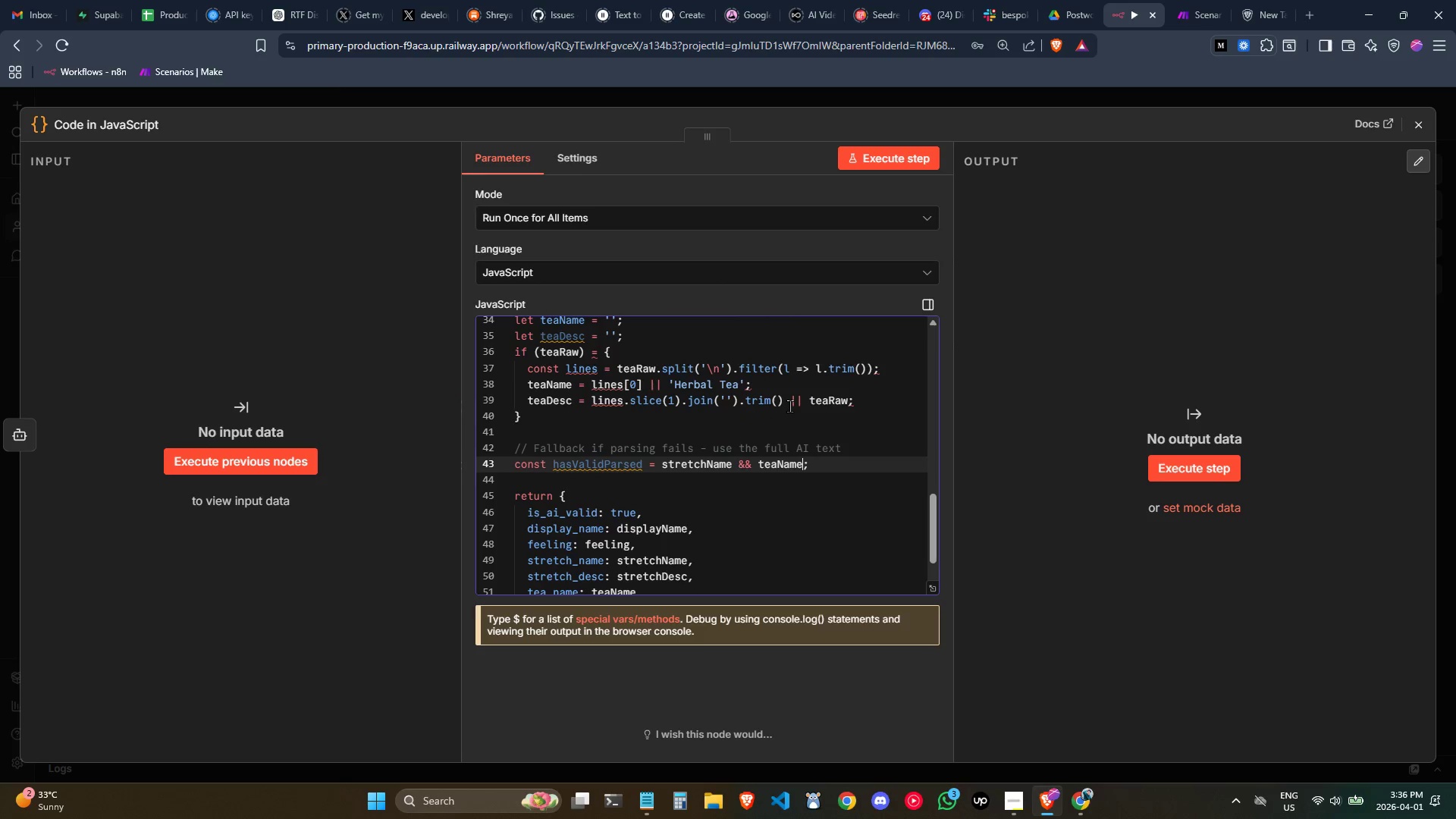 
wait(13.5)
 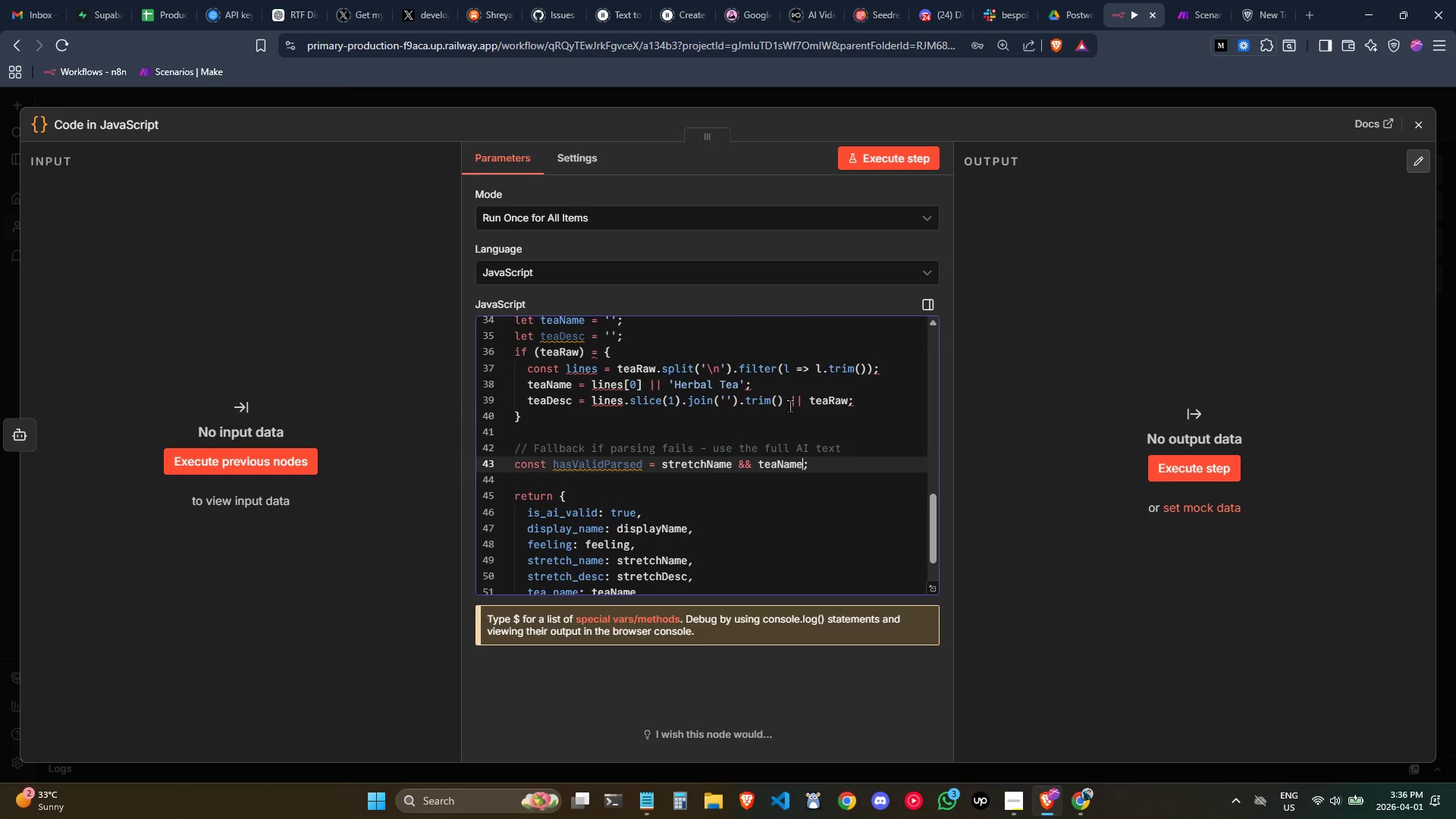 
left_click([725, 519])
 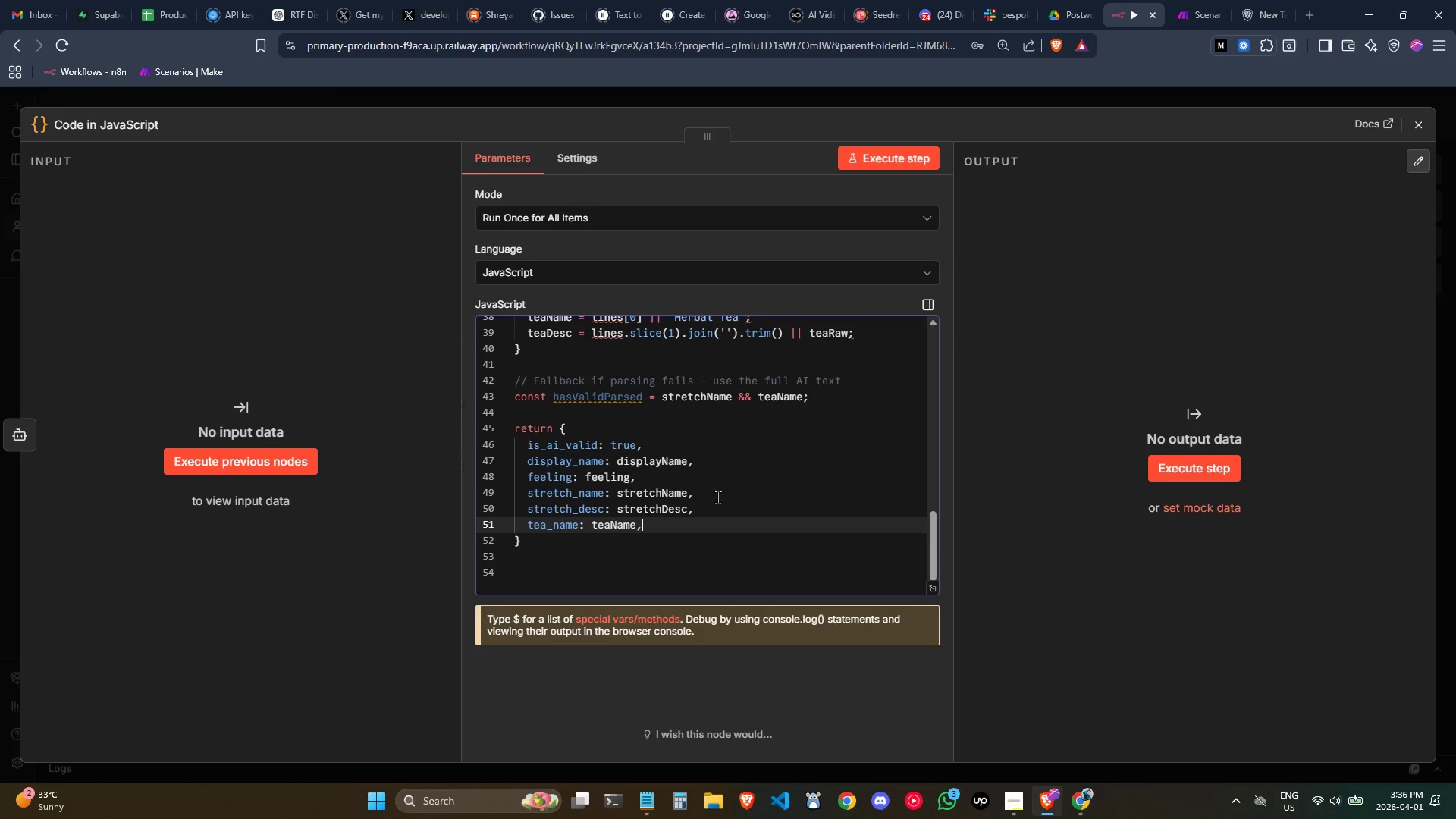 
key(Enter)
 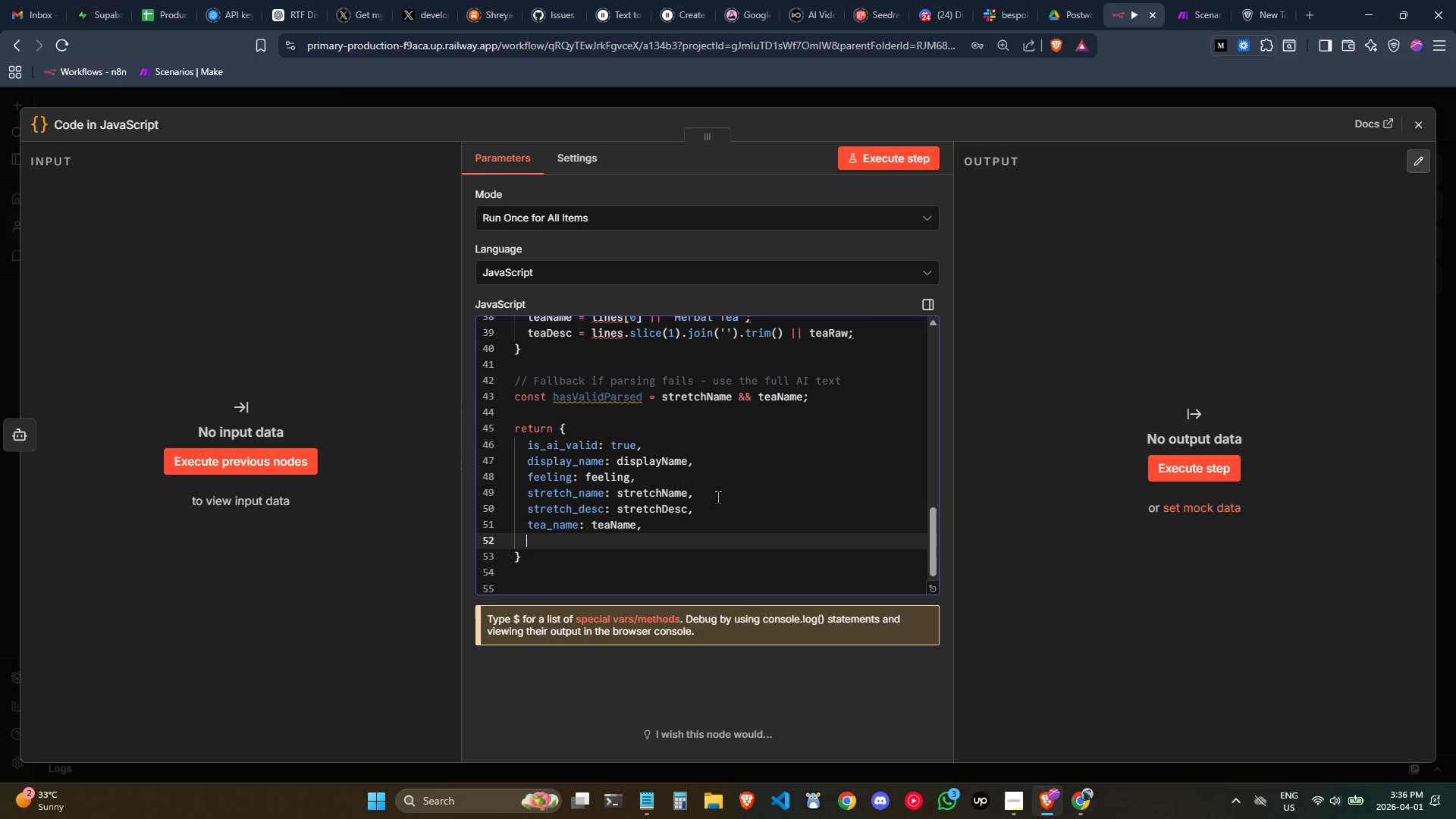 
type(tea_desc: teade)
 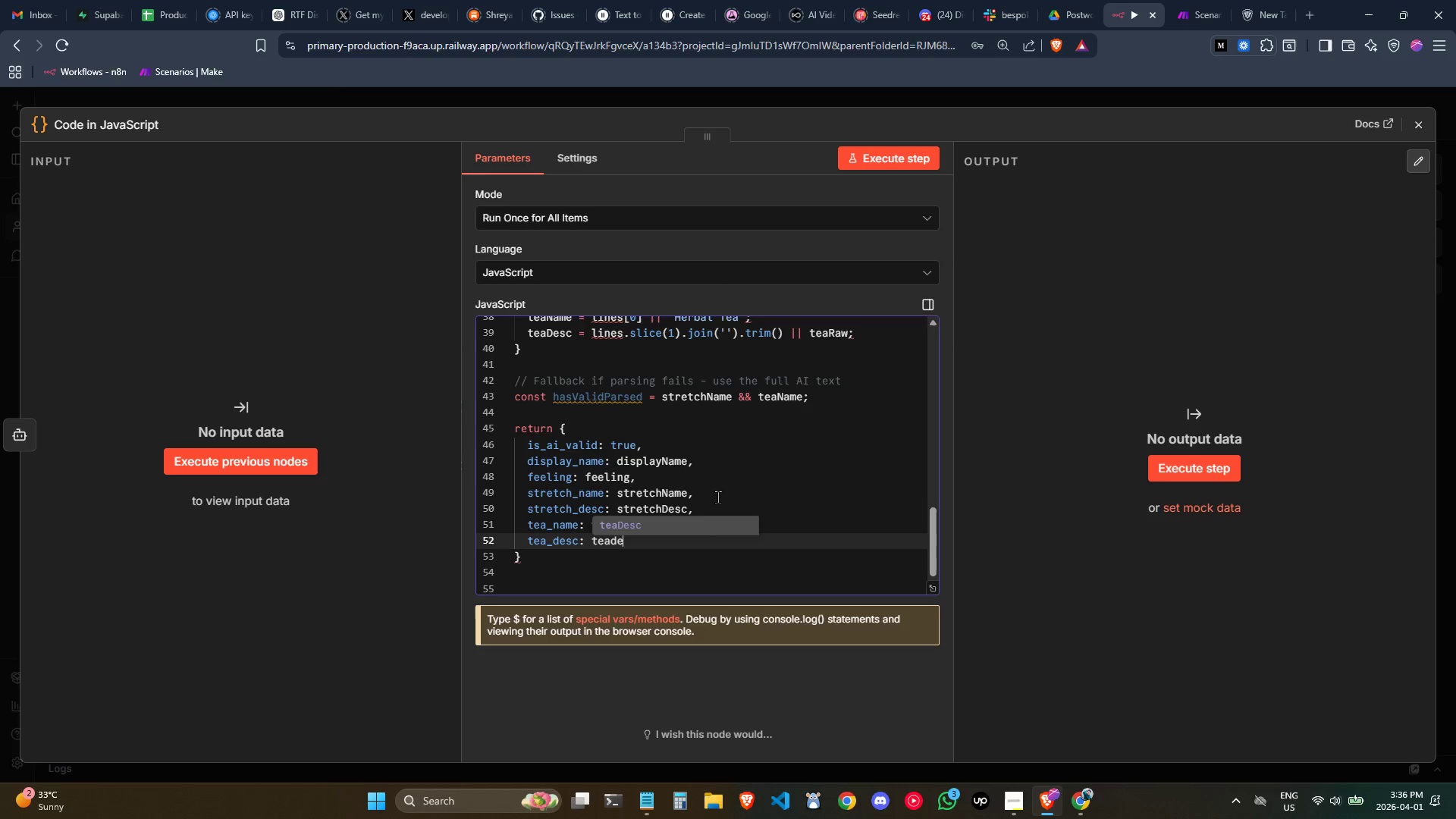 
key(Enter)
 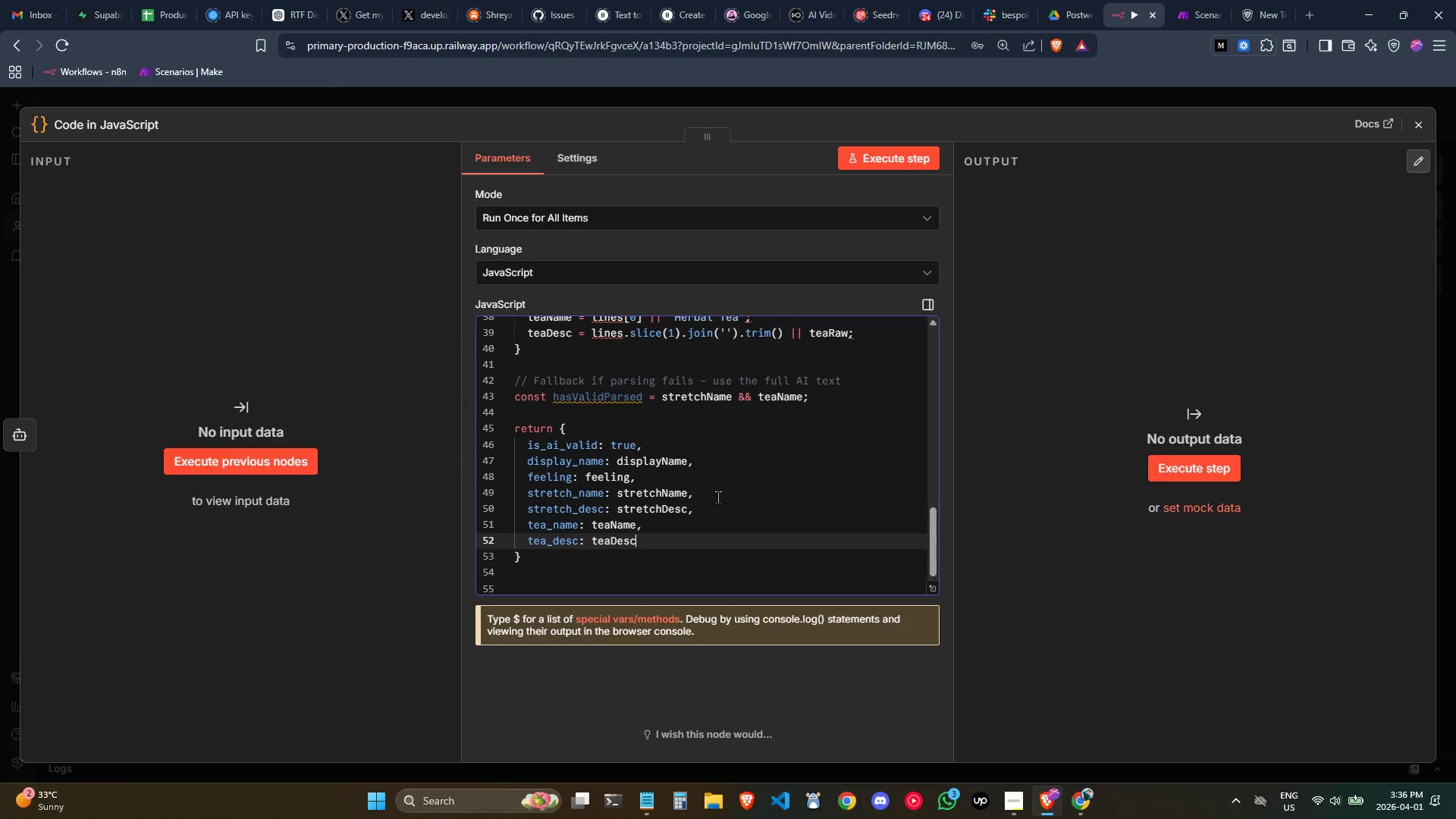 
key(Comma)
 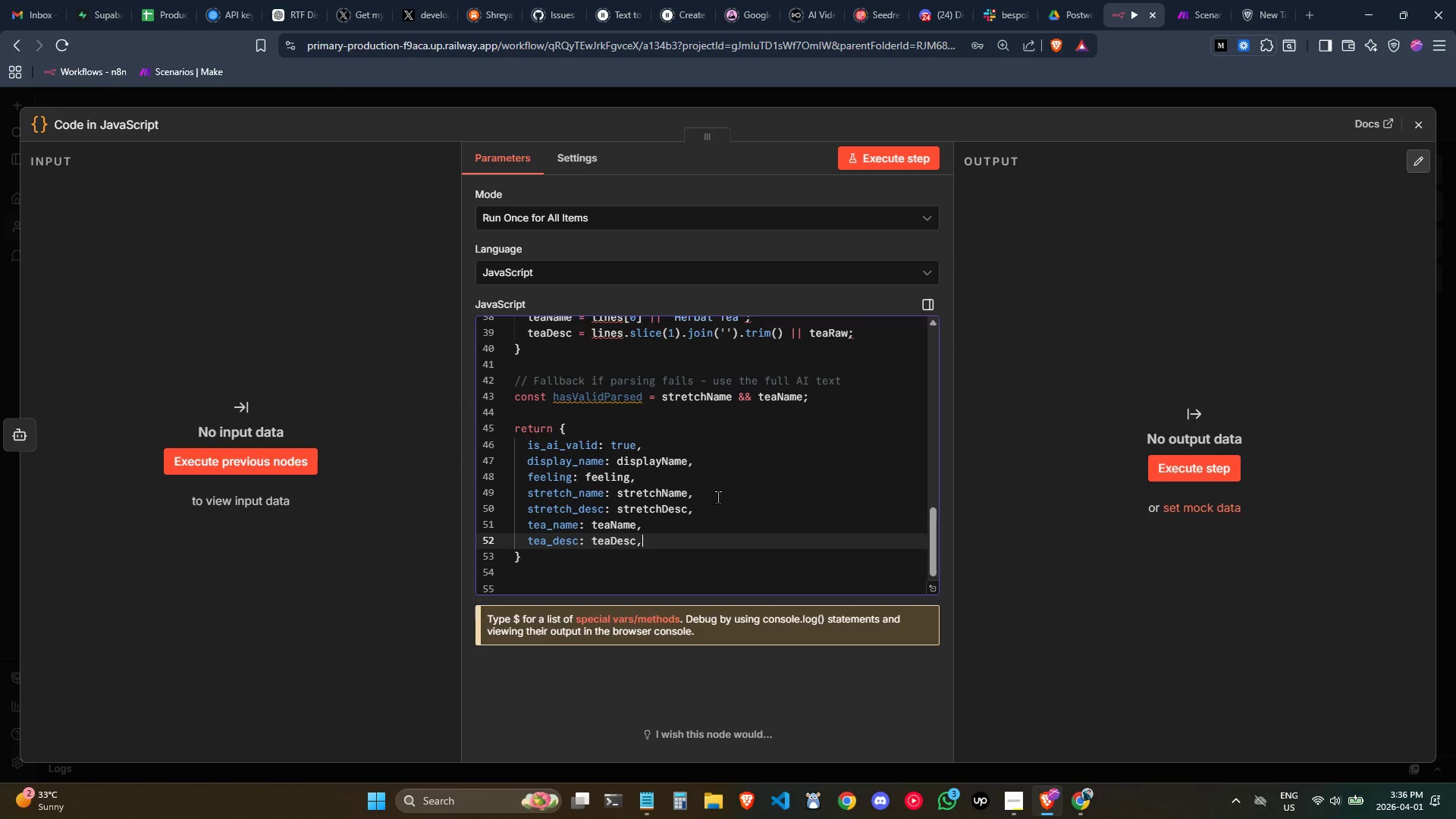 
key(Enter)
 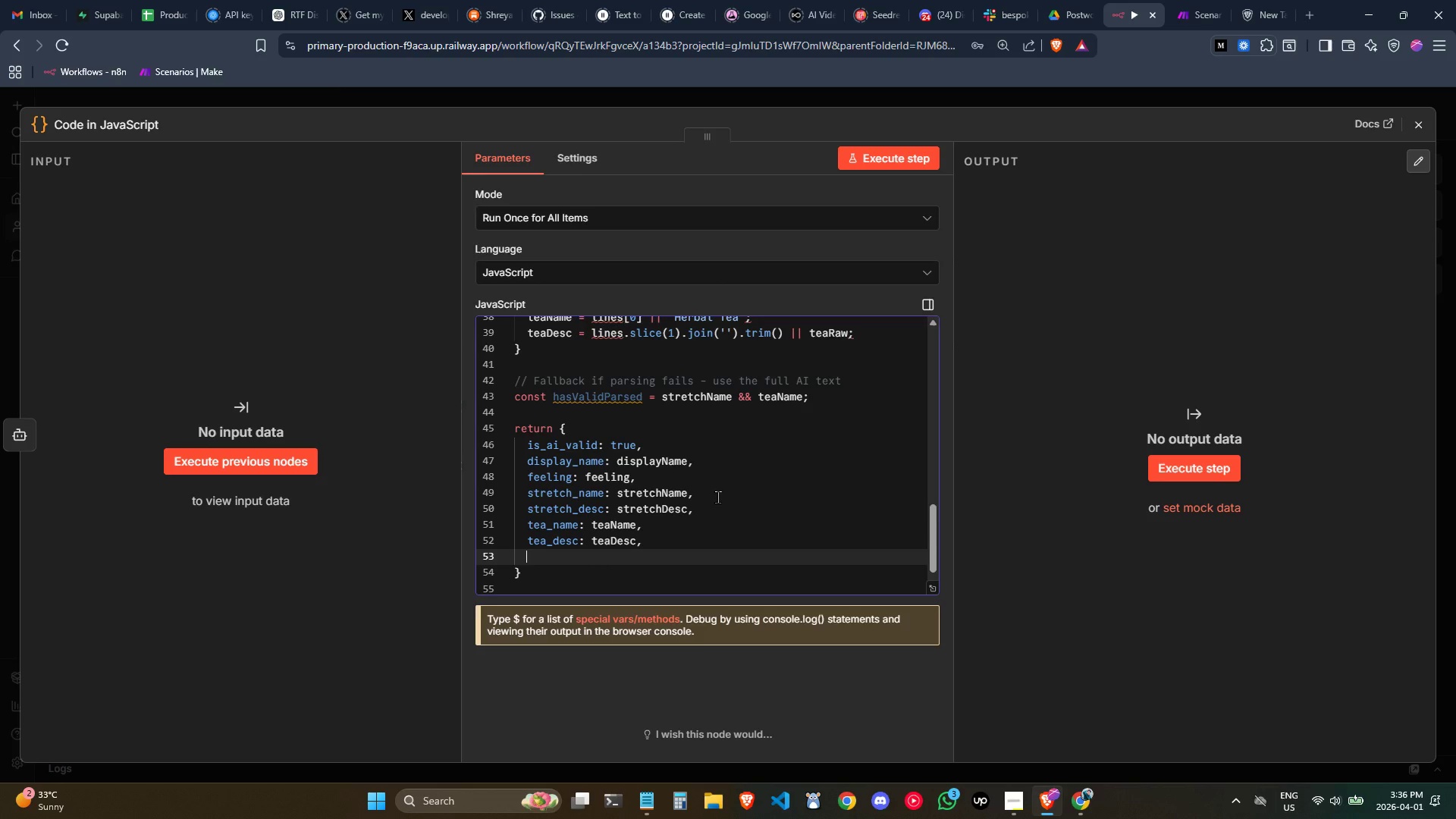 
type(full_ai_text: clean)
 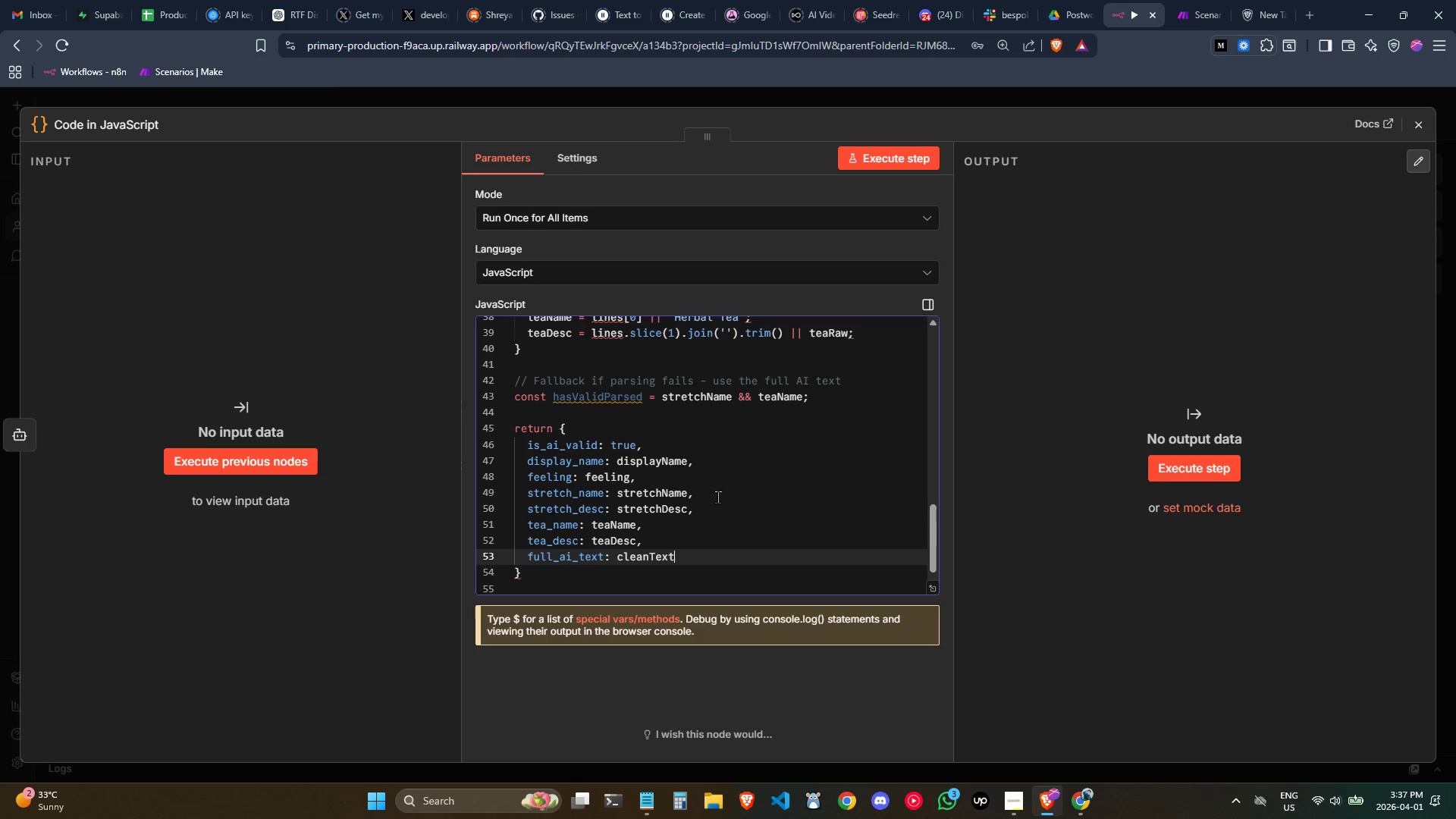 
 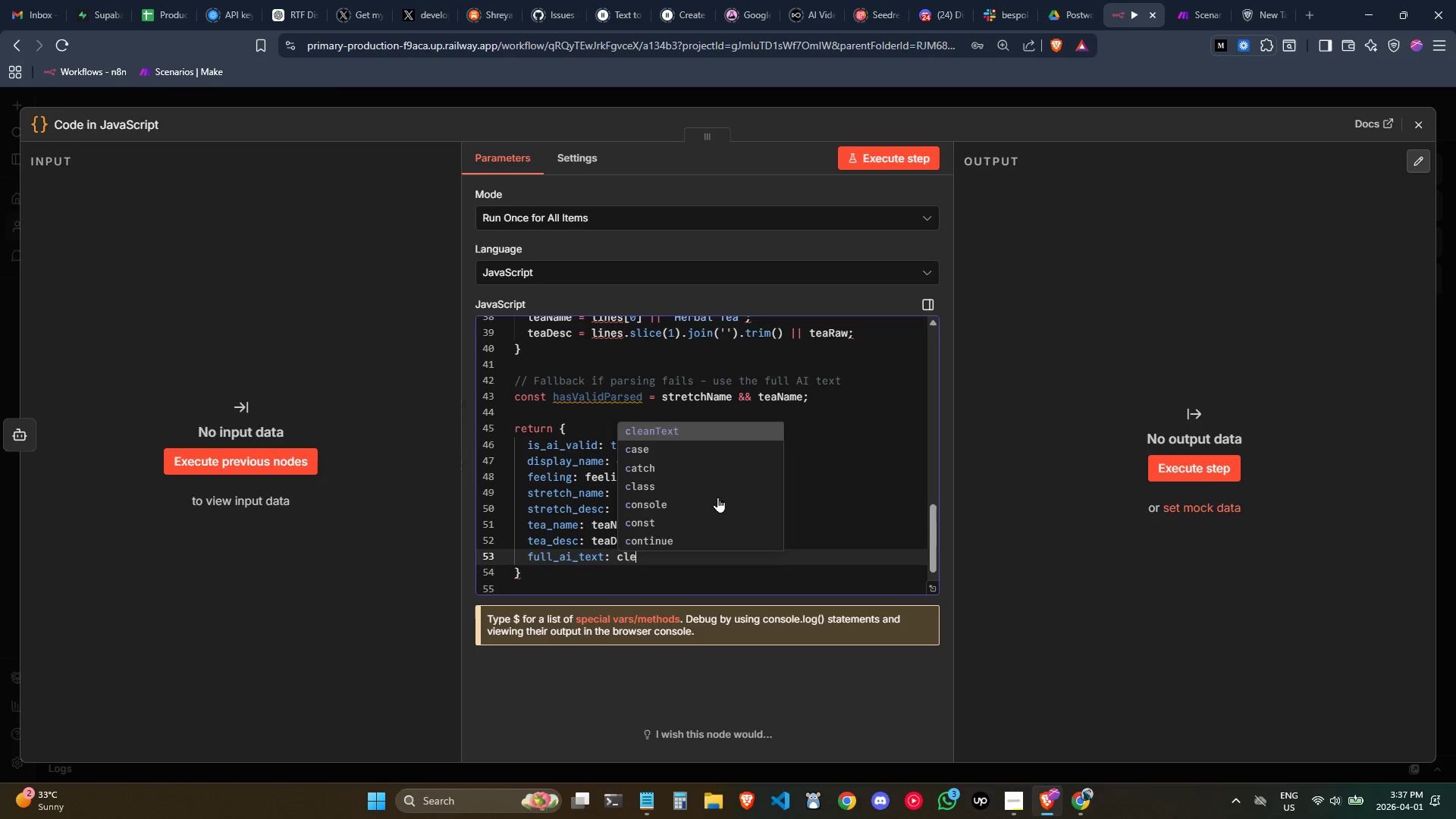 
key(Enter)
 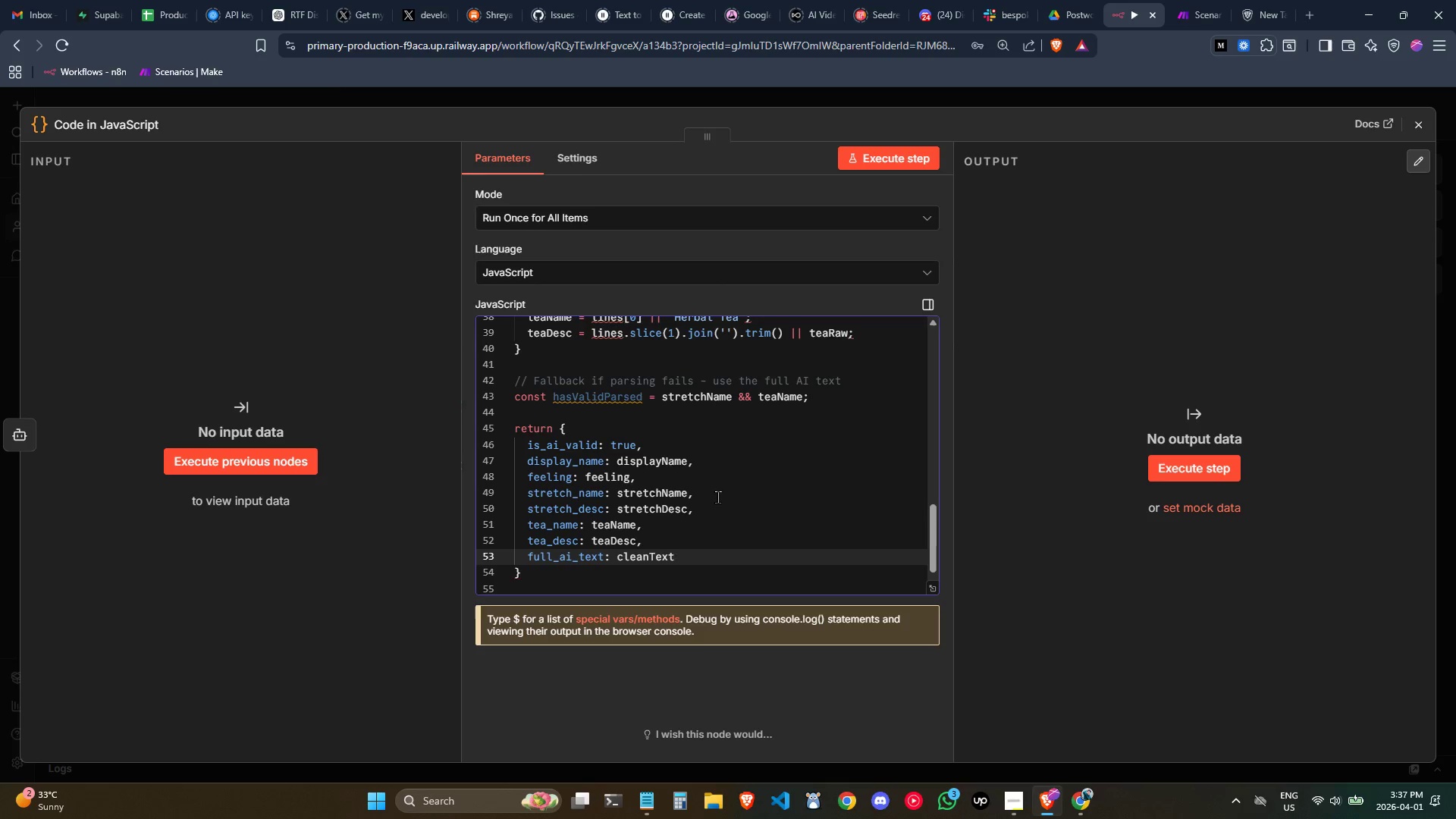 
key(Comma)
 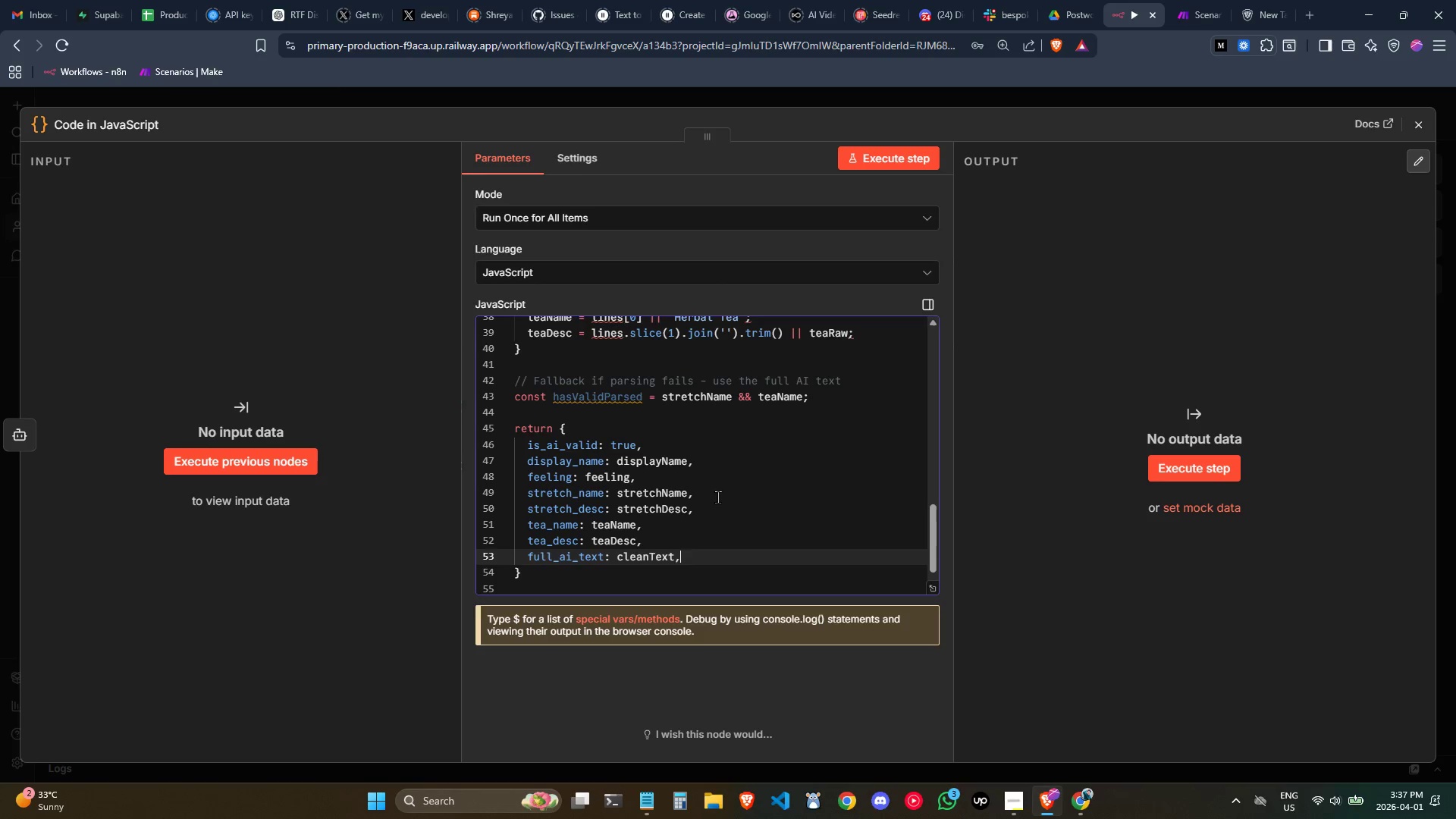 
key(Enter)
 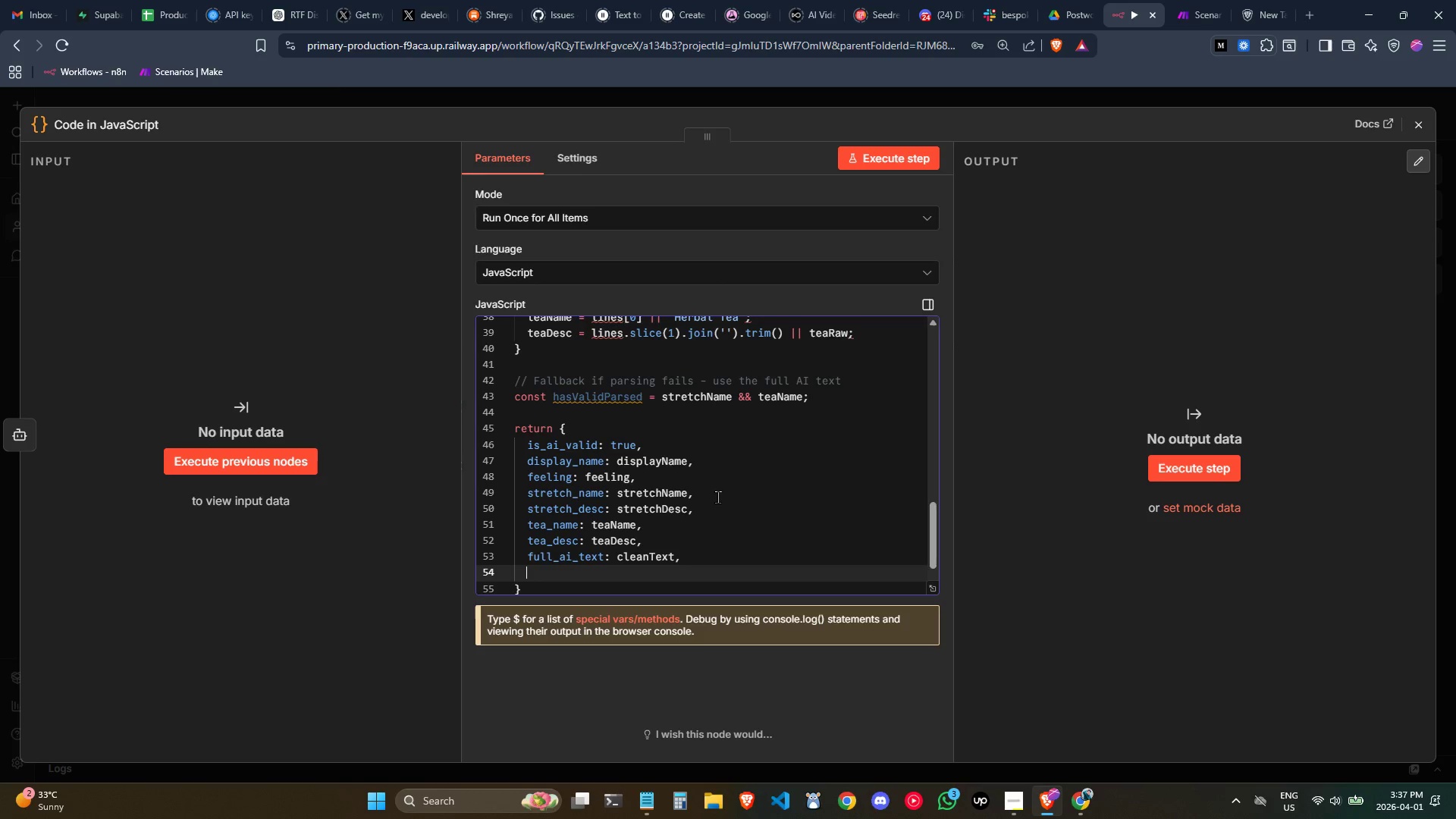 
type(has_valid_parse: hasb)
key(Backspace)
type(va)
 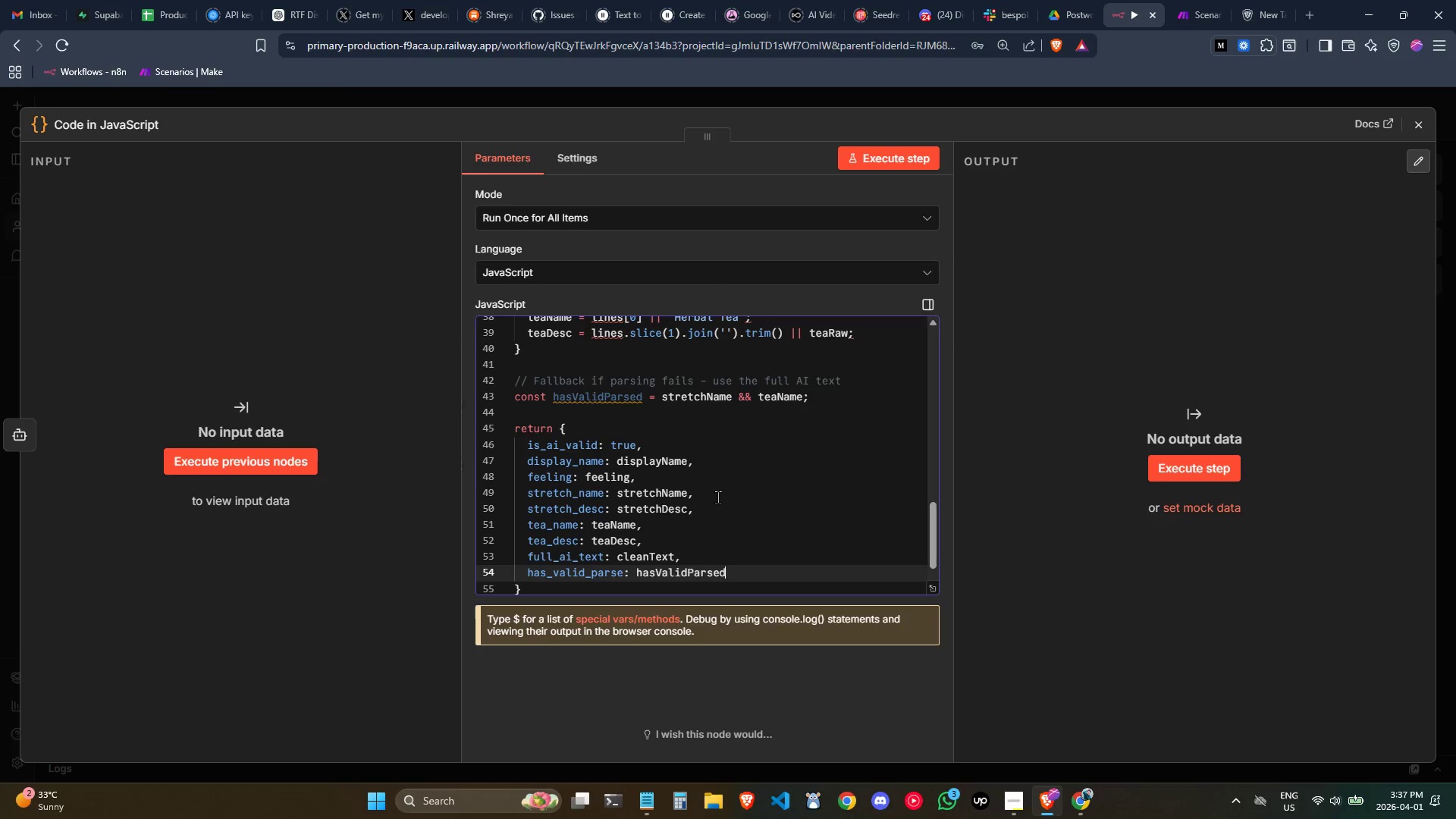 
 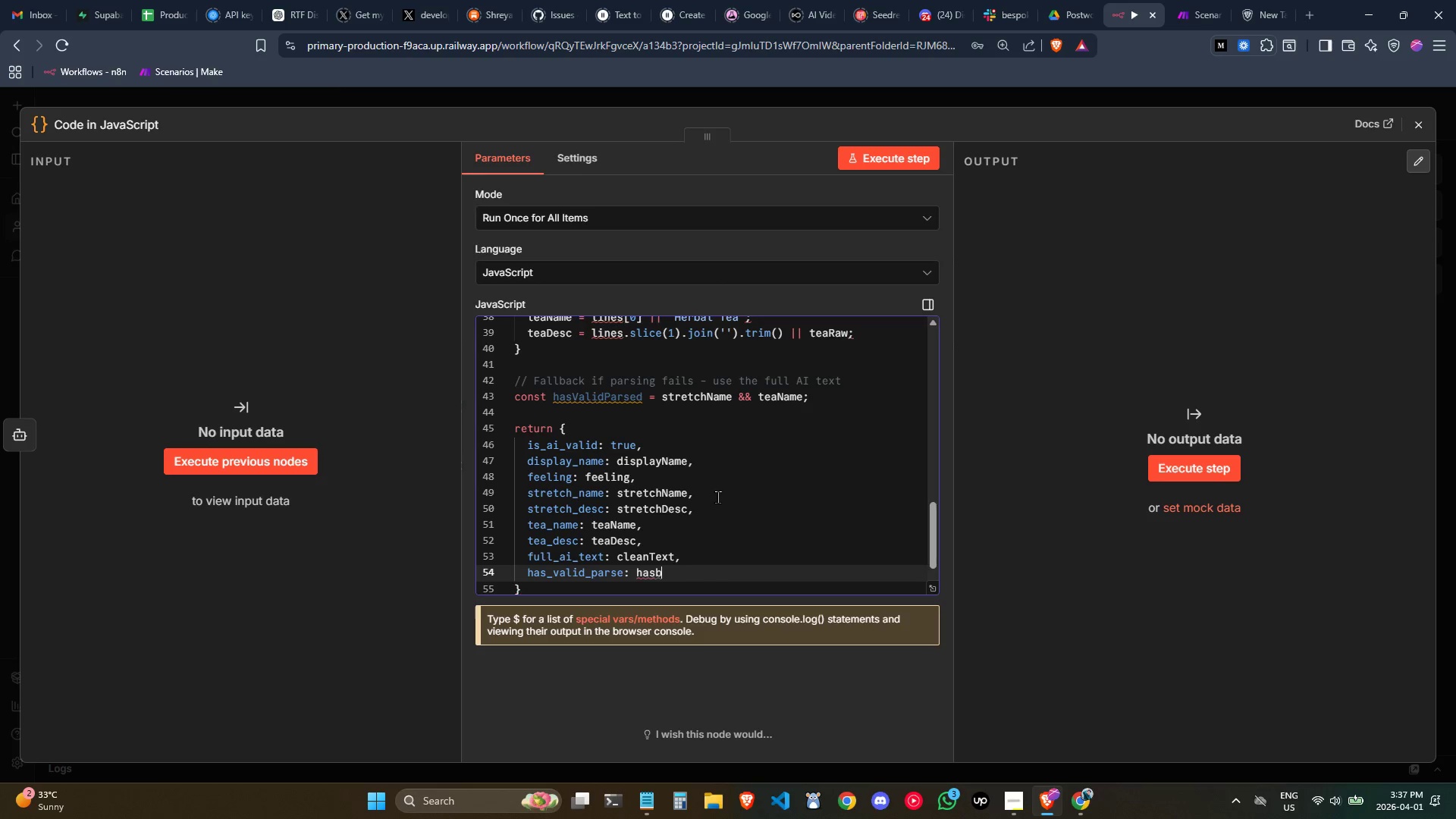 
key(Enter)
 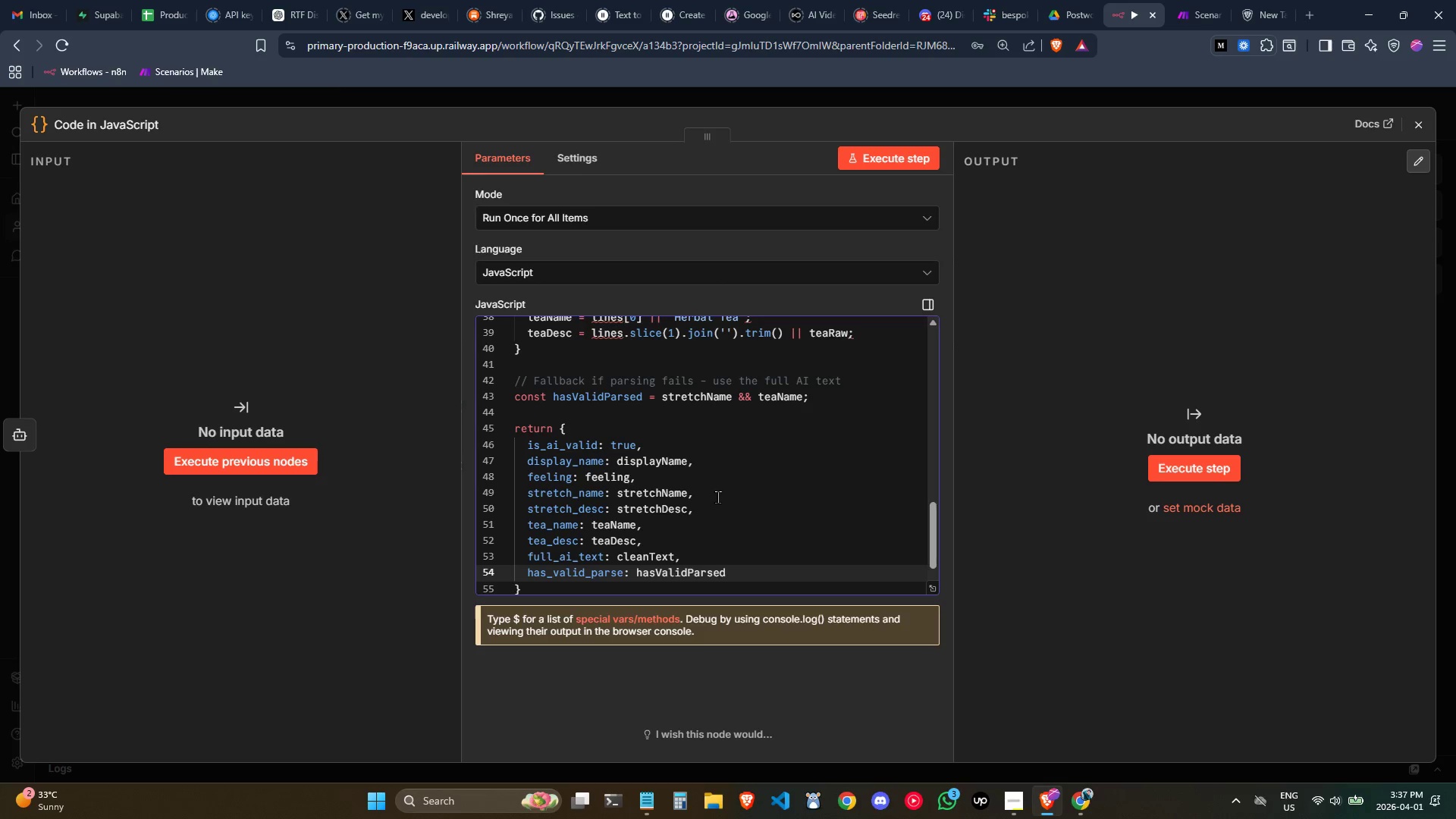 
key(Comma)
 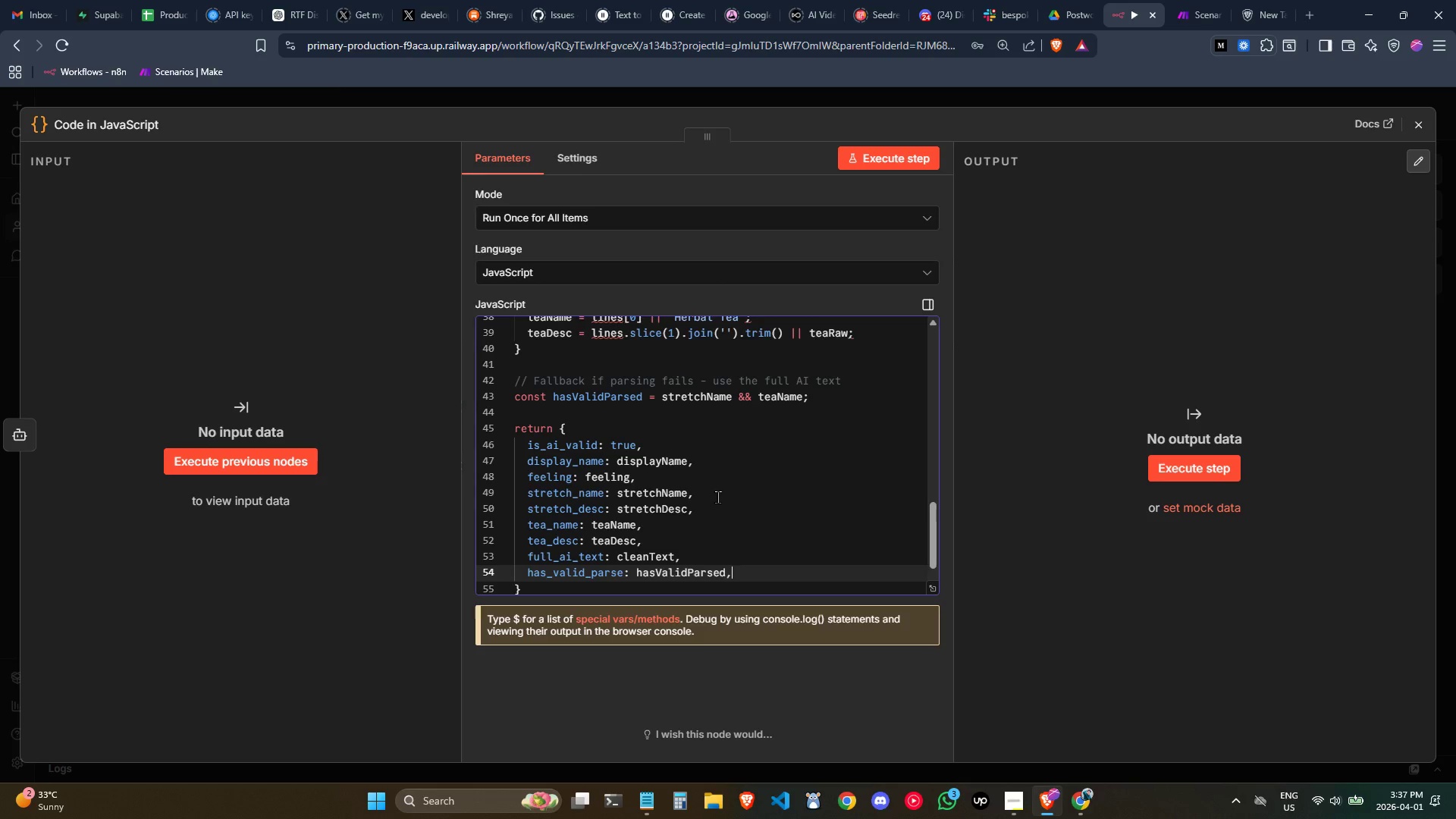 
key(Enter)
 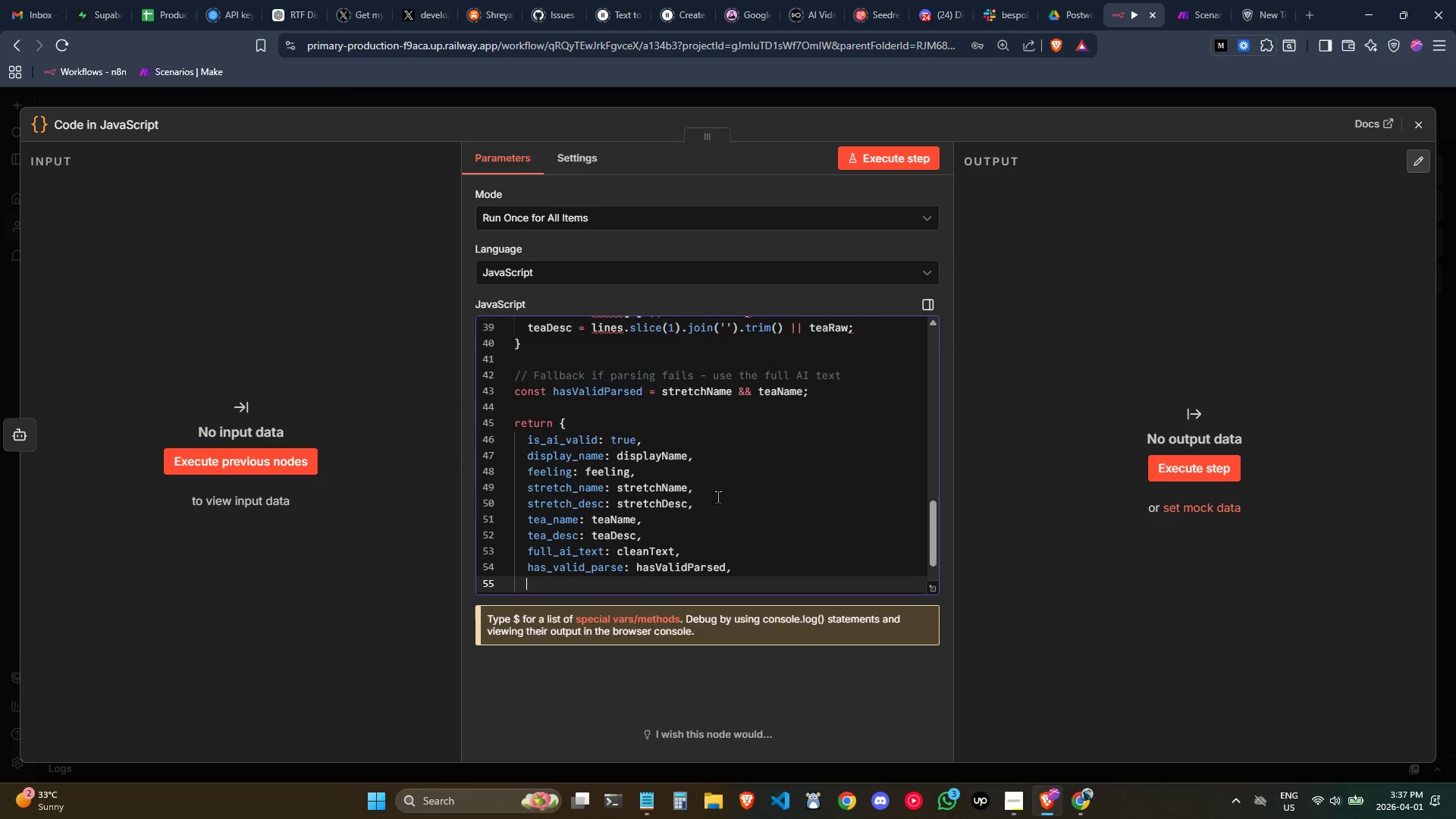 
type(submitted_at $()
key(Backspace)
key(Backspace)
key(Backspace)
type(: $(')
 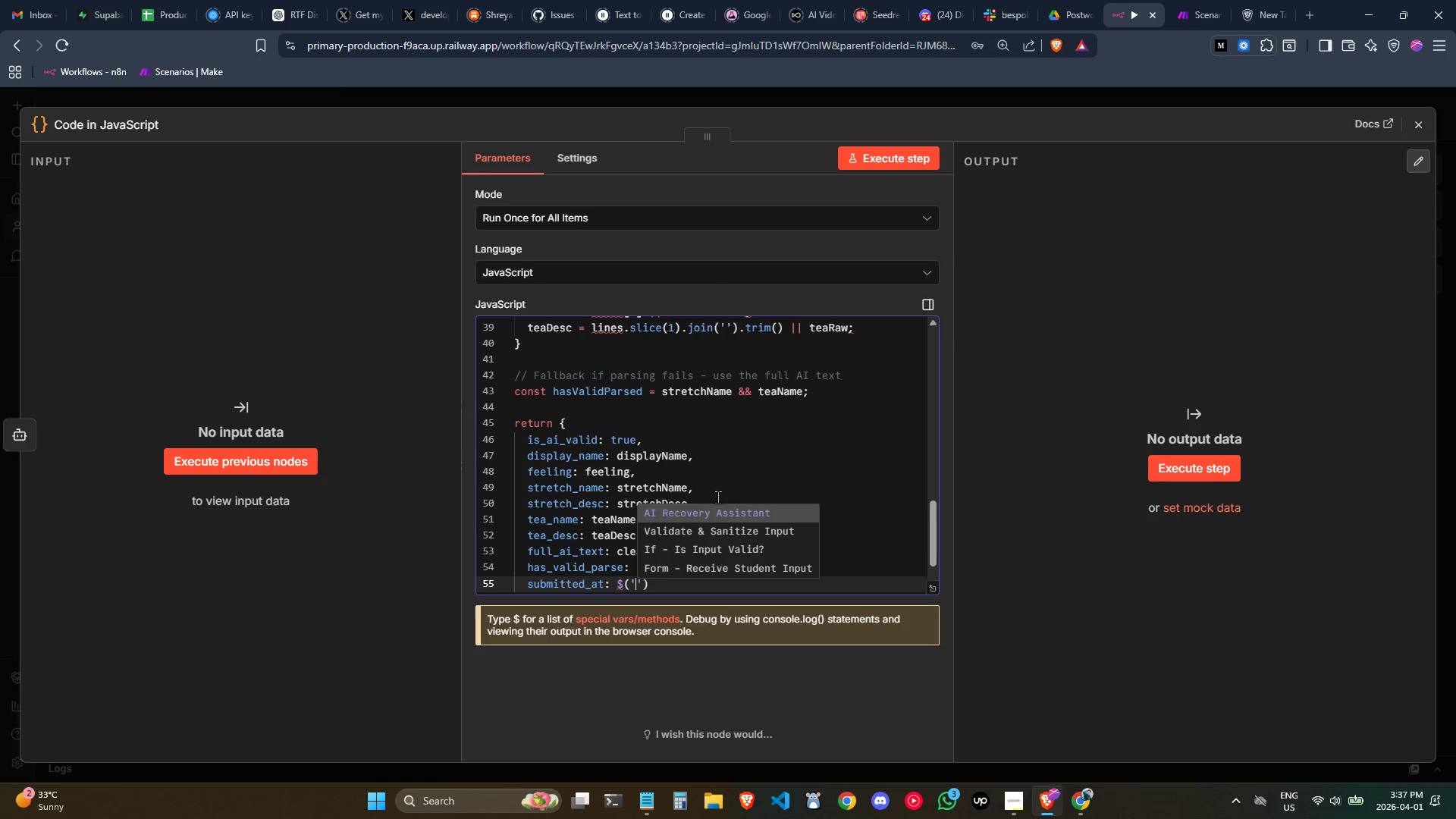 
left_click([755, 529])
 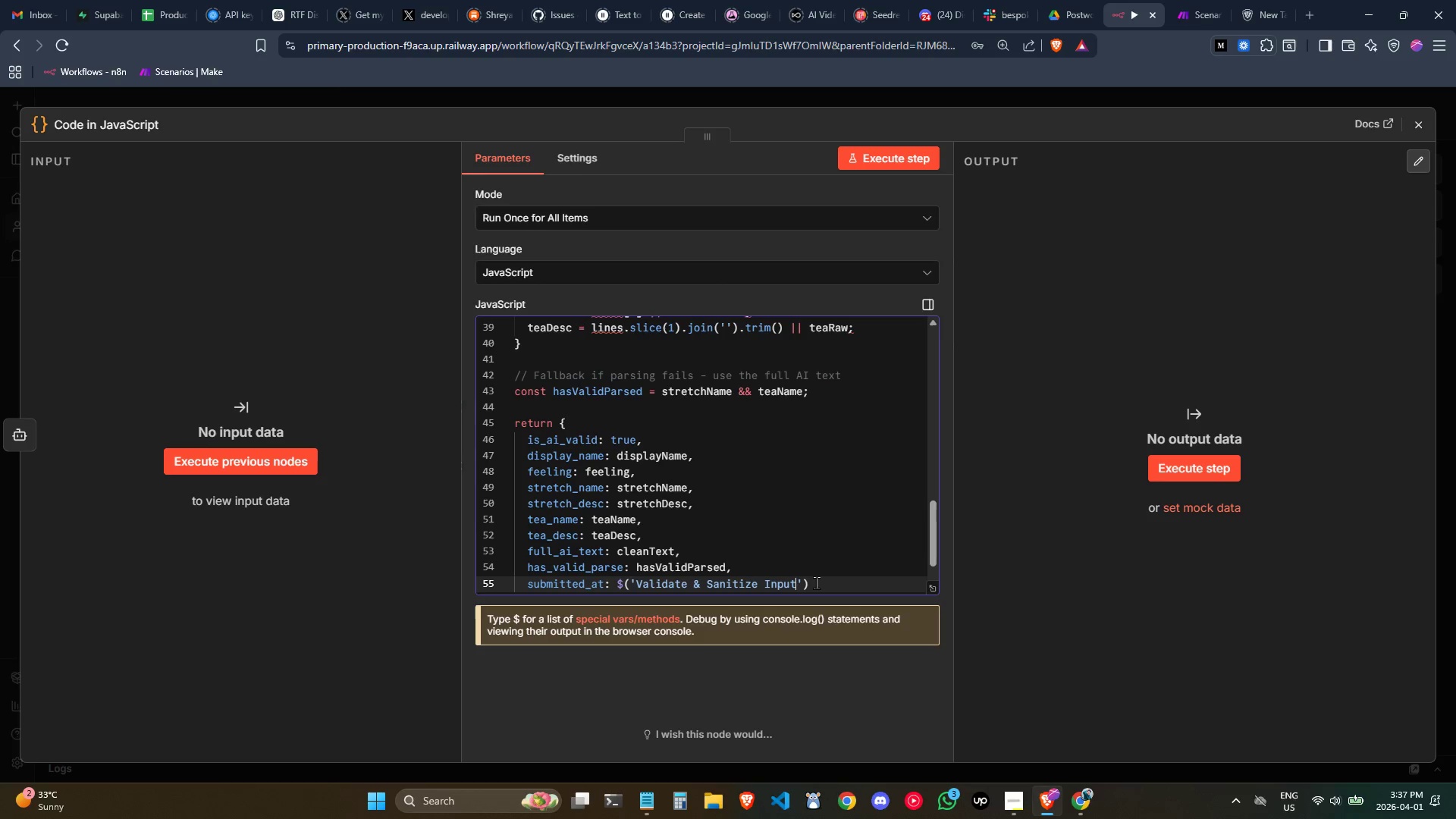 
key(Shift+ShiftRight)
 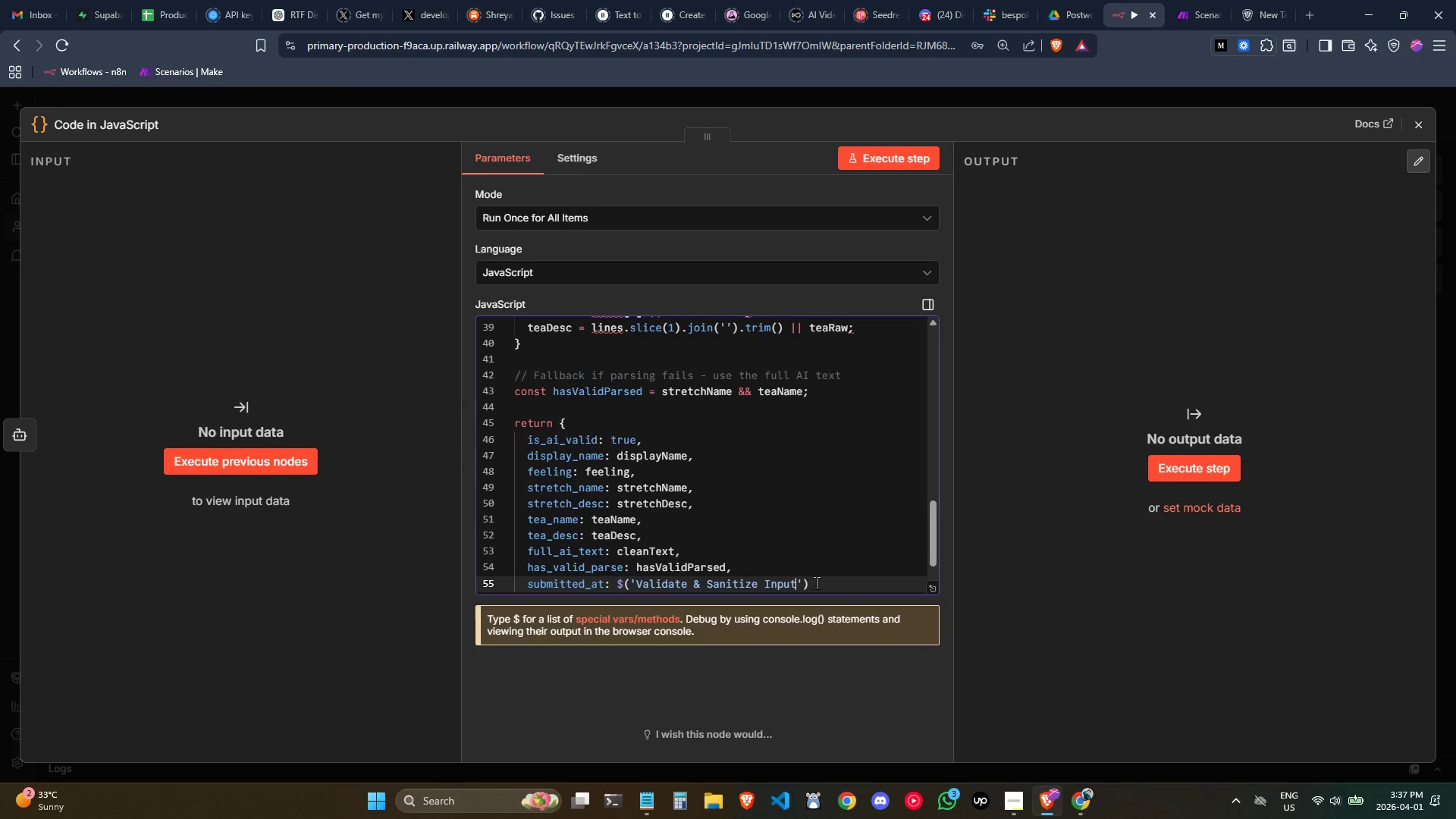 
key(ArrowRight)
 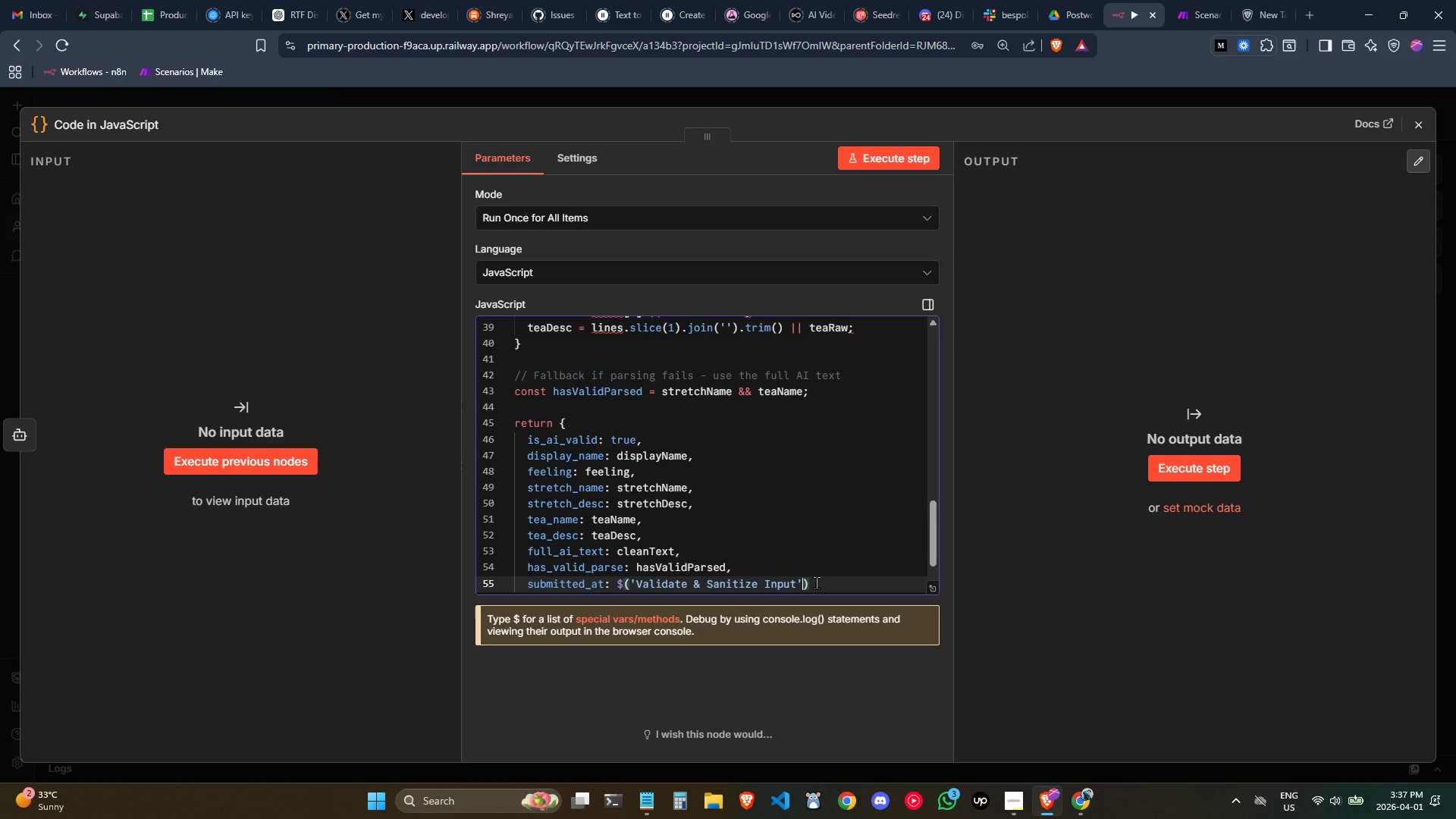 
key(ArrowRight)
 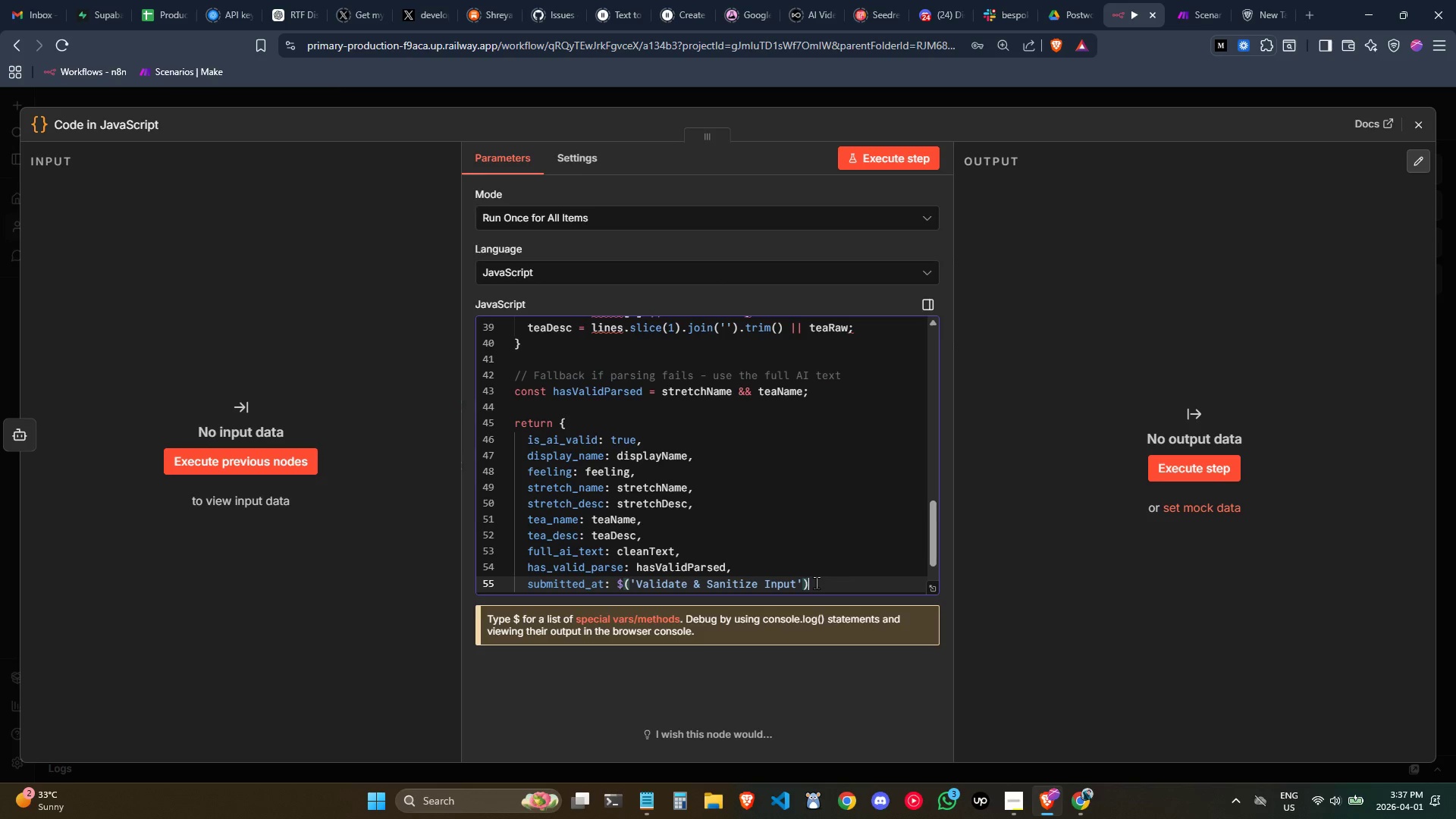 
type(.fir)
 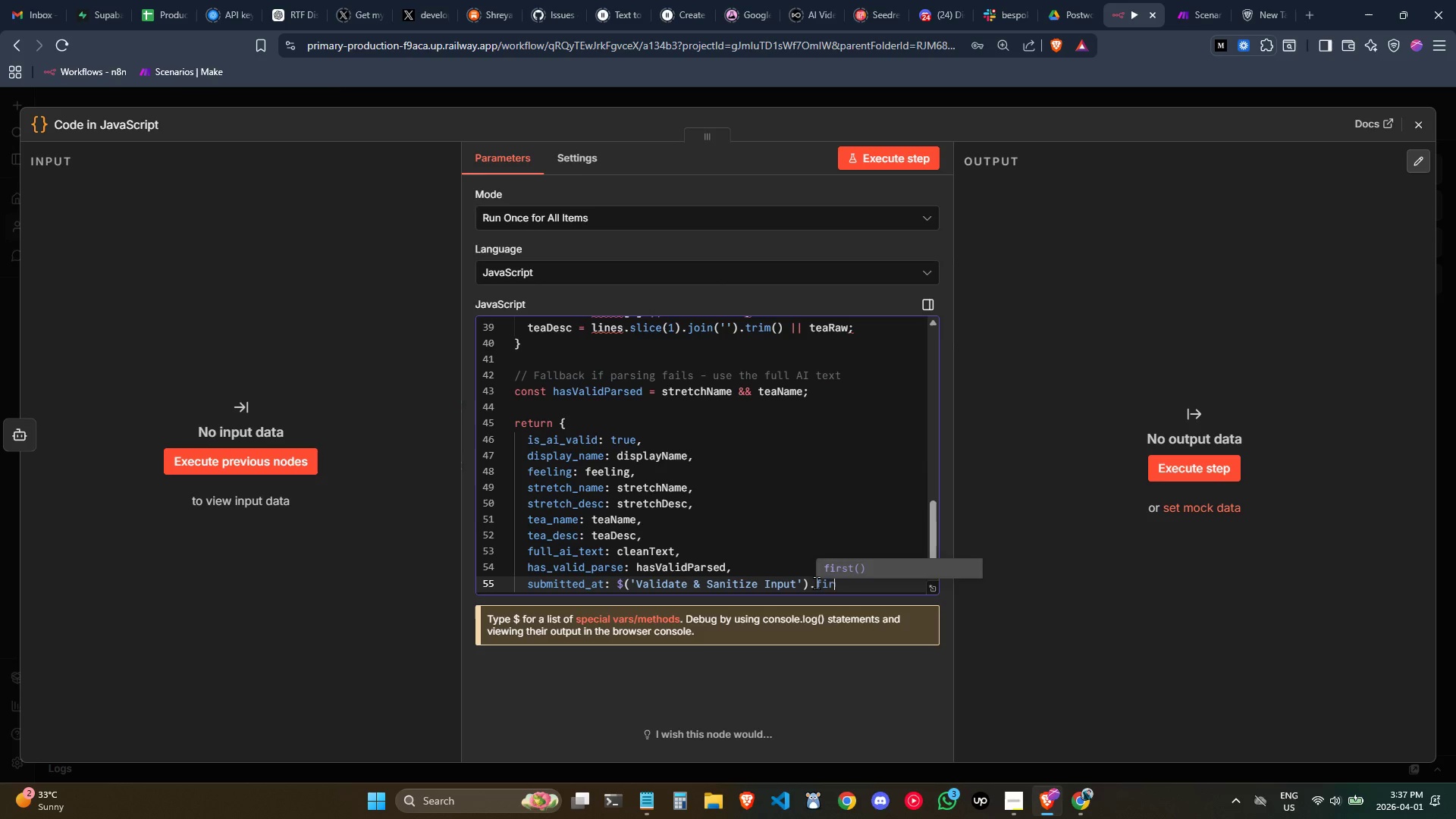 
key(Enter)
 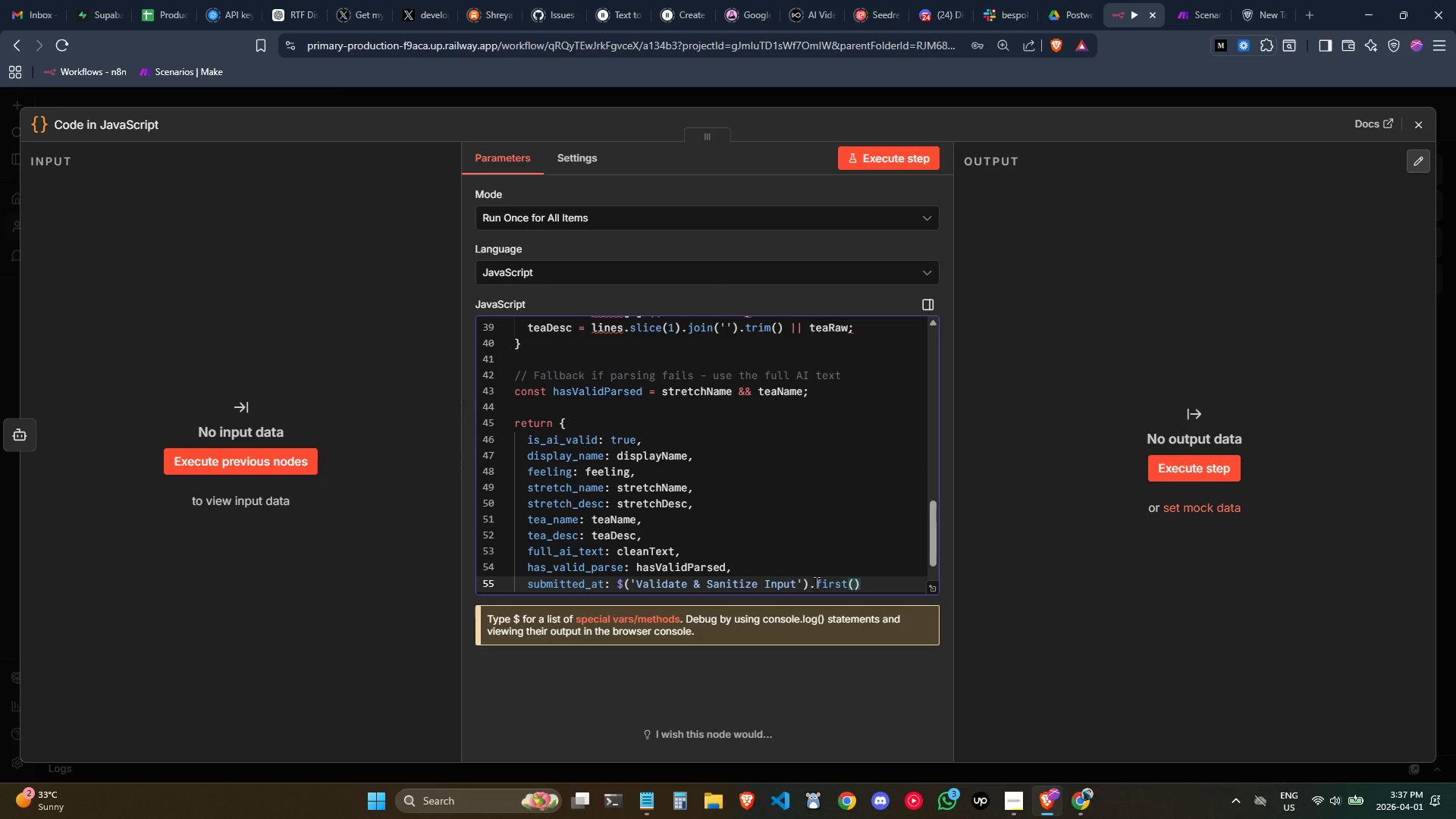 
key(ArrowRight)
 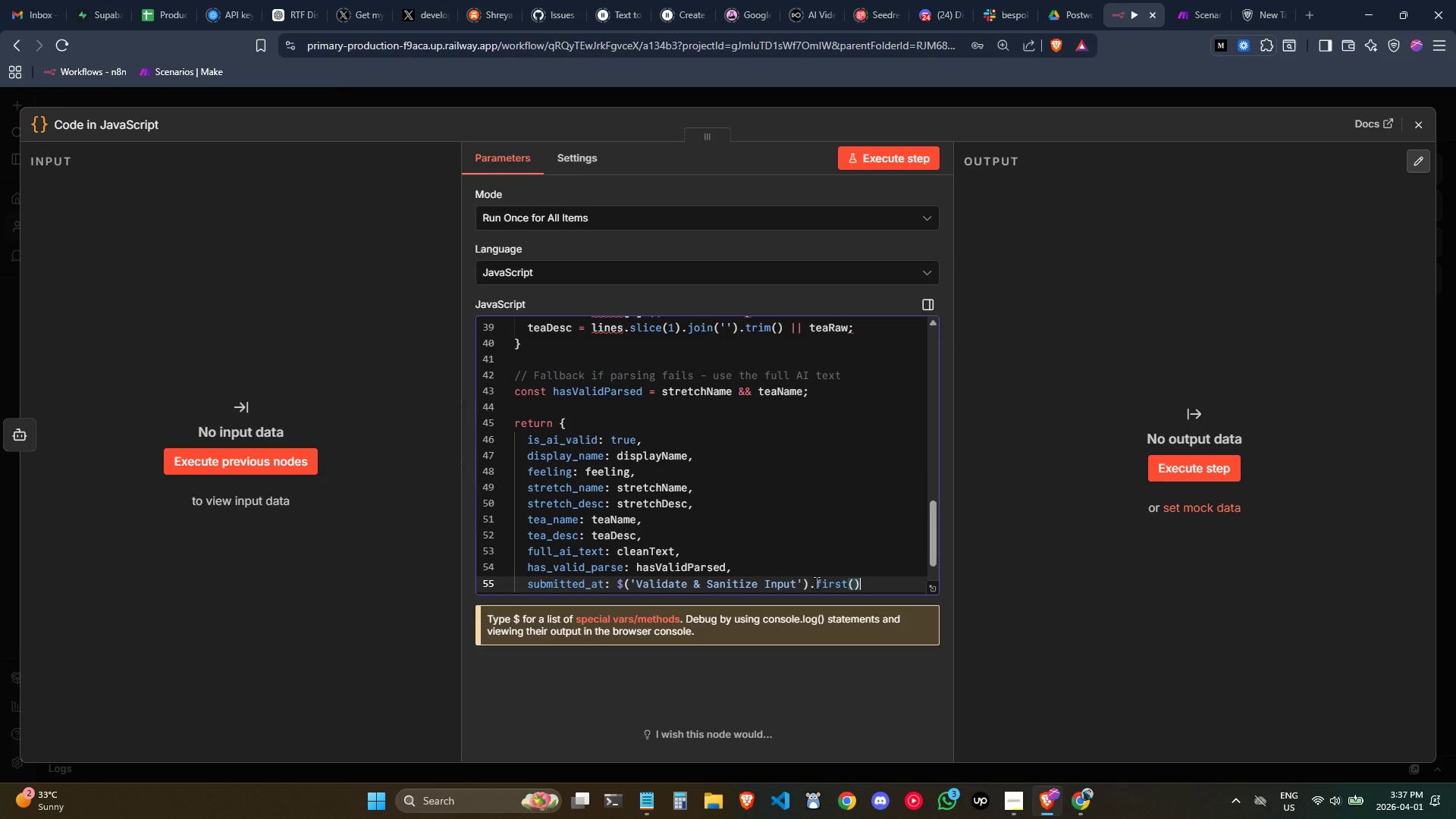 
type(.json.submited)
key(Backspace)
type(t)
key(Backspace)
type(t)
key(Backspace)
key(Backspace)
type(ted_at)
 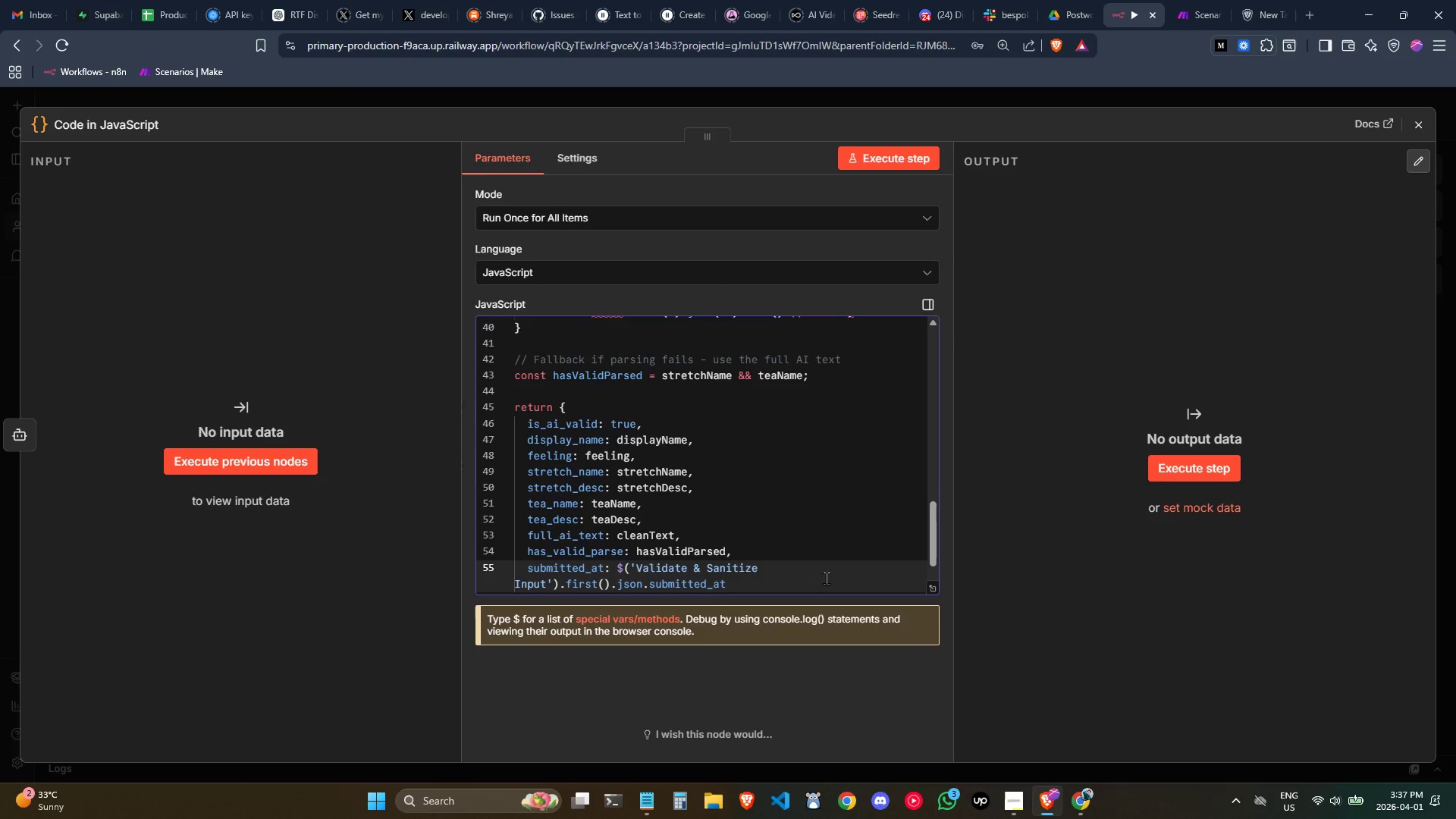 
scroll: coordinate [824, 573], scroll_direction: down, amount: 3.0
 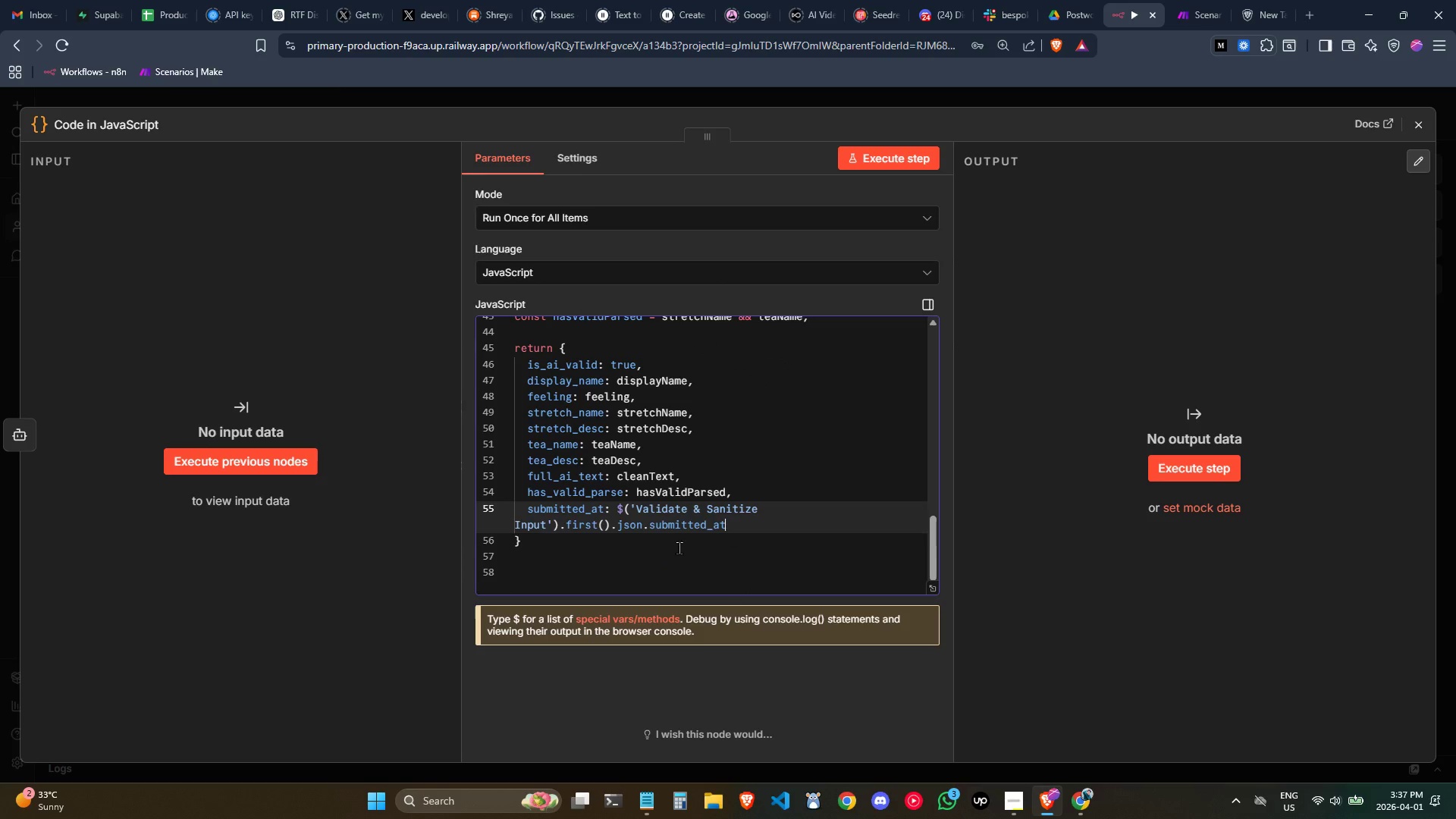 
left_click([679, 548])
 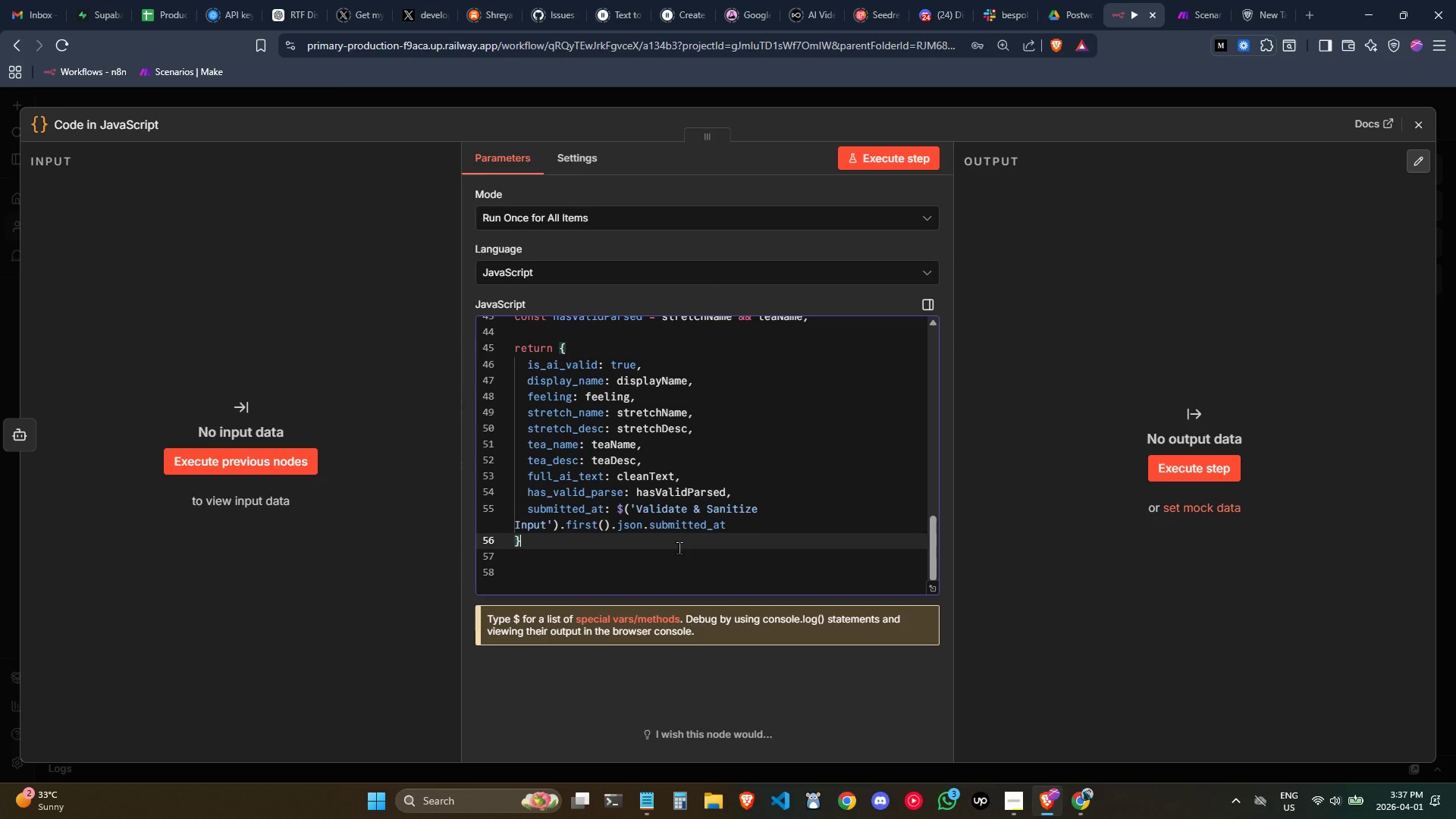 
key(Semicolon)
 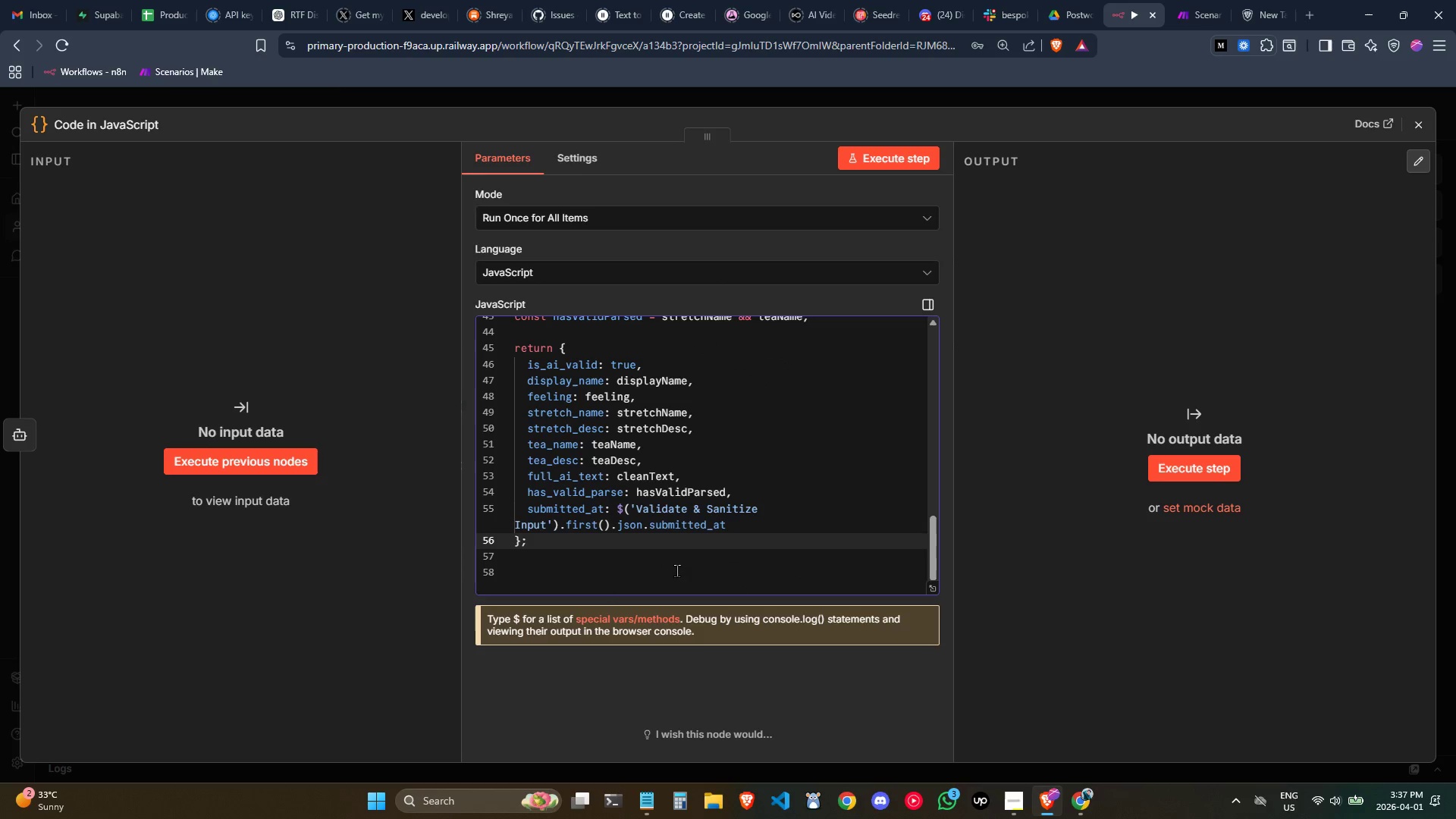 
left_click([674, 570])
 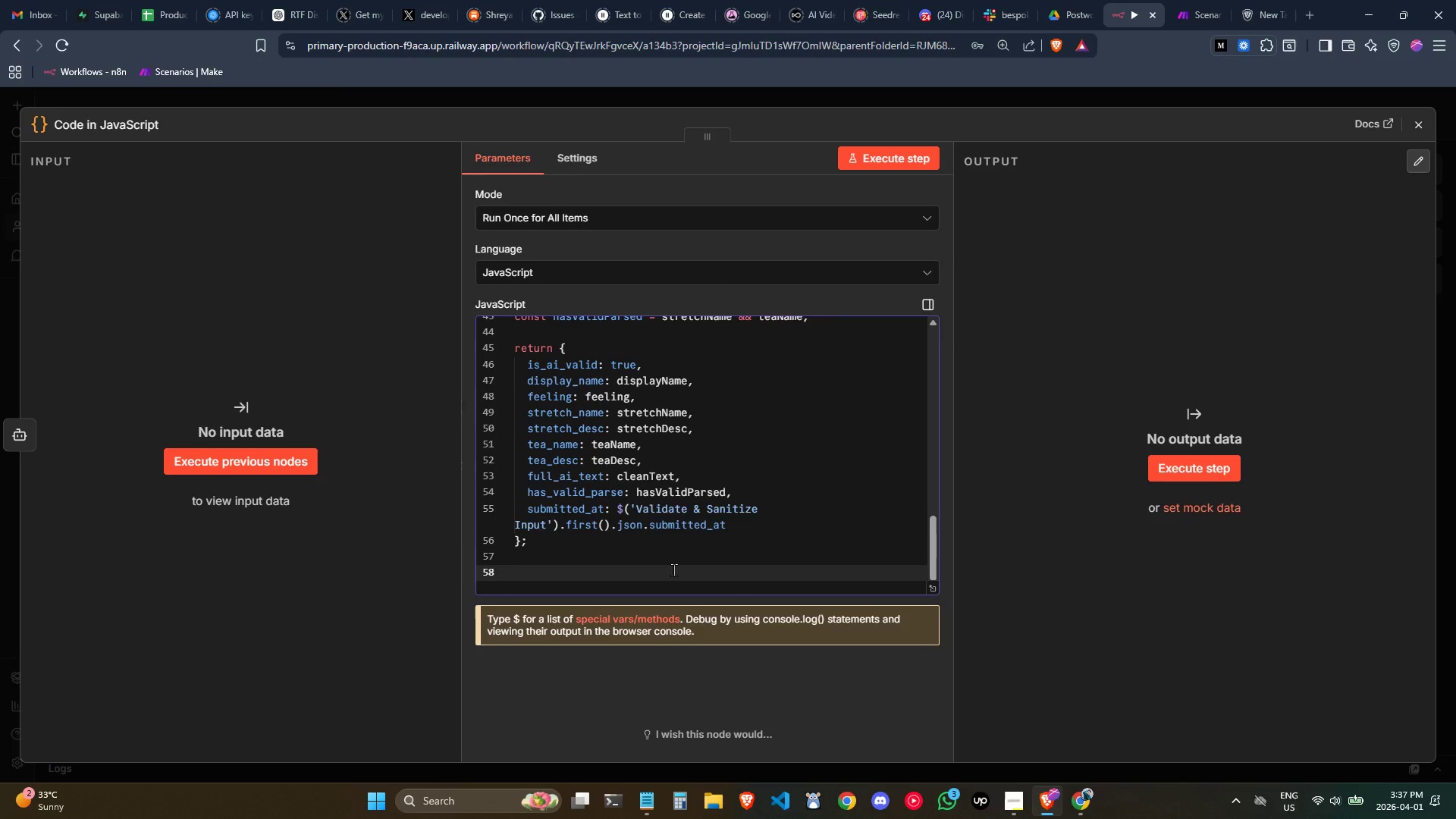 
key(Backspace)
 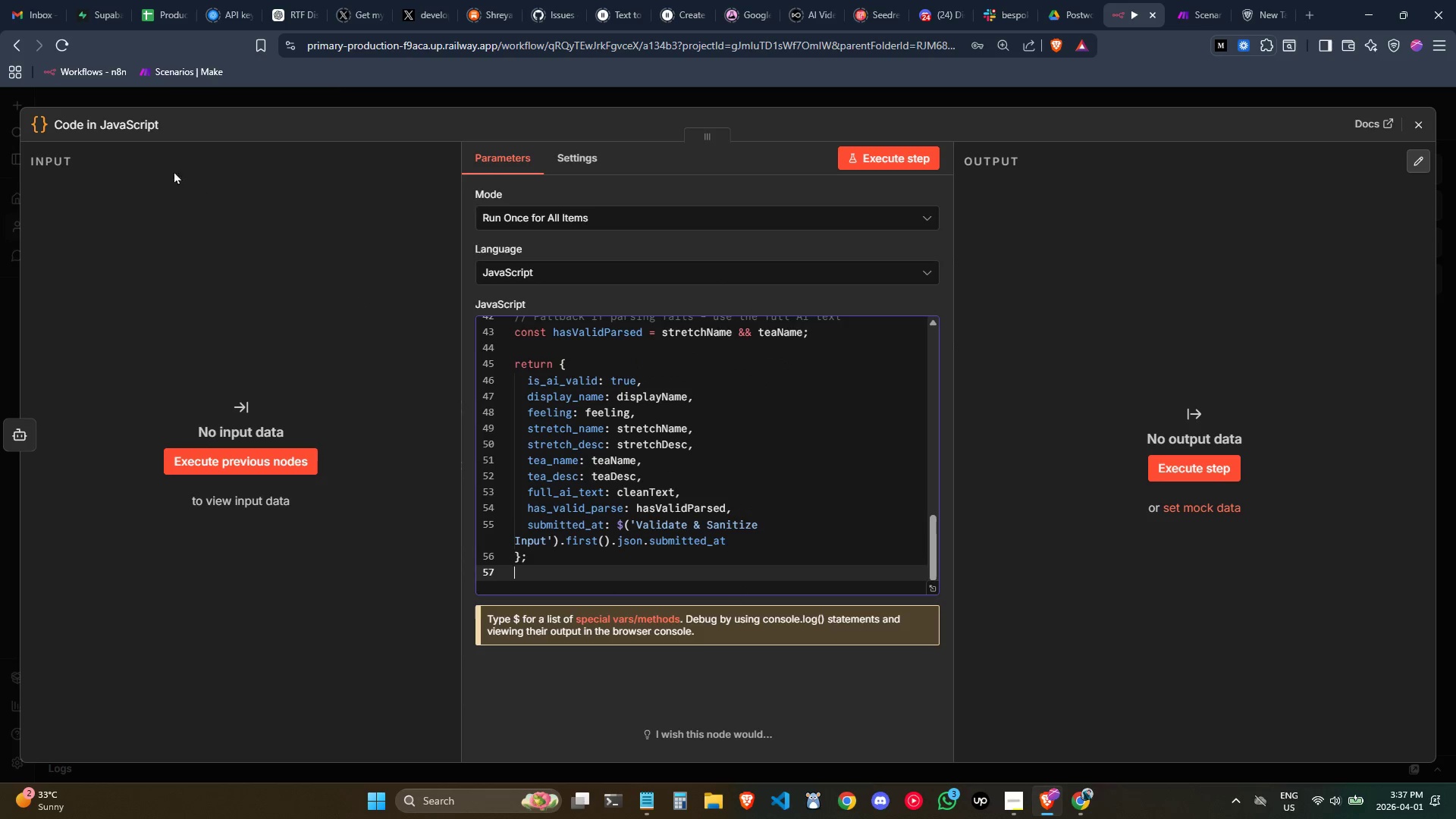 
double_click([89, 118])
 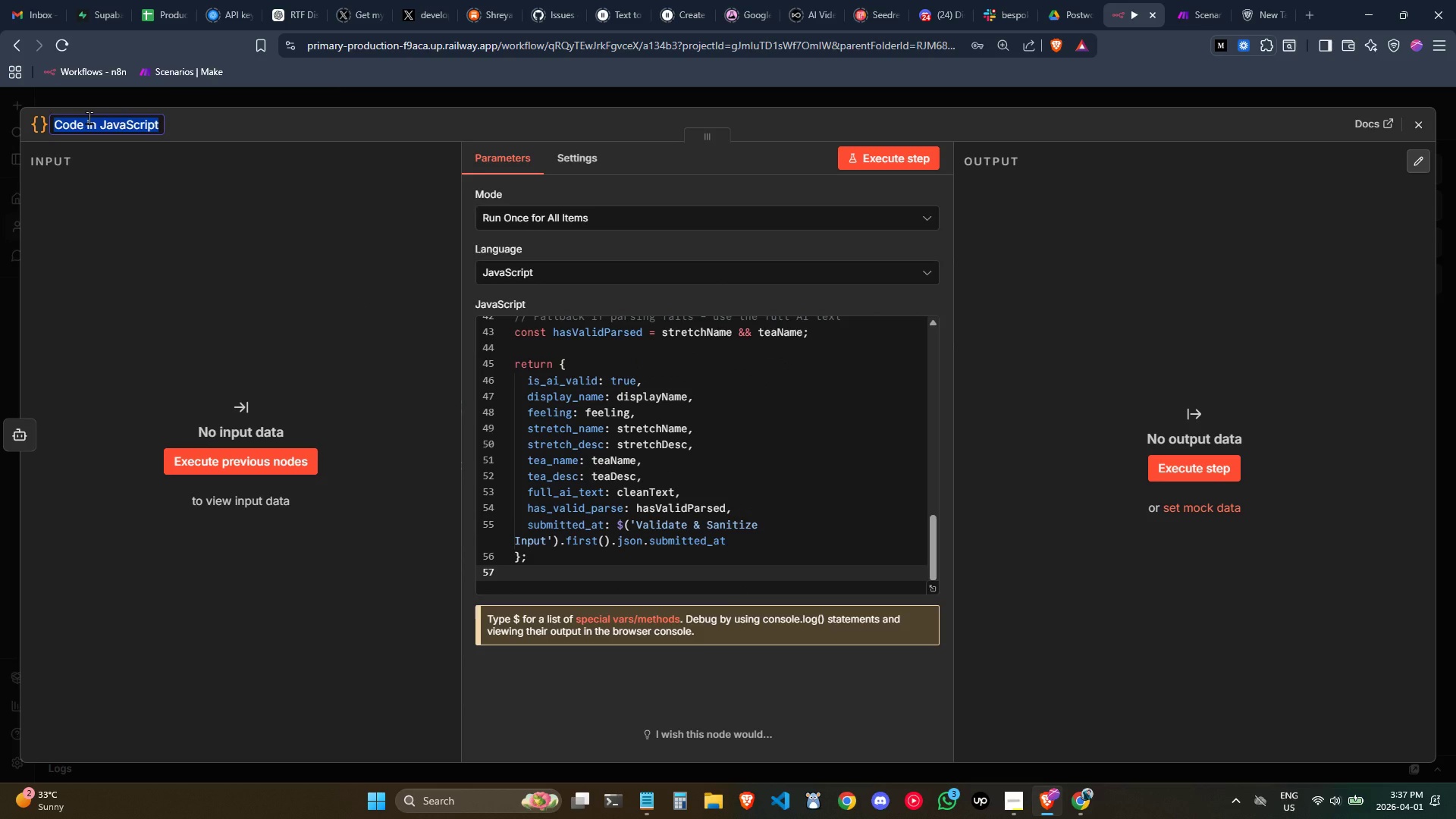 
type(Format Recovery Respones)
key(Backspace)
key(Backspace)
type(se)
 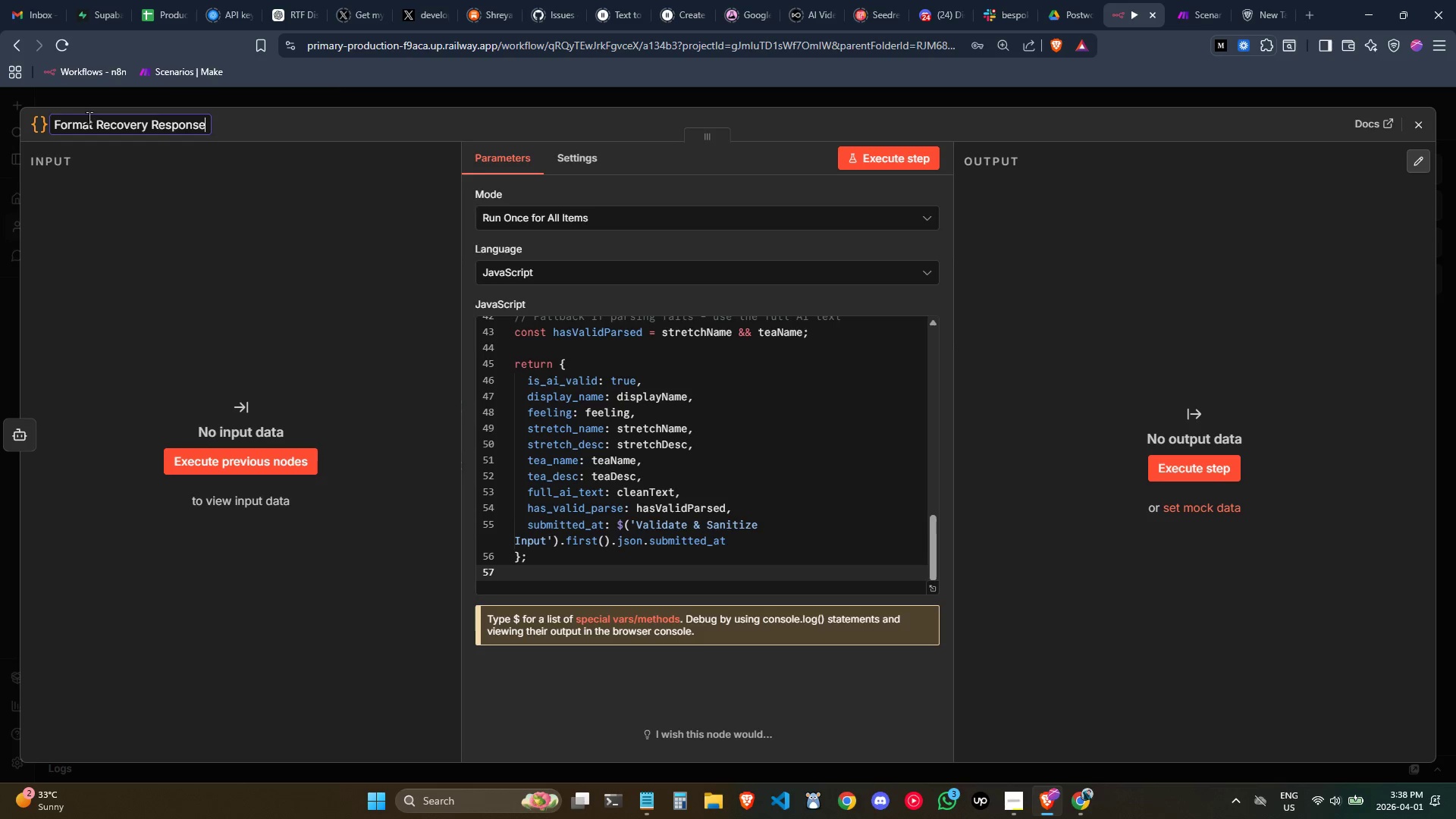 
key(Enter)
 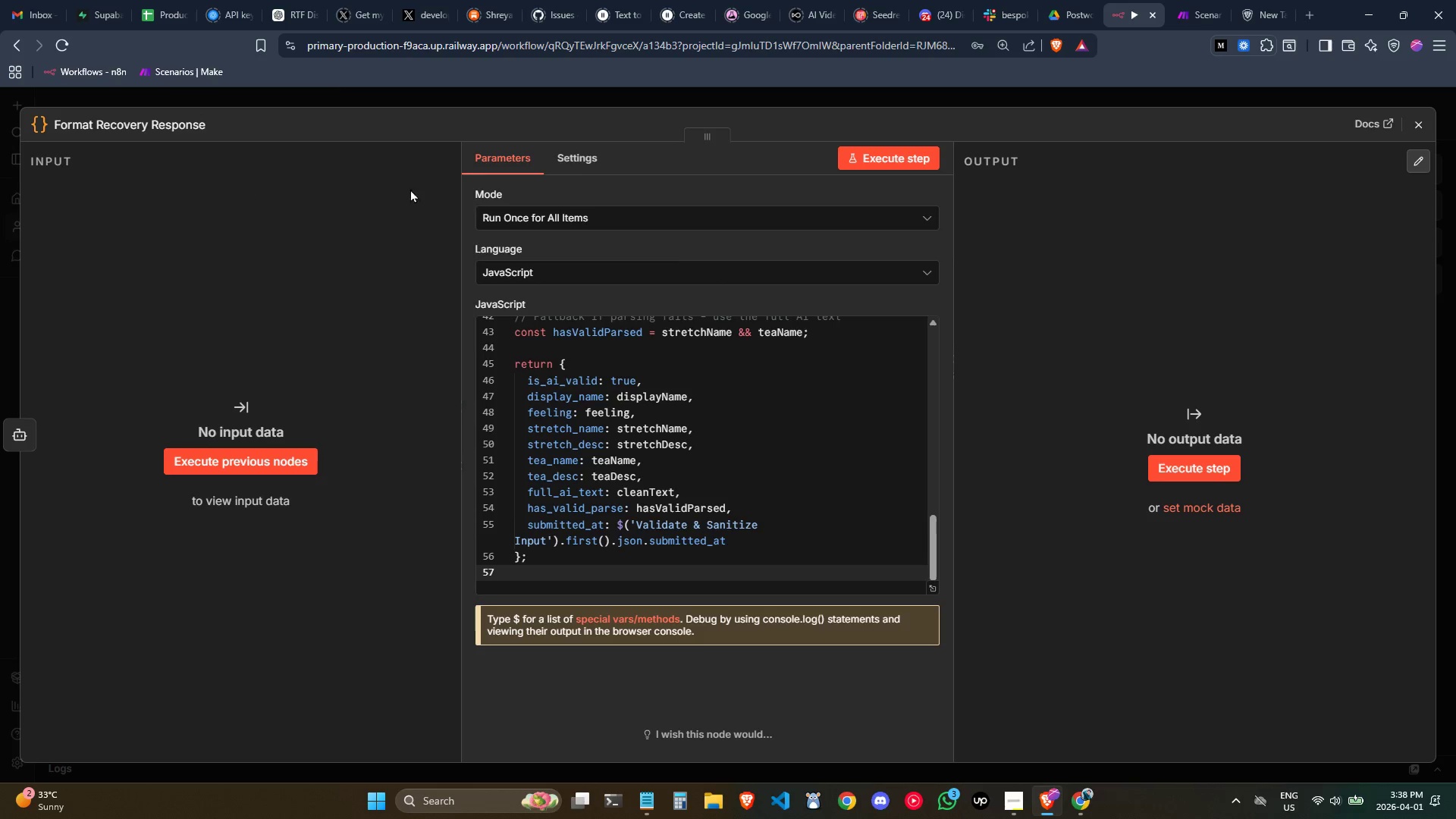 
left_click([736, 397])
 